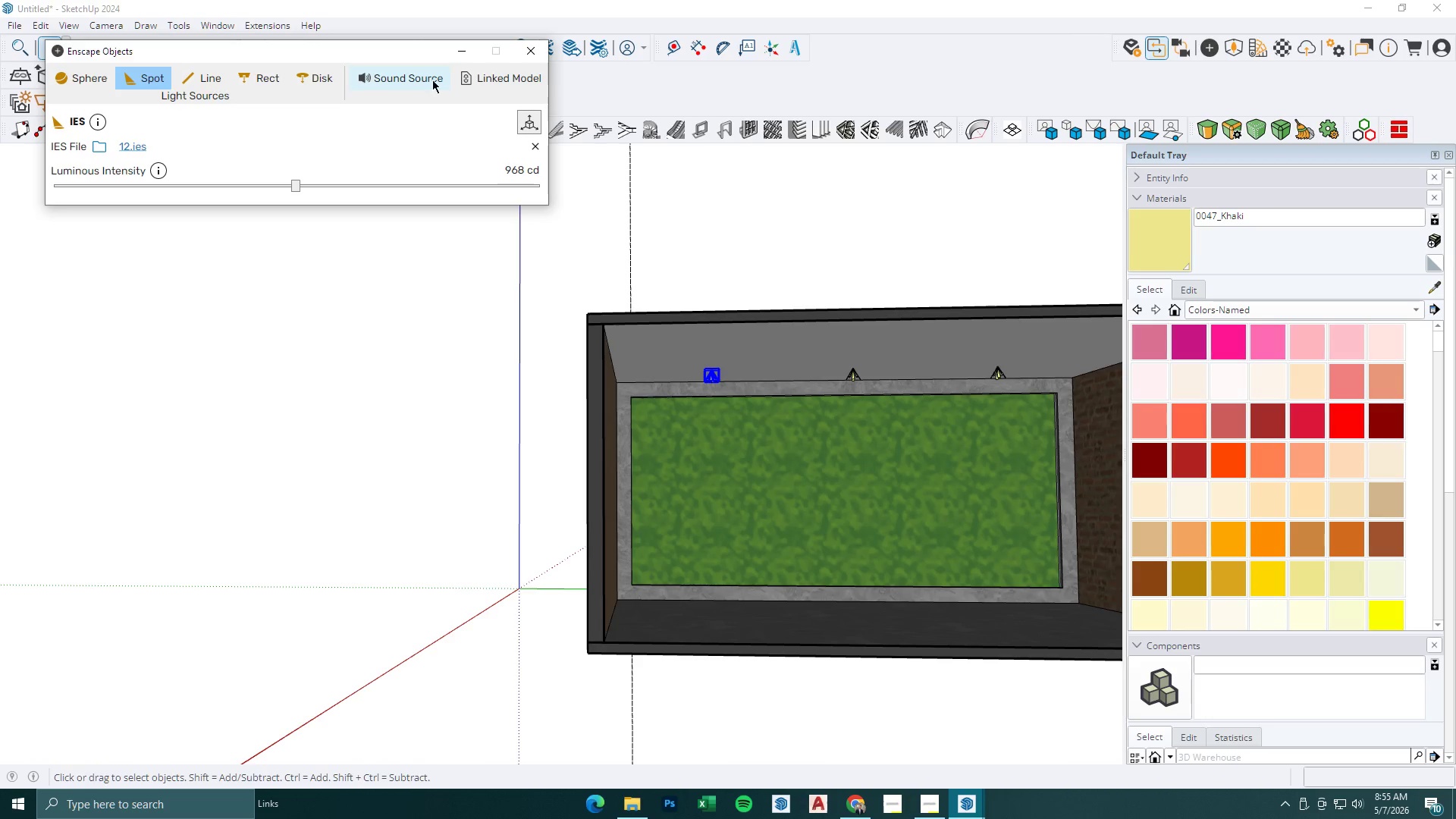 
left_click([446, 51])
 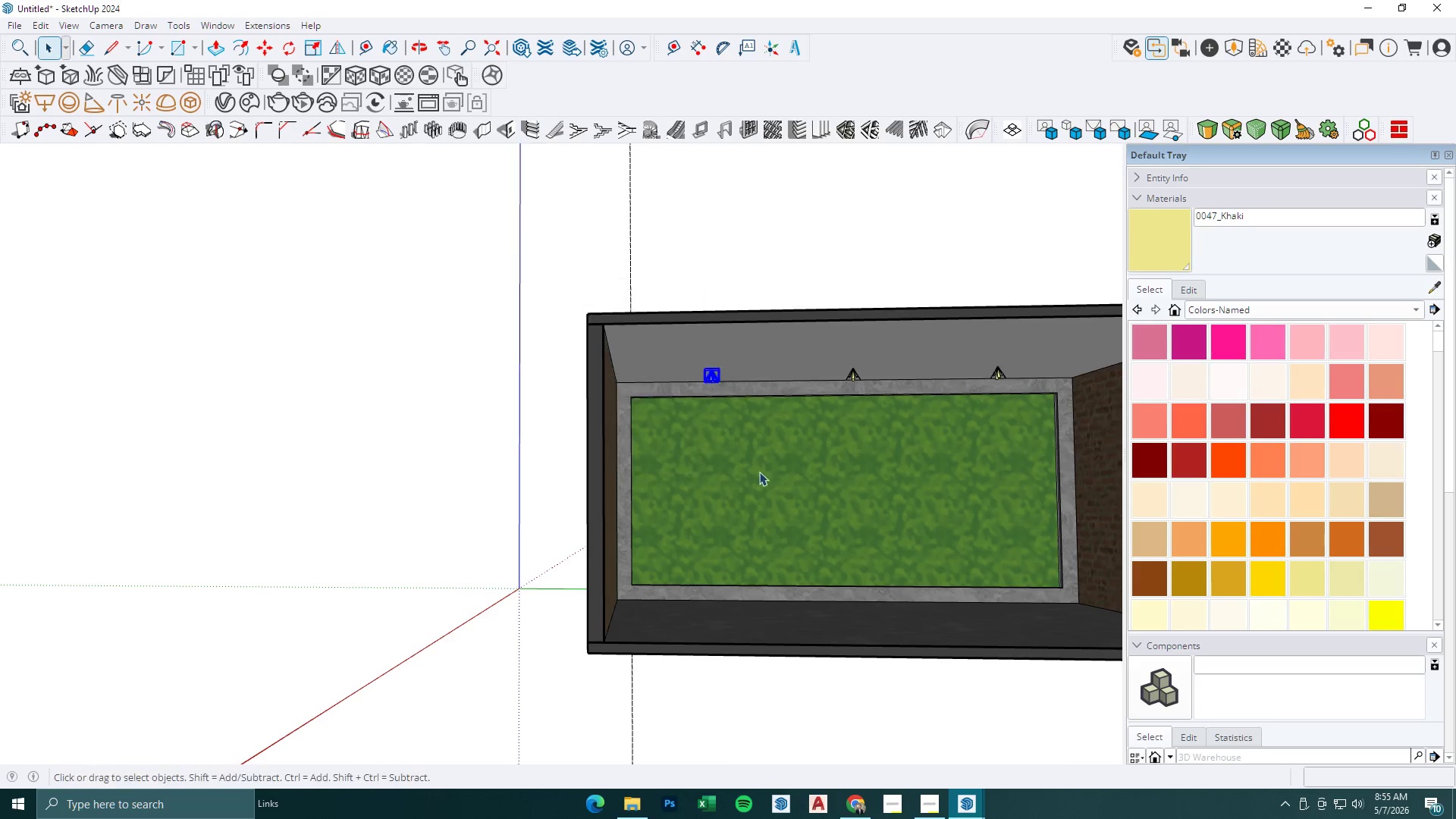 
key(Space)
 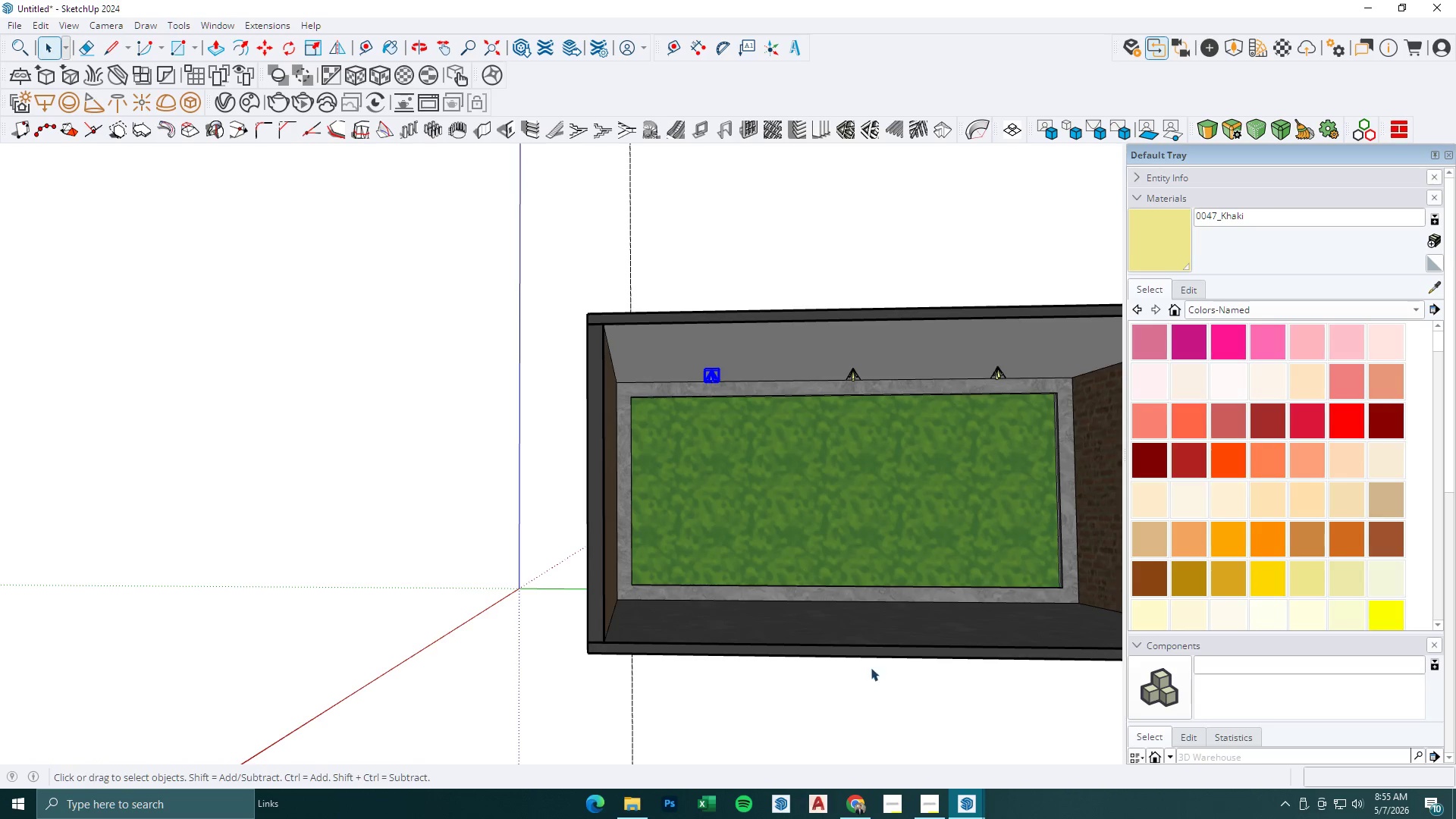 
key(Escape)
 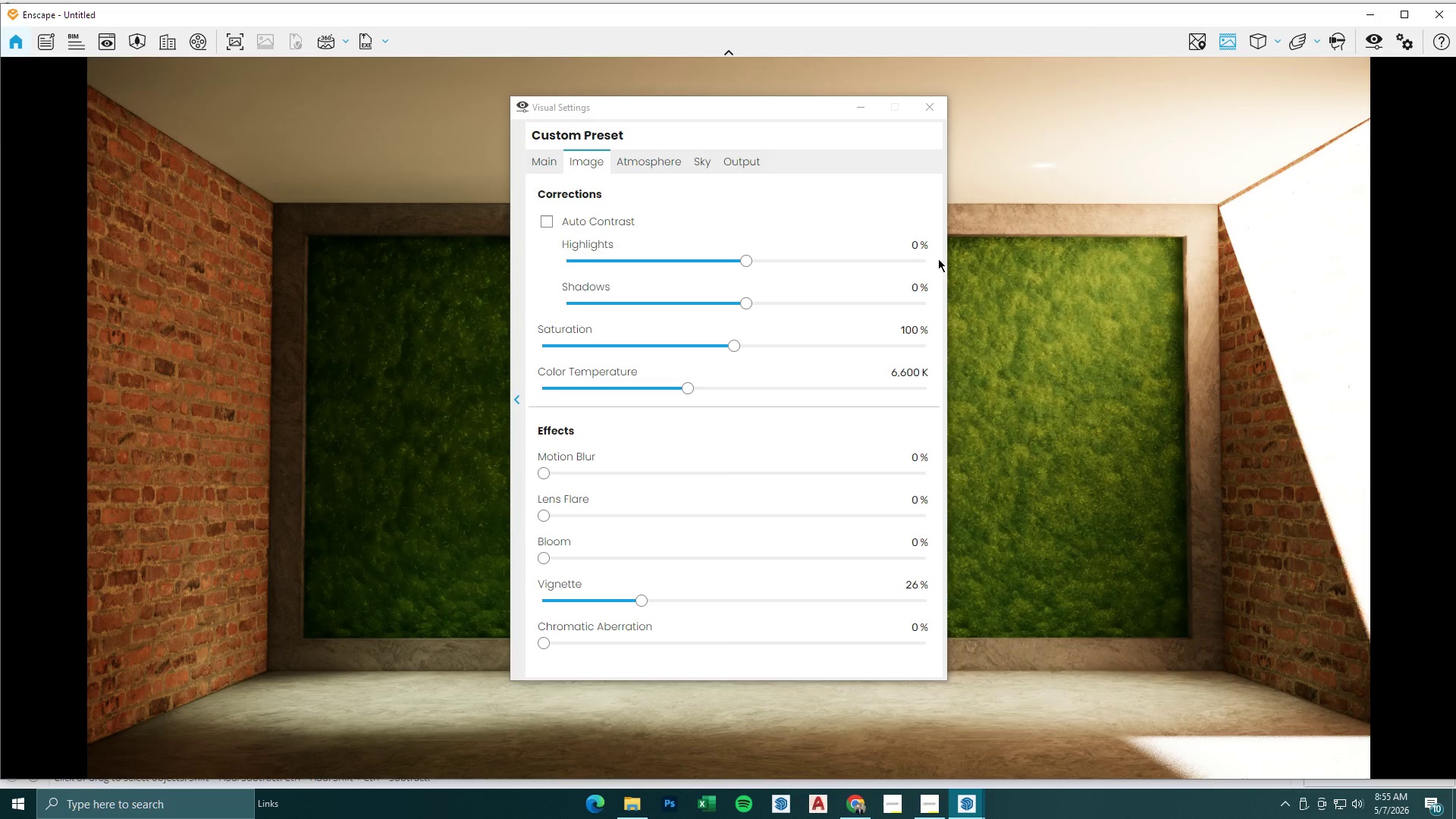 
left_click([937, 106])
 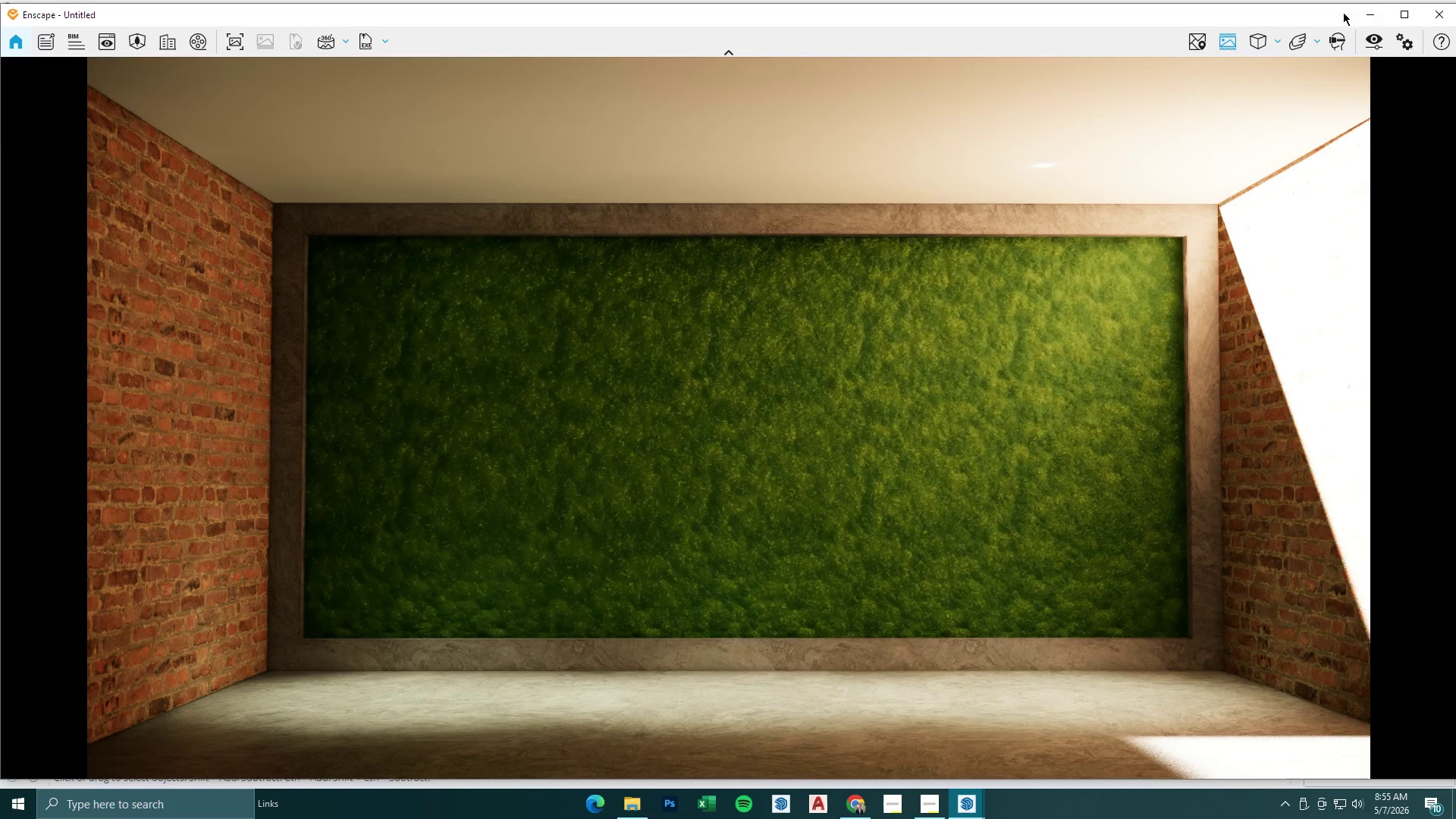 
left_click([1361, 11])
 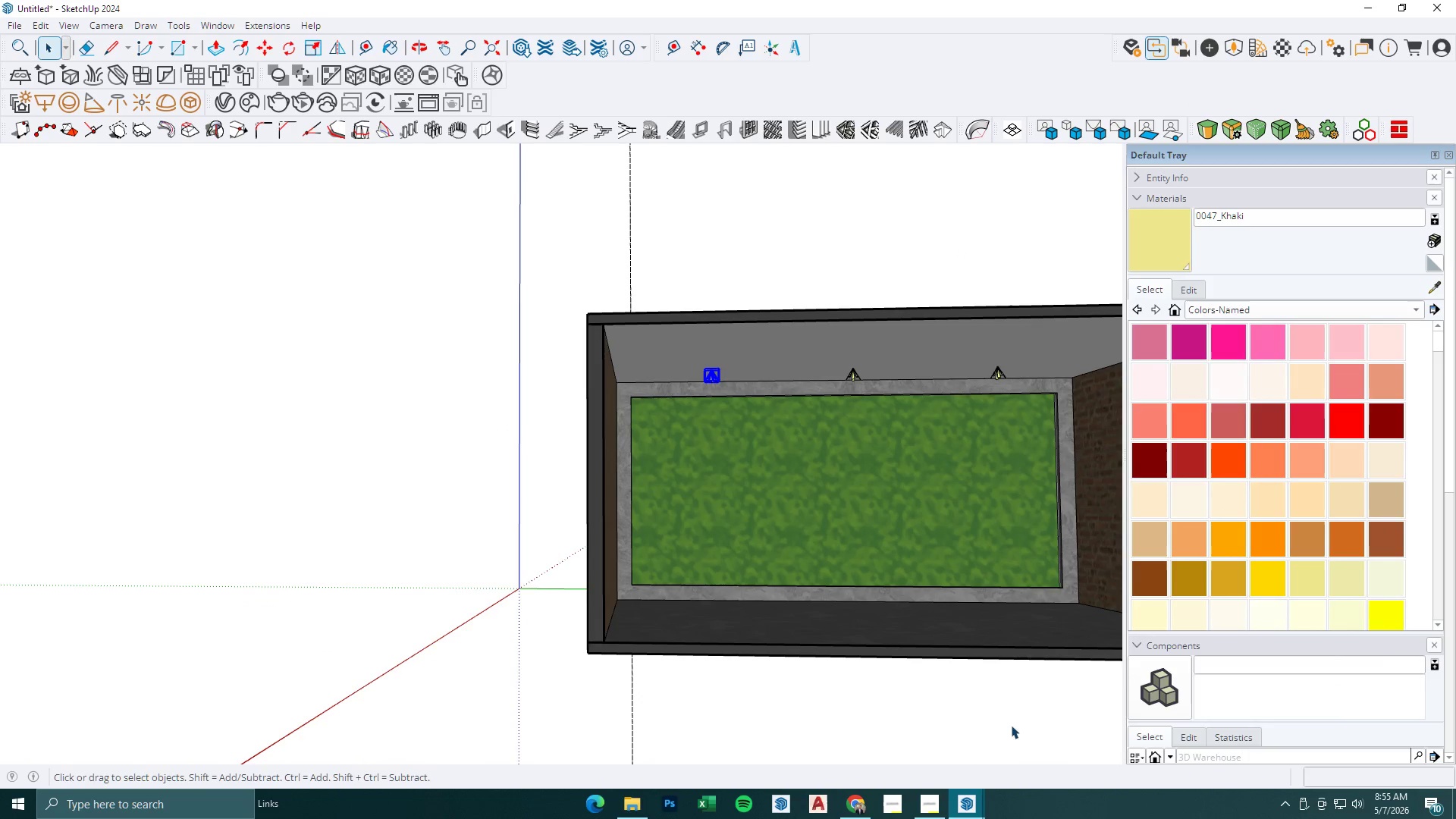 
left_click([1034, 748])
 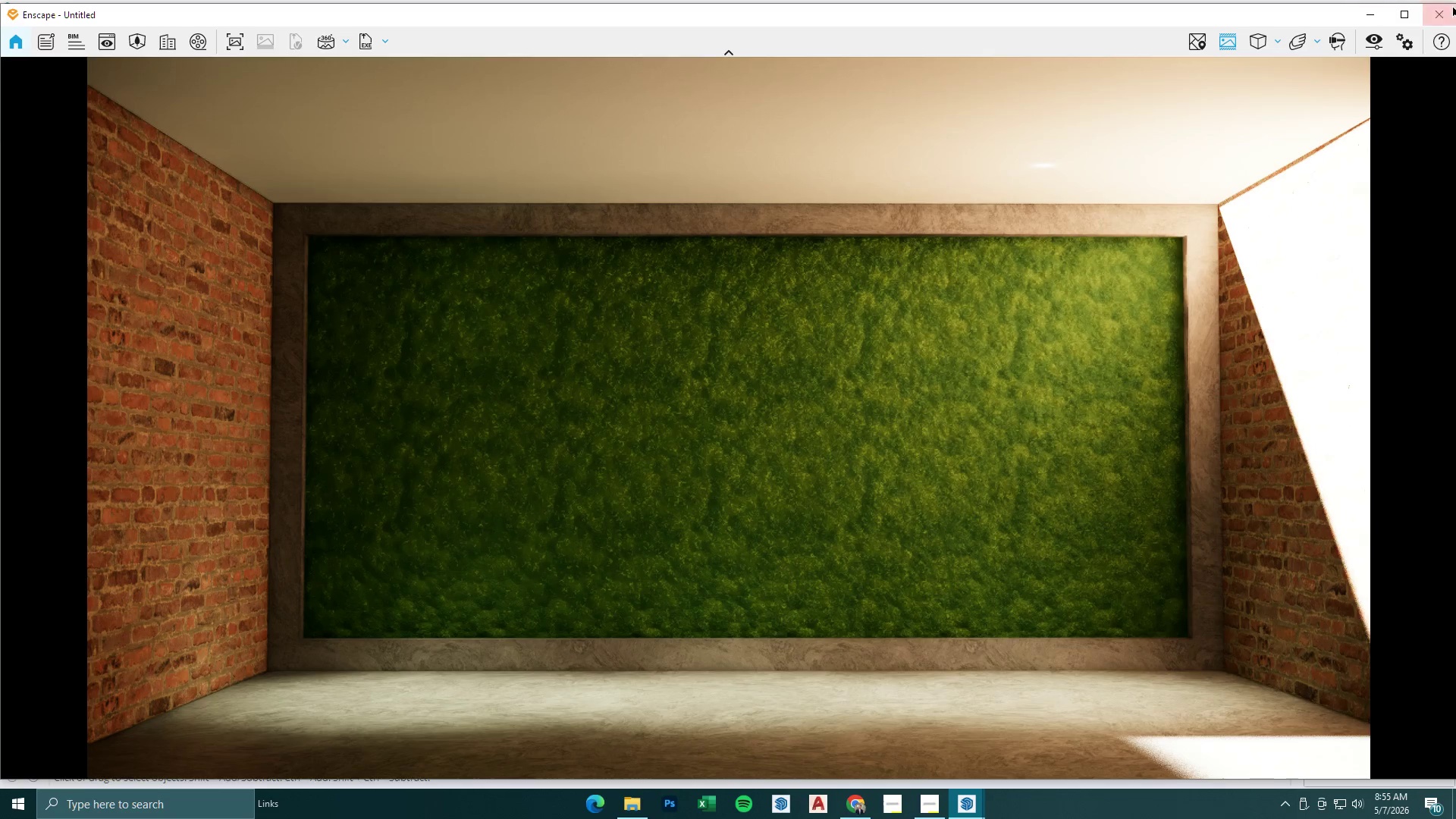 
left_click([1448, 14])
 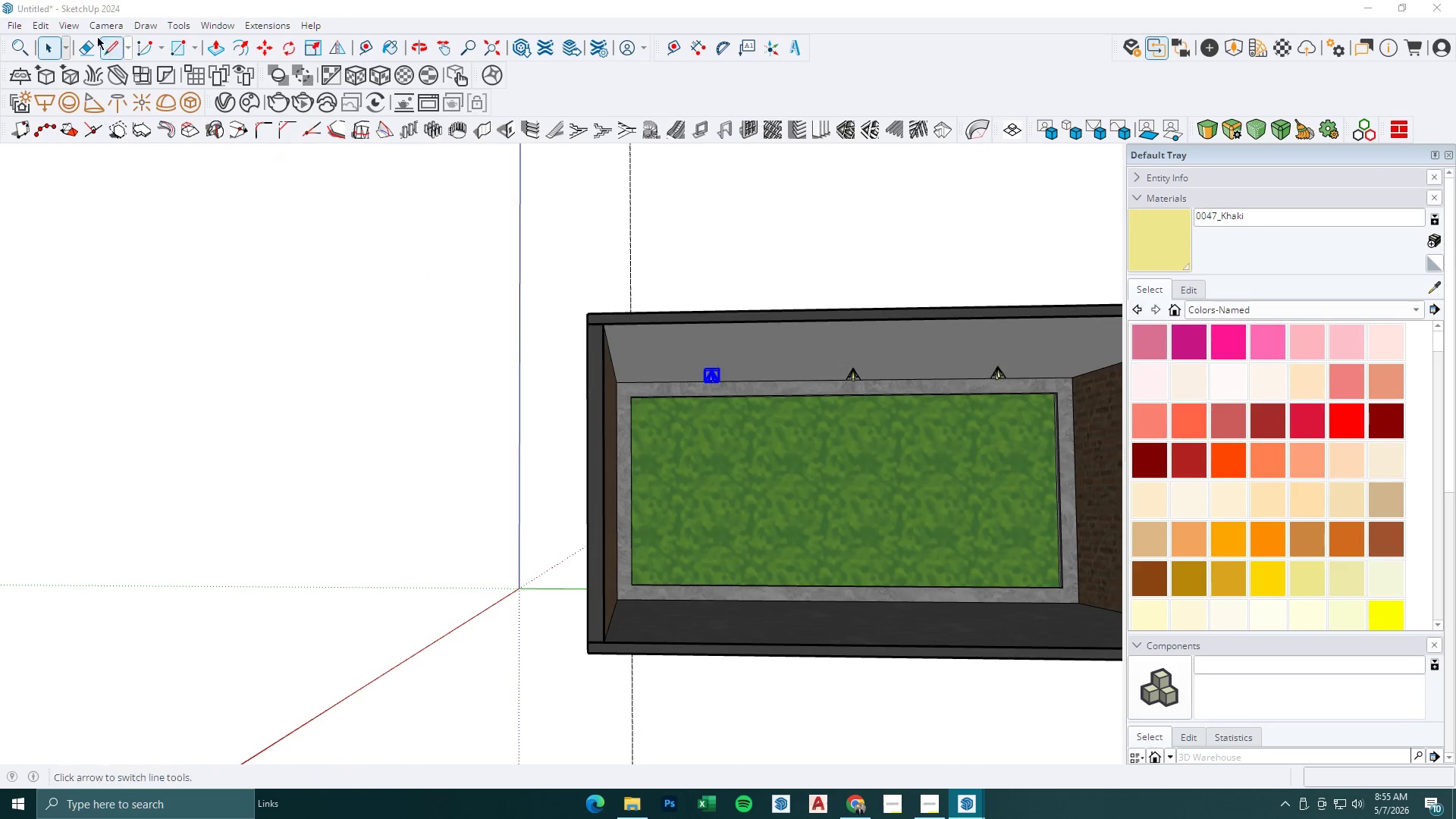 
left_click([8, 27])
 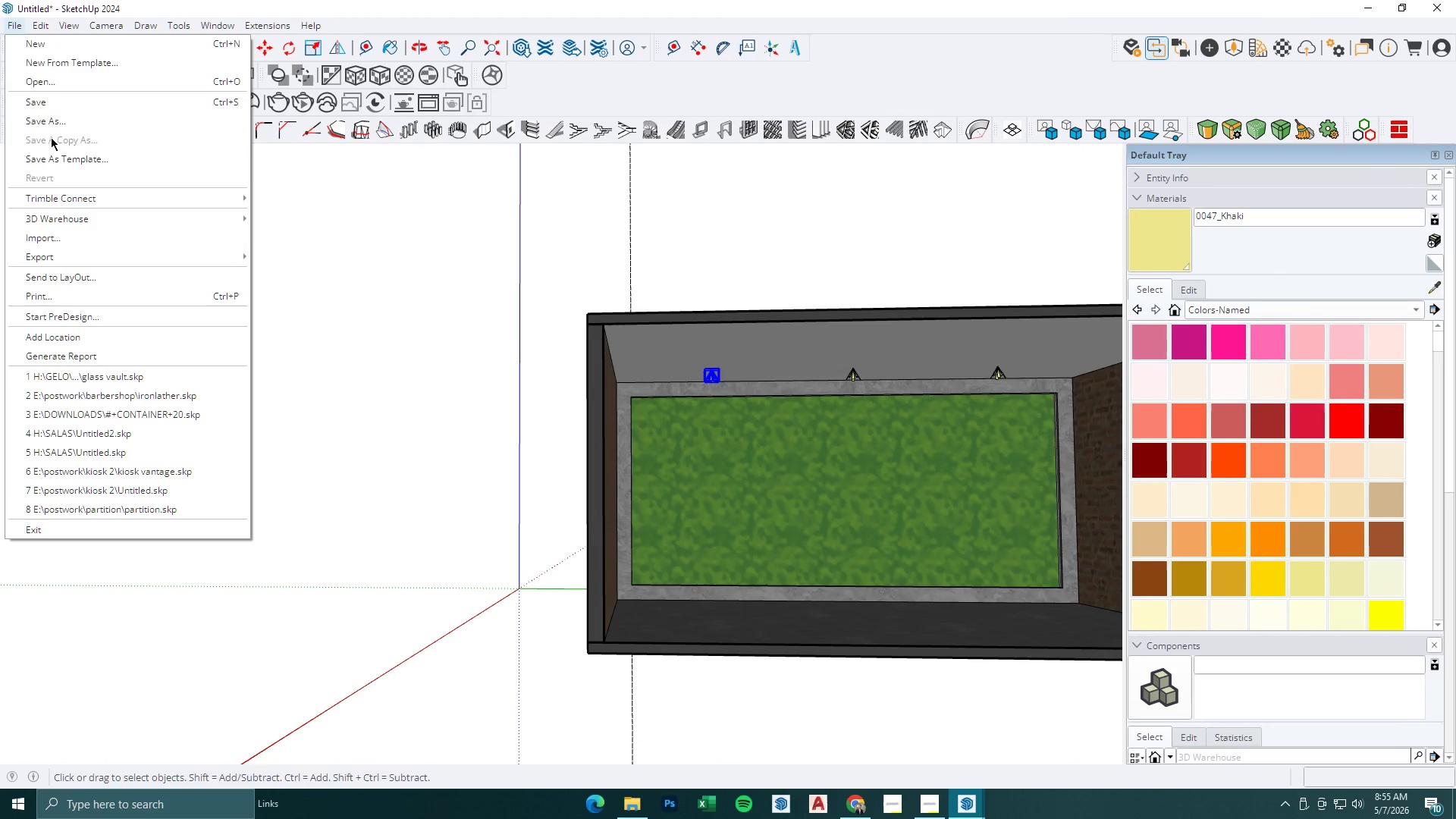 
left_click([52, 118])
 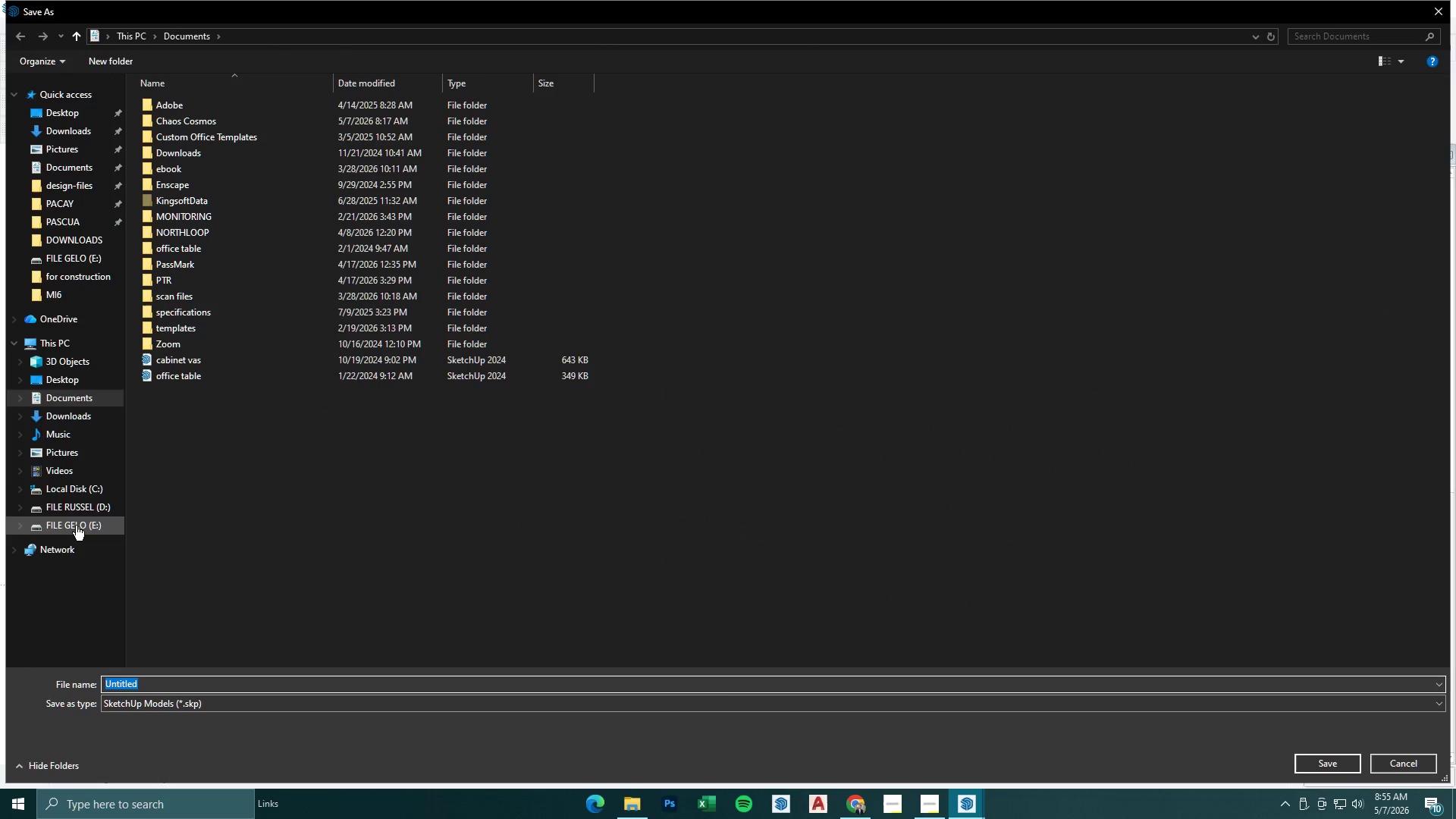 
double_click([322, 298])
 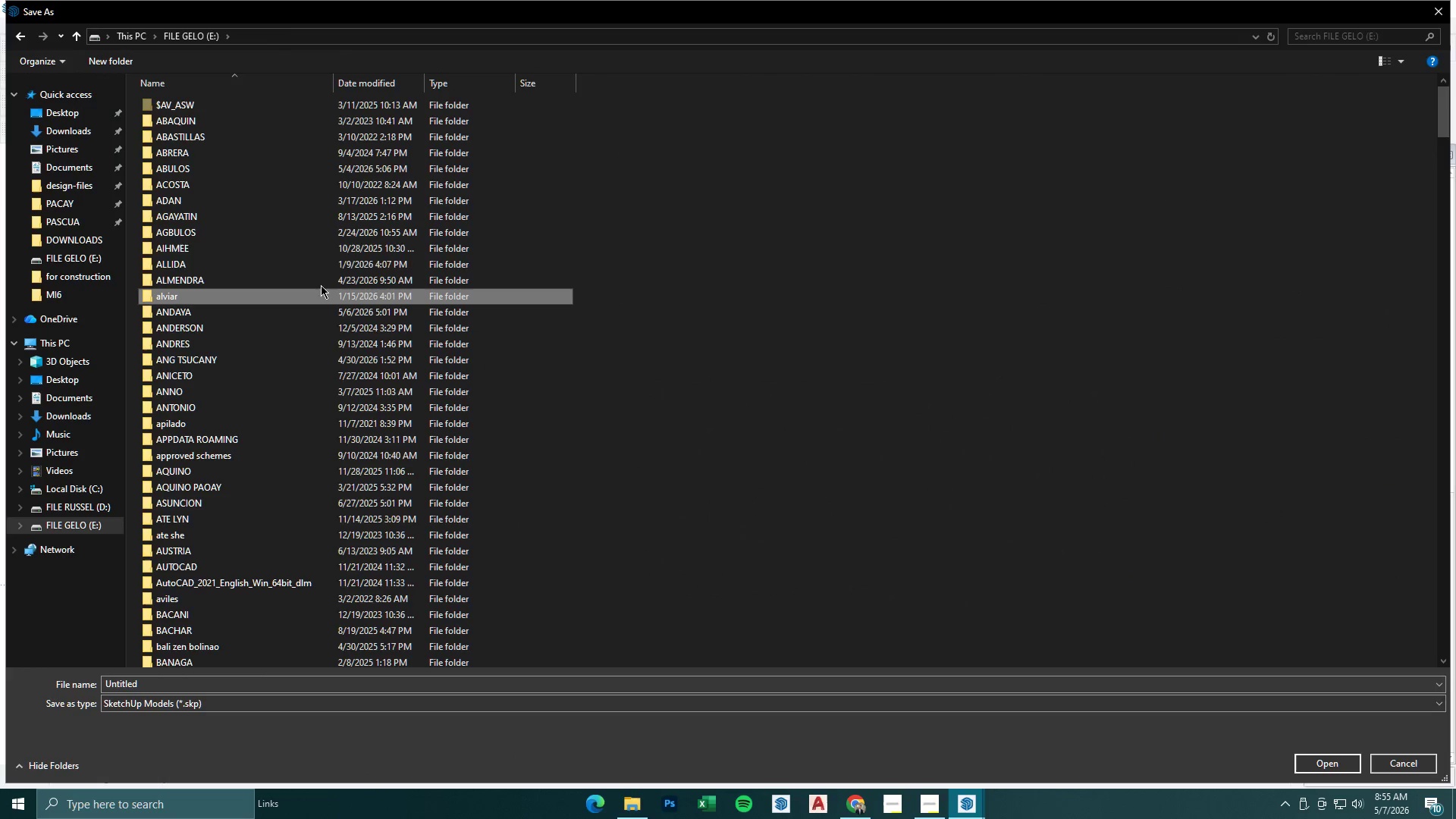 
triple_click([304, 243])
 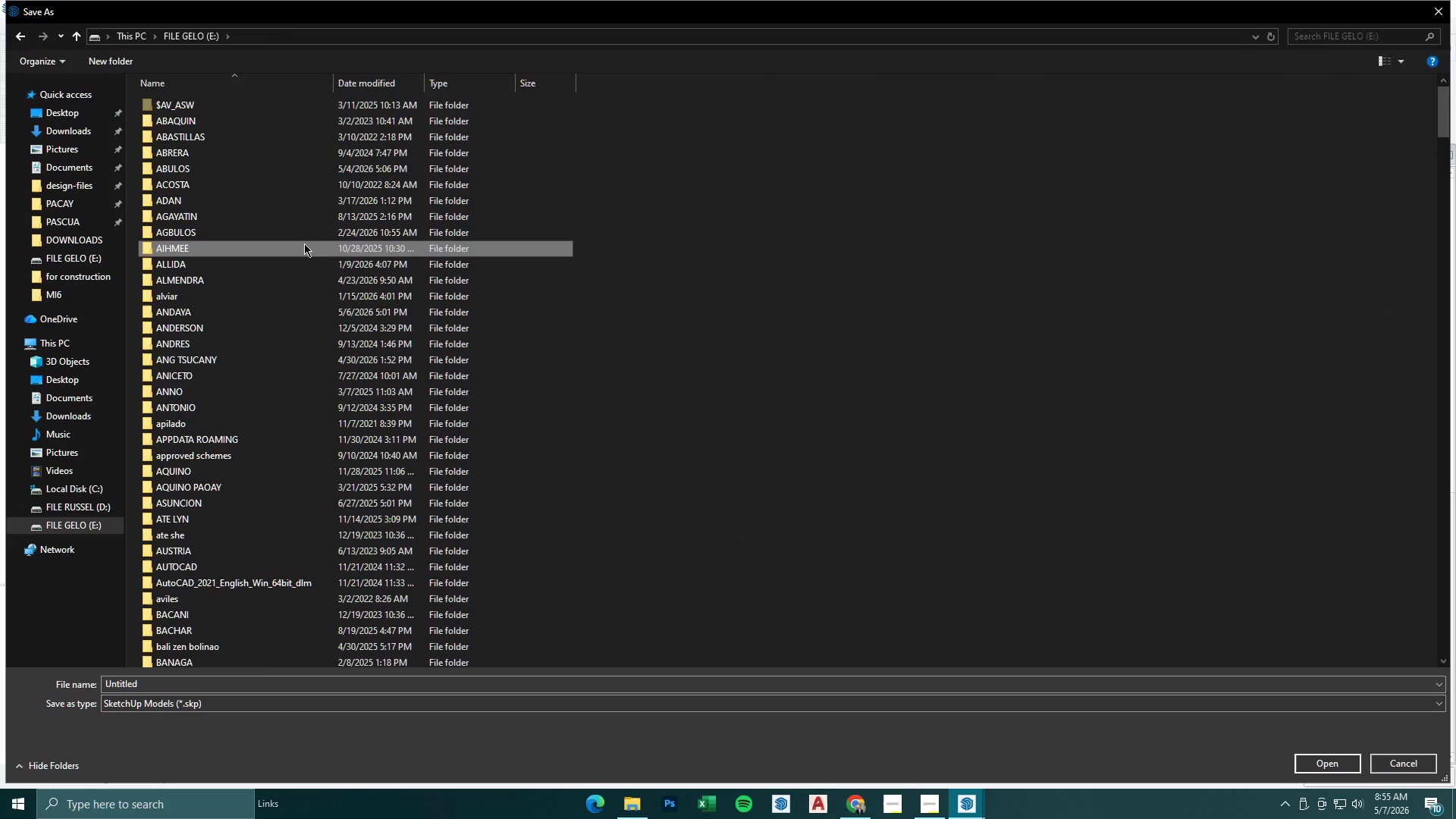 
left_click([221, 206])
 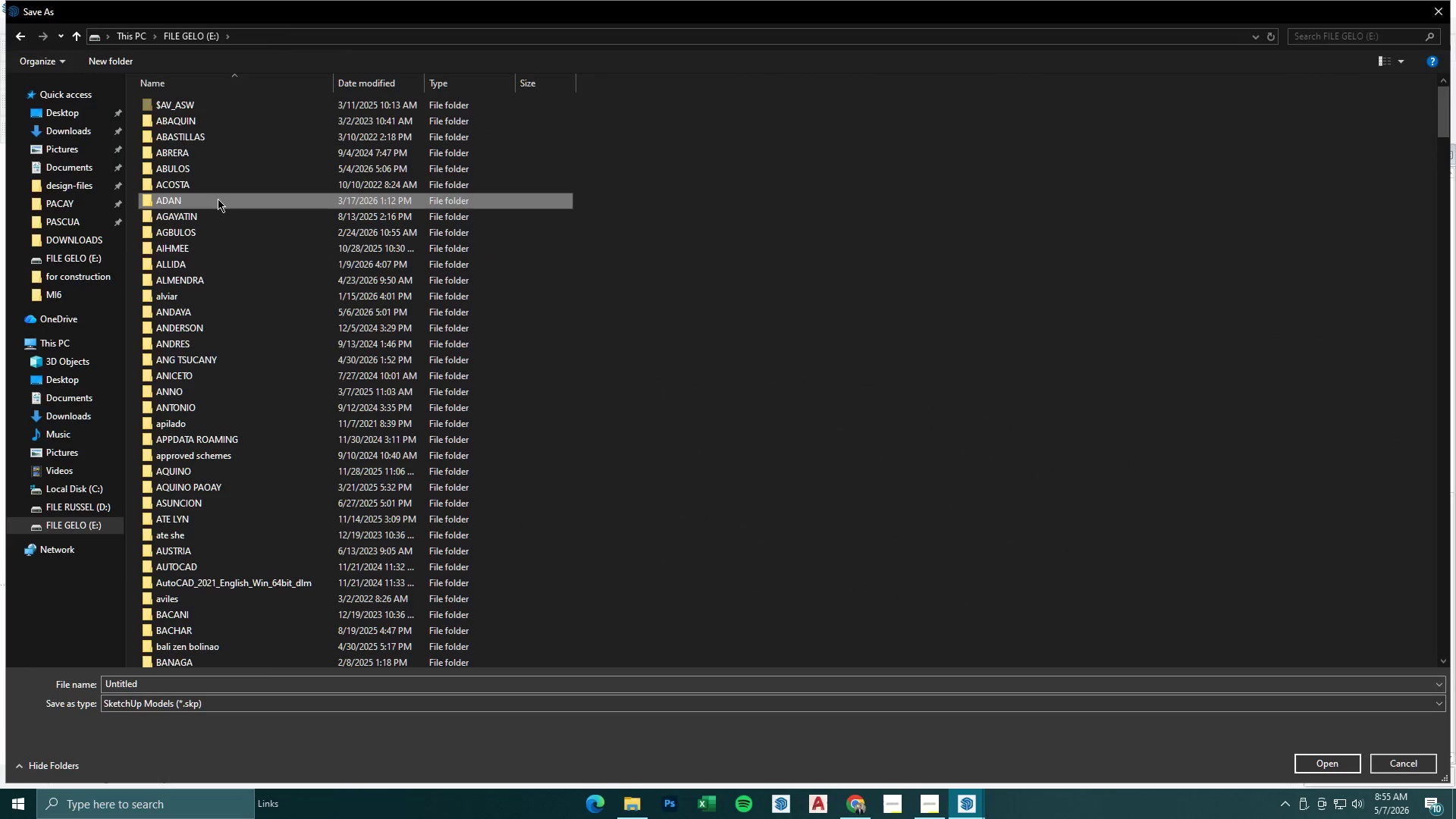 
type(pp)
 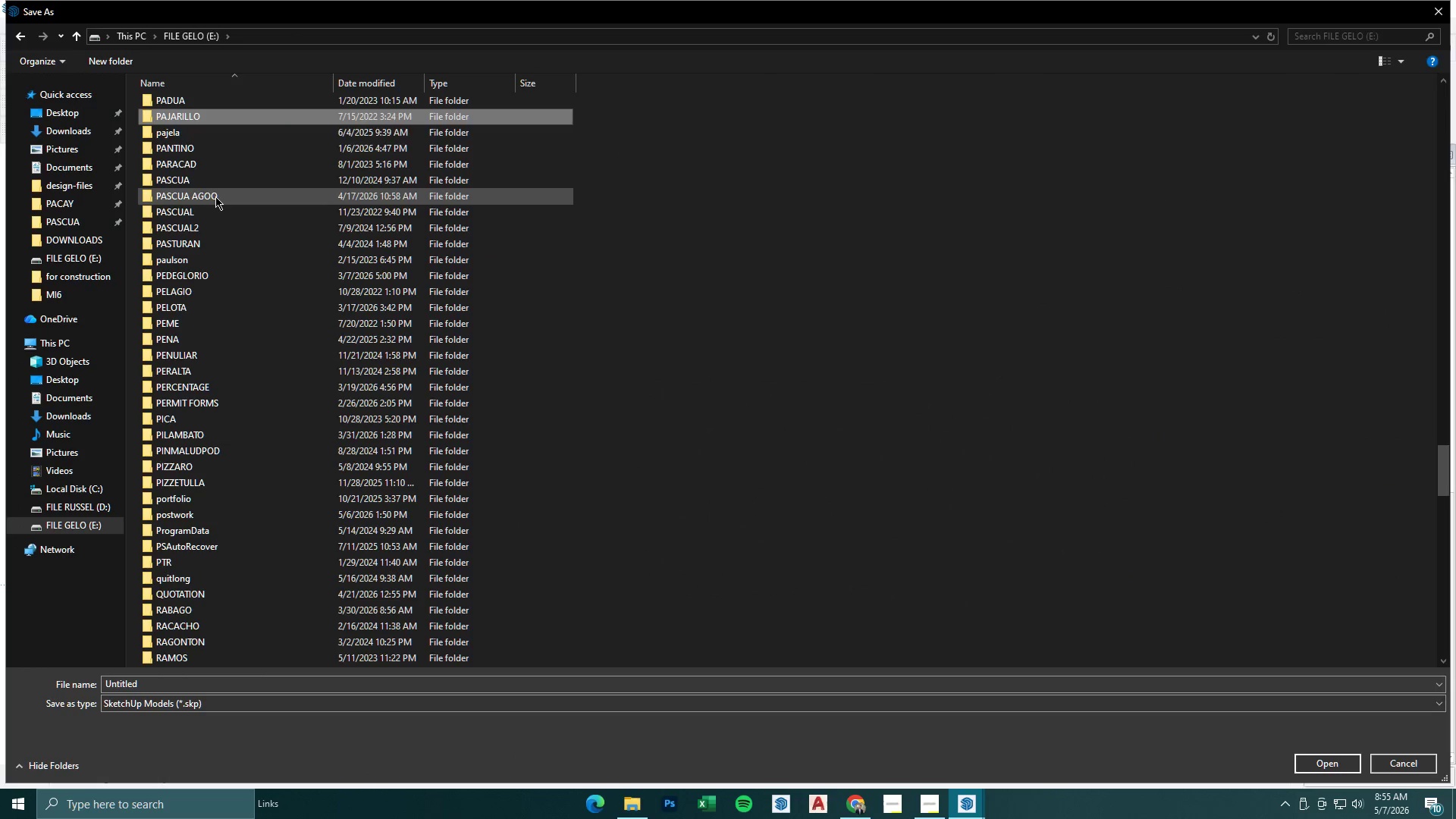 
hold_key(key=P, duration=1.16)
 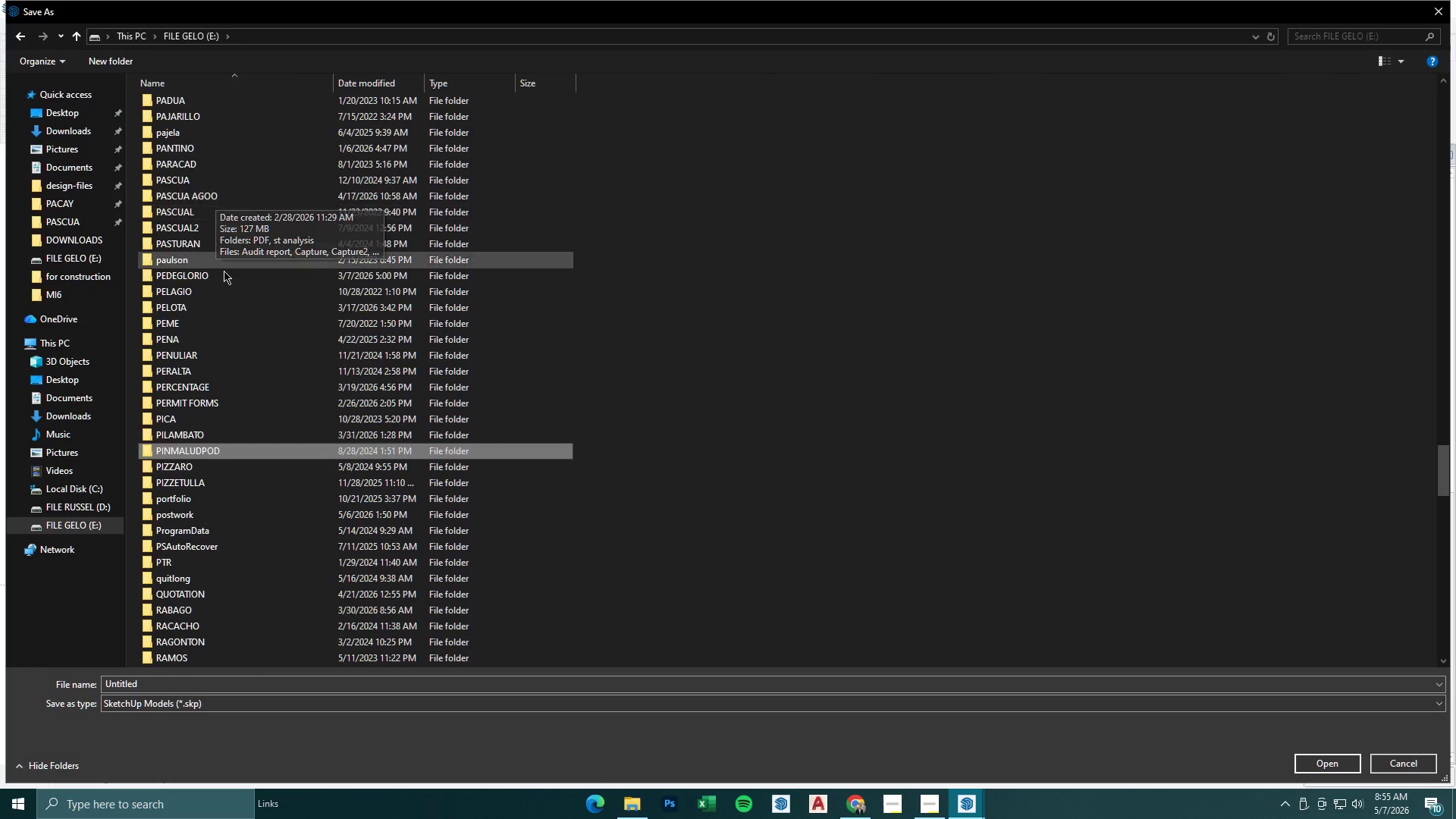 
type(pppp)
 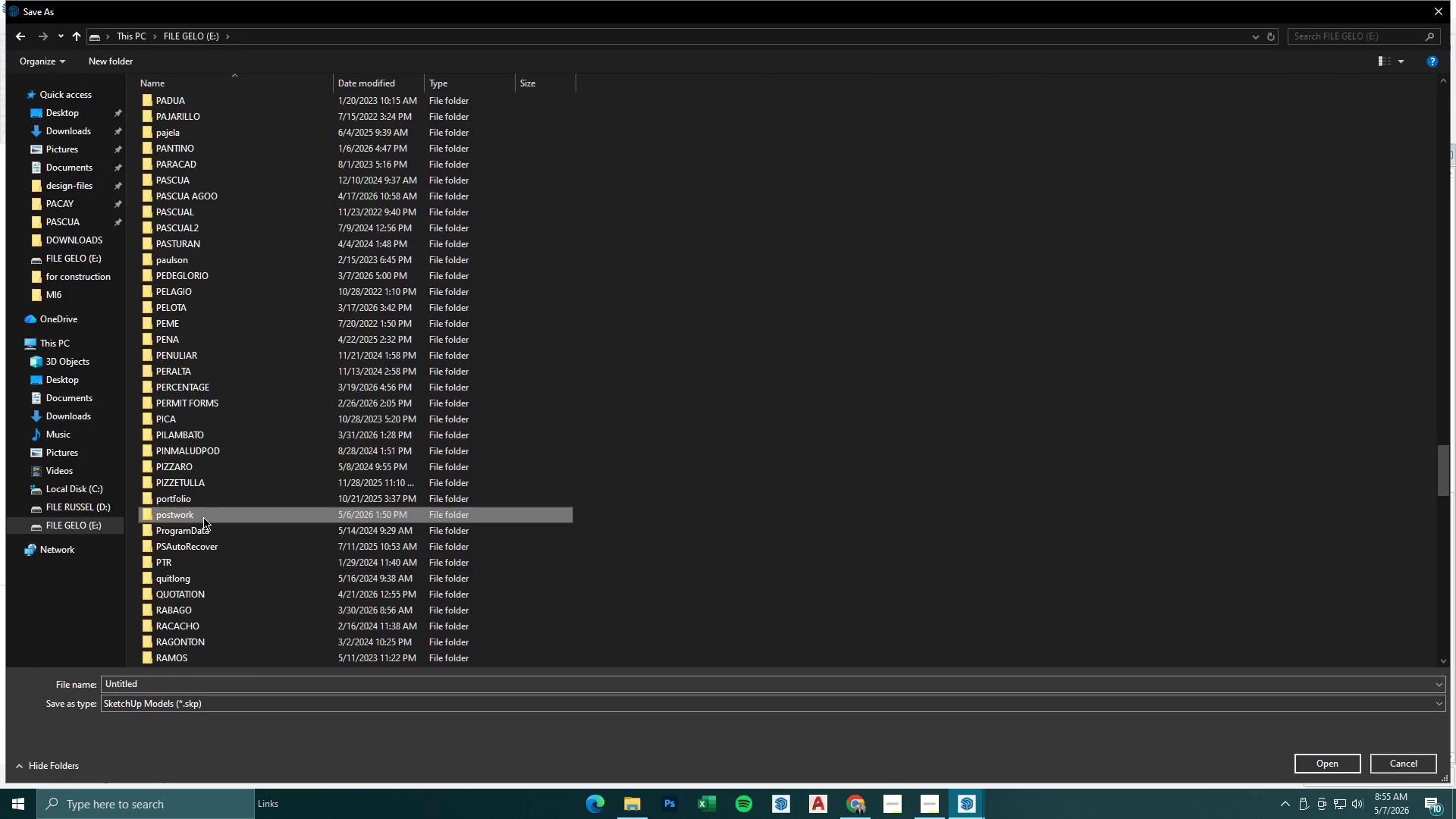 
double_click([203, 517])
 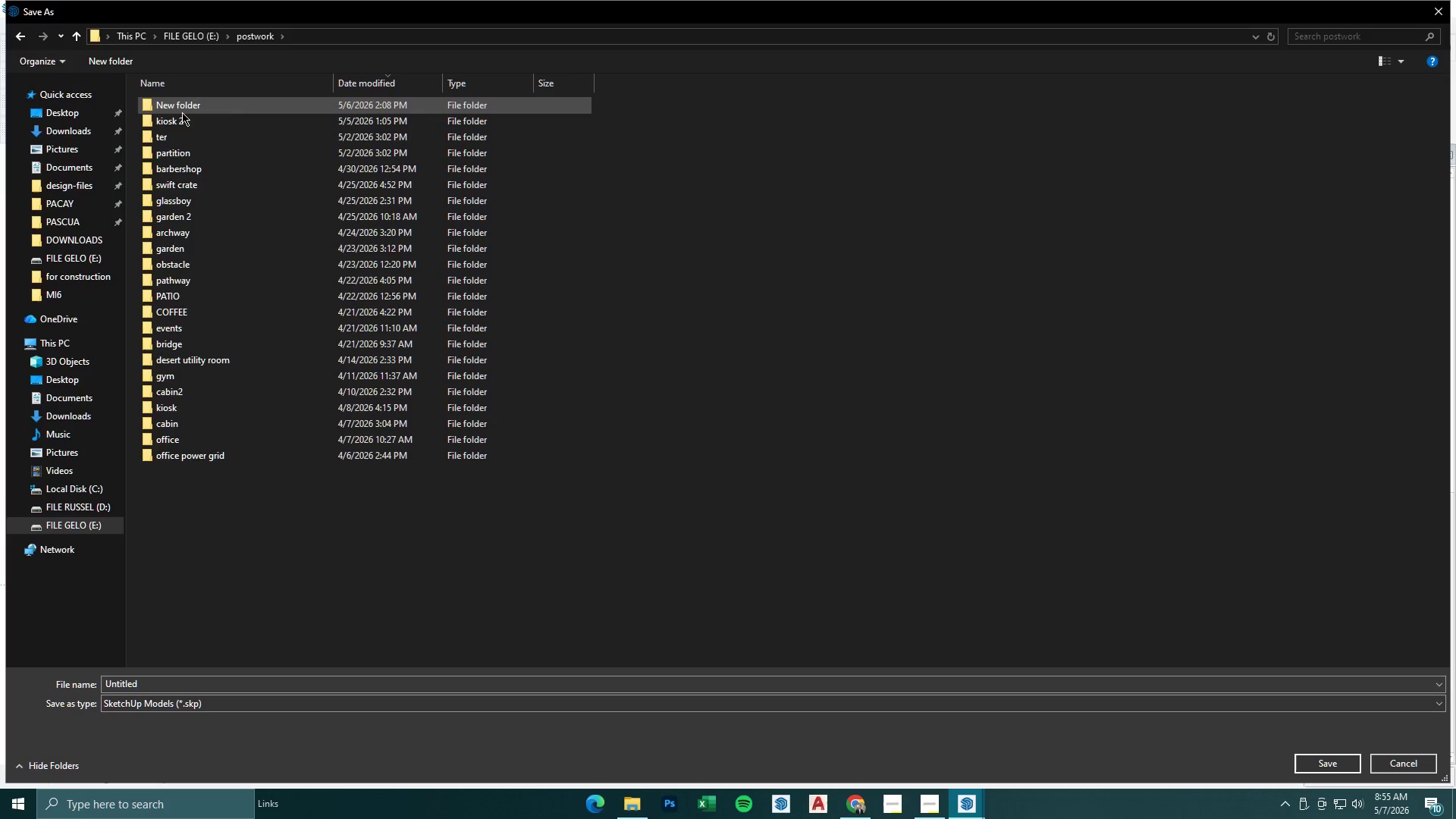 
right_click([337, 552])
 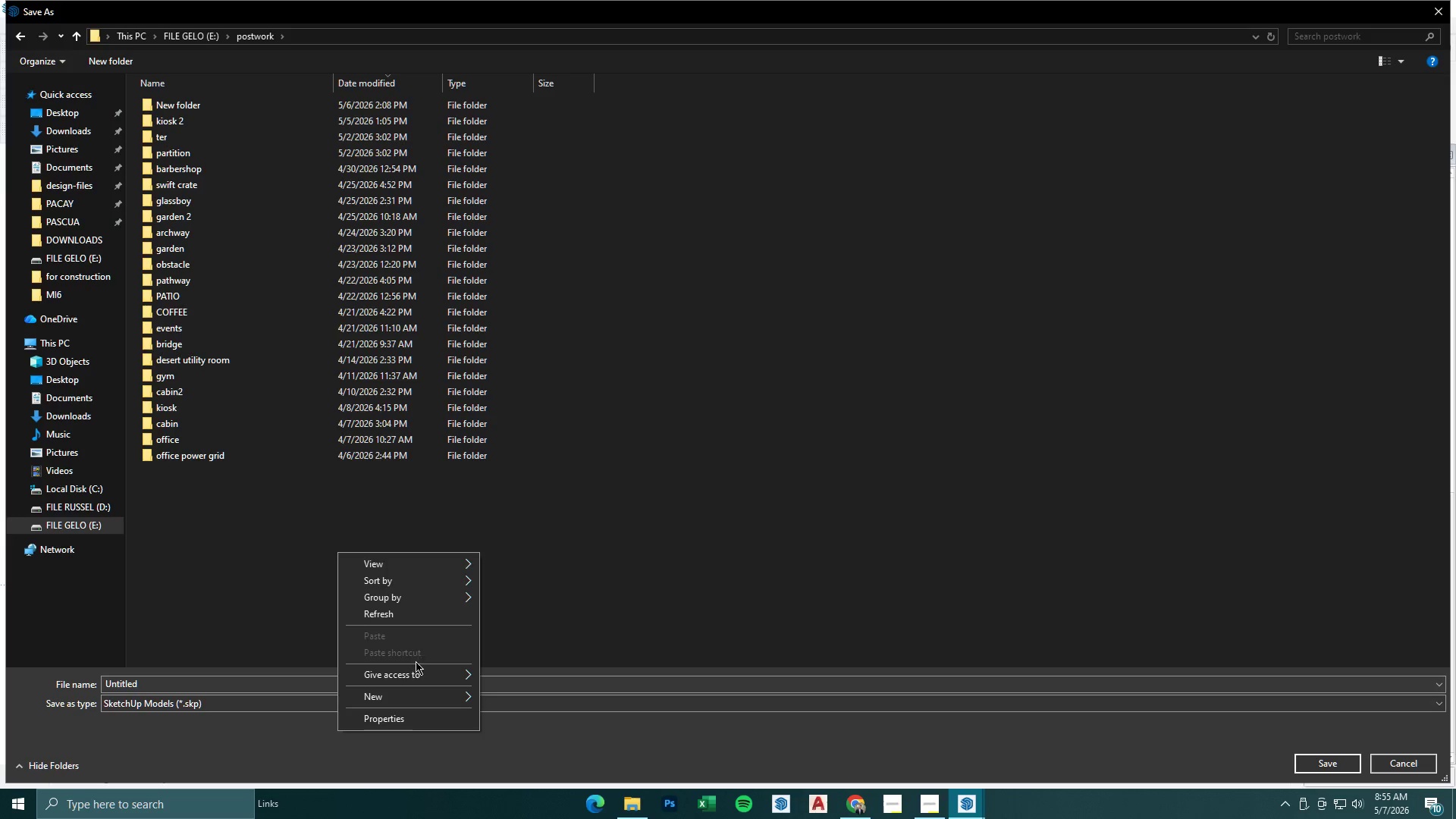 
left_click([423, 698])
 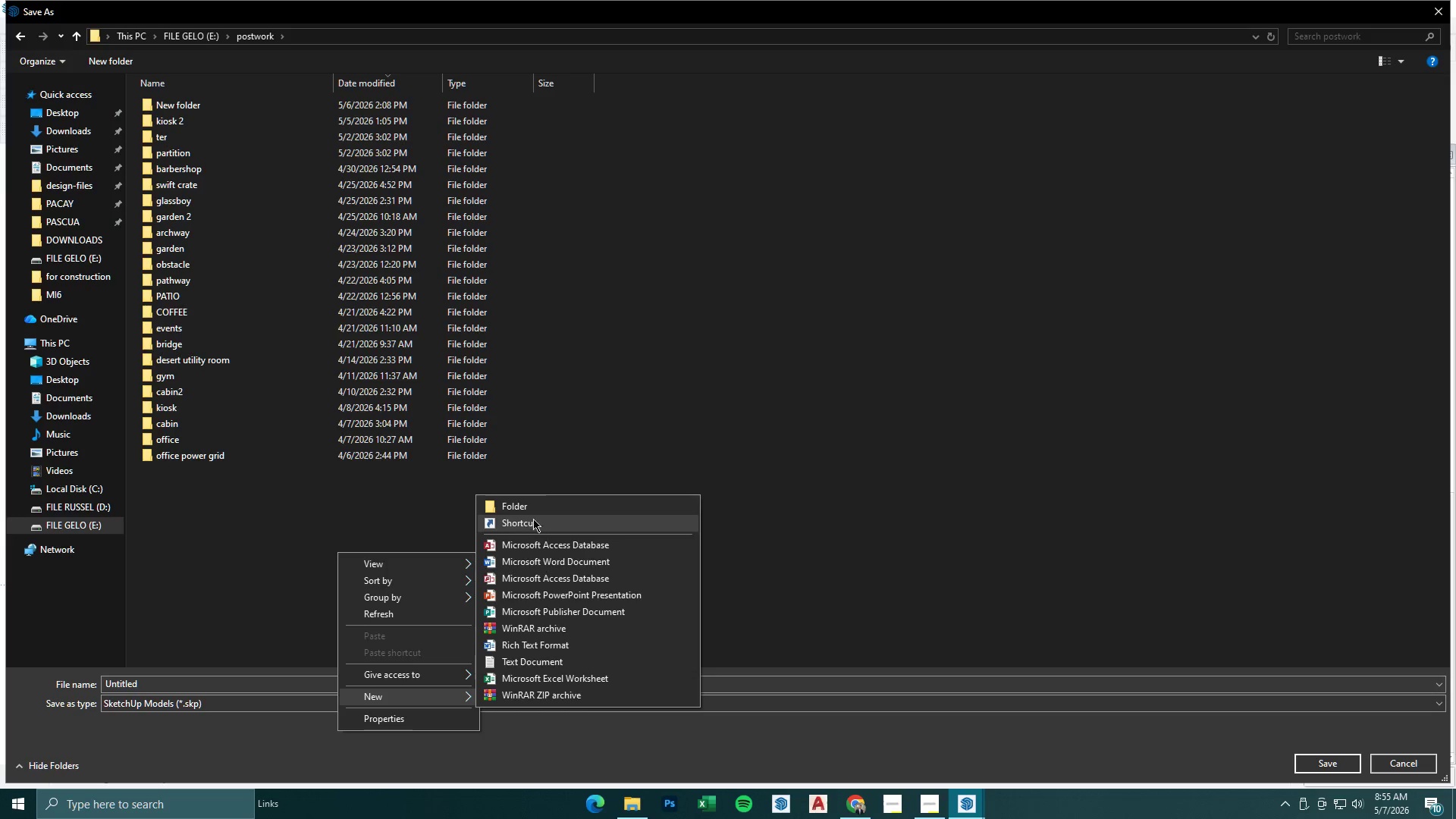 
left_click([535, 503])
 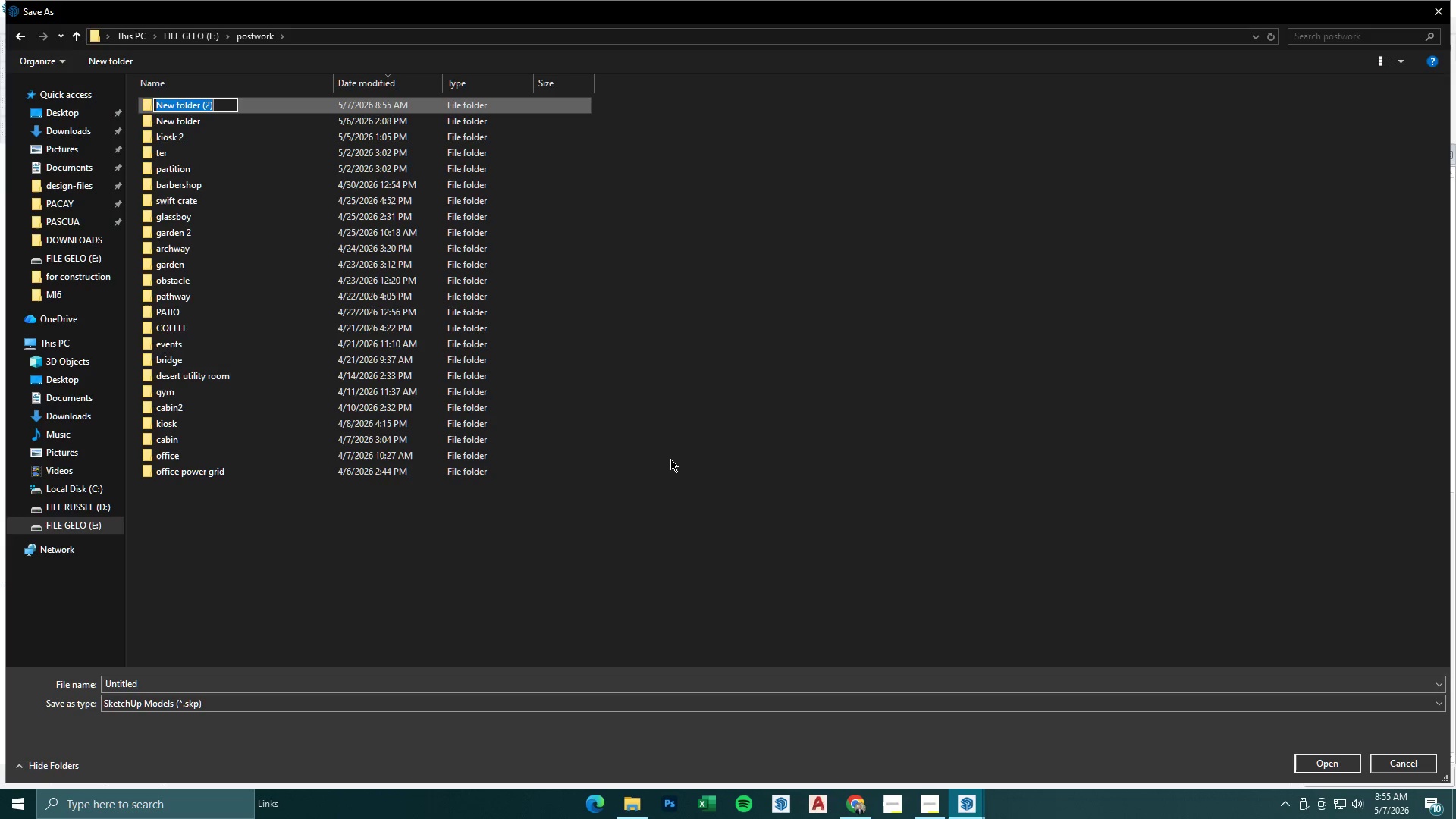 
type(massage chair)
 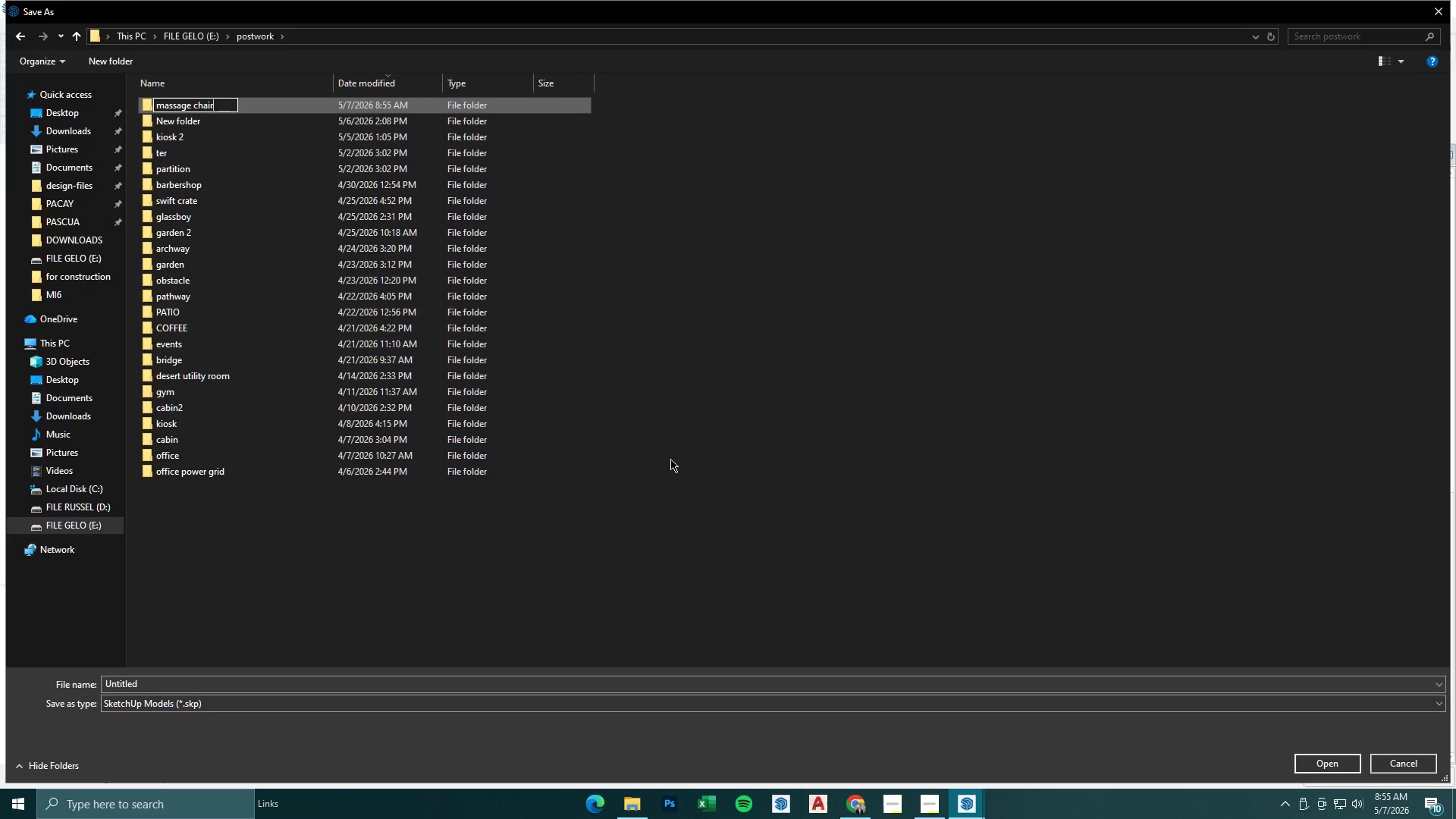 
left_click([610, 527])
 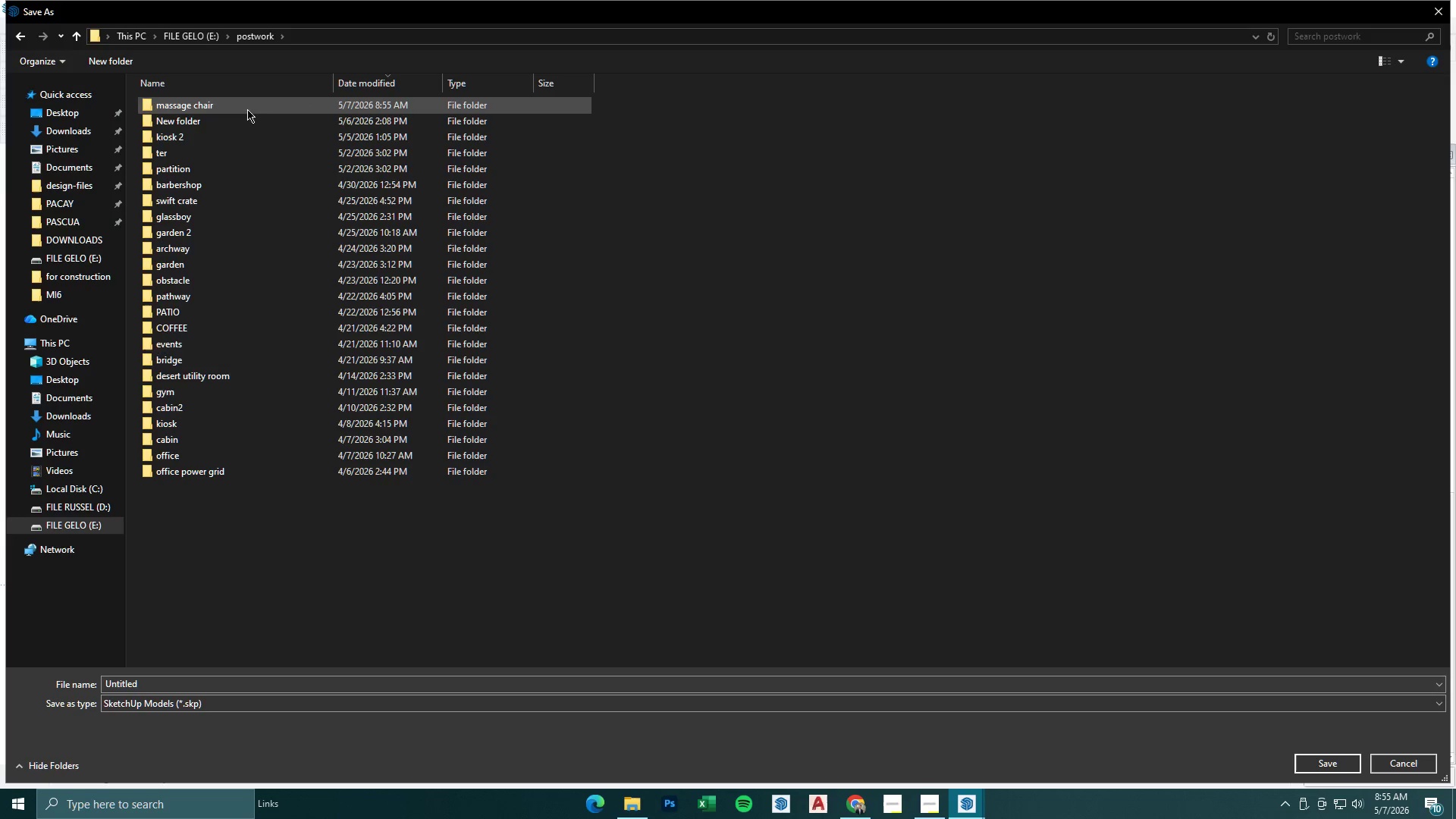 
double_click([245, 99])
 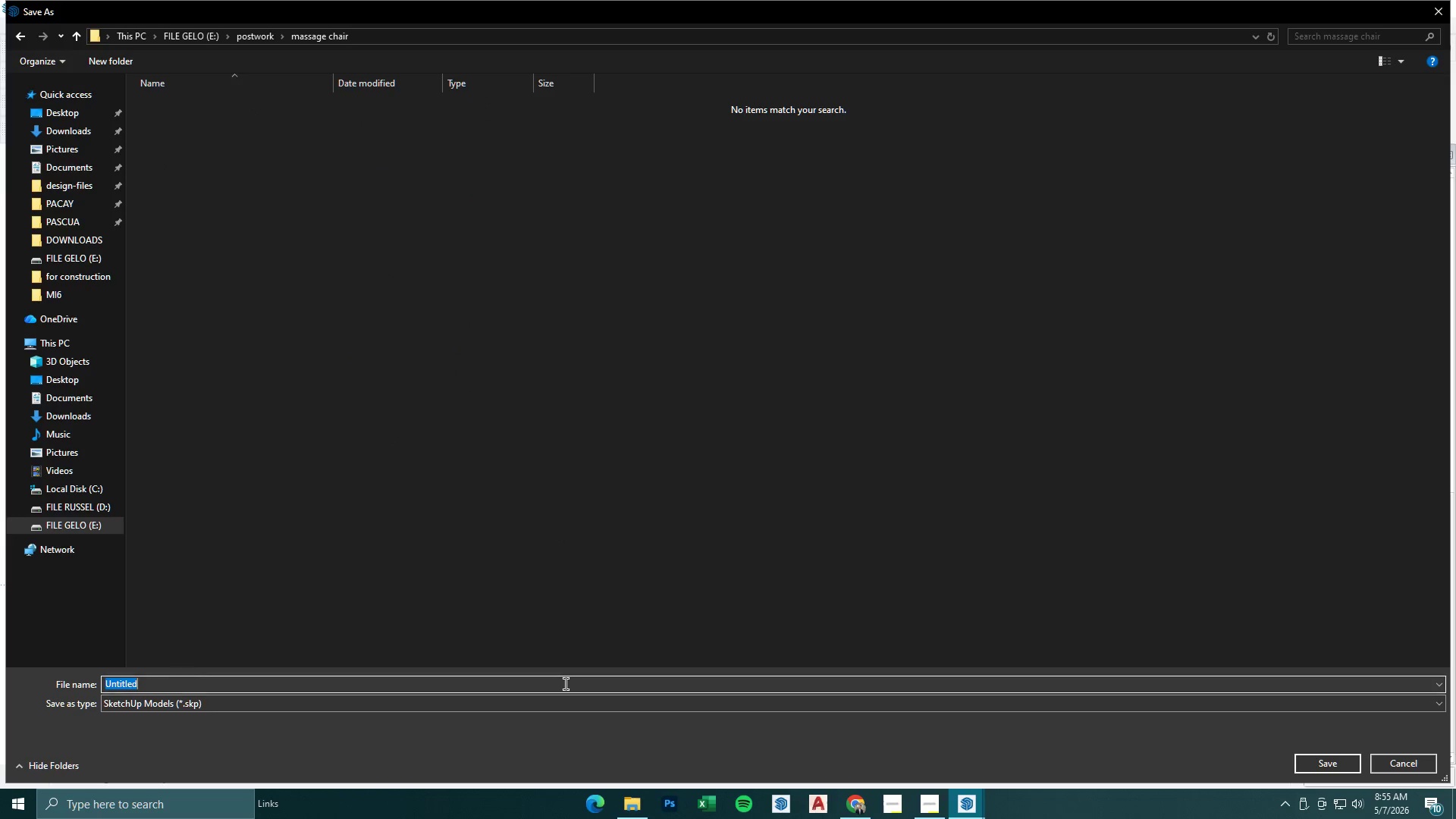 
type(massage chair )
 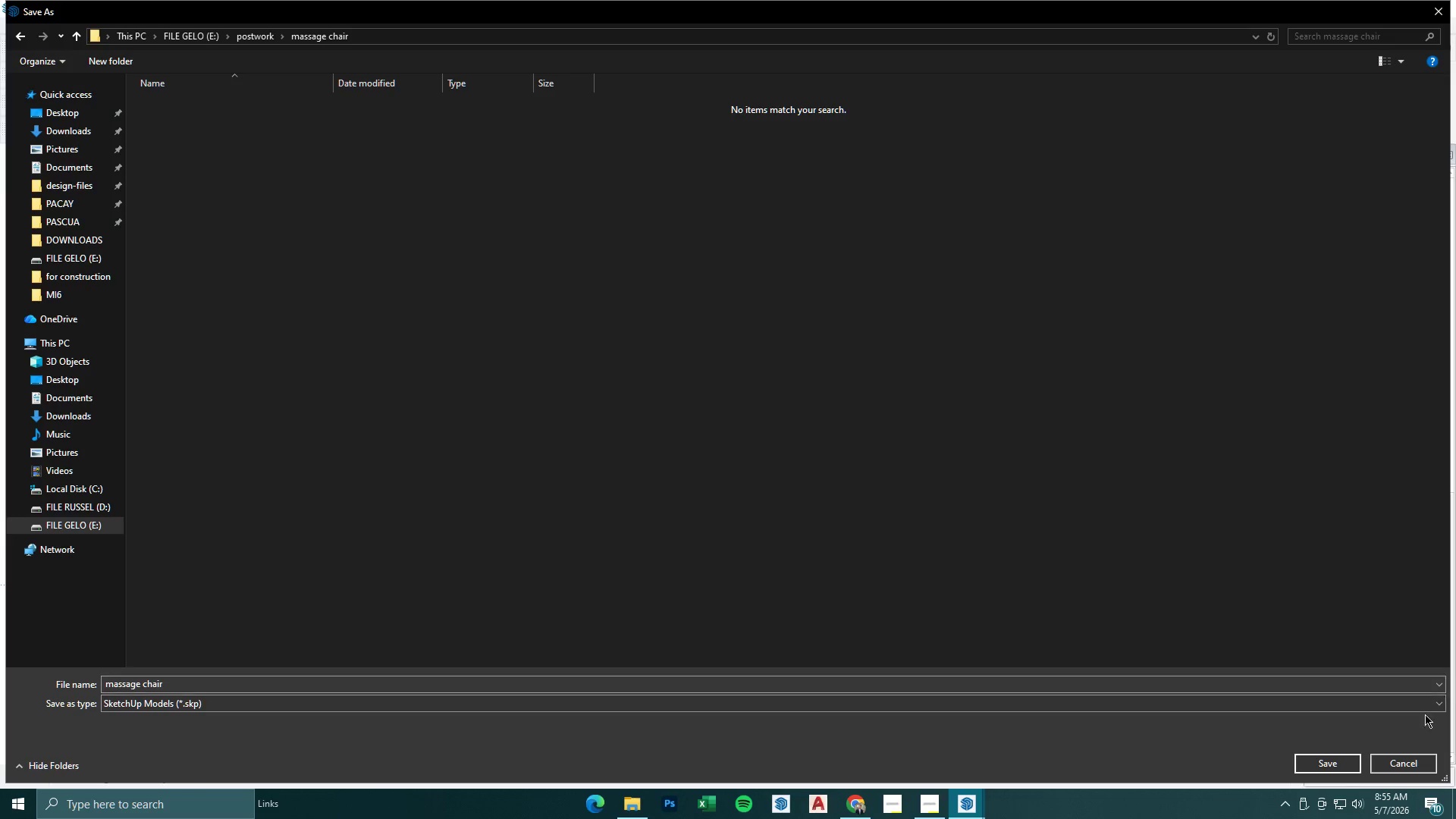 
left_click([1326, 773])
 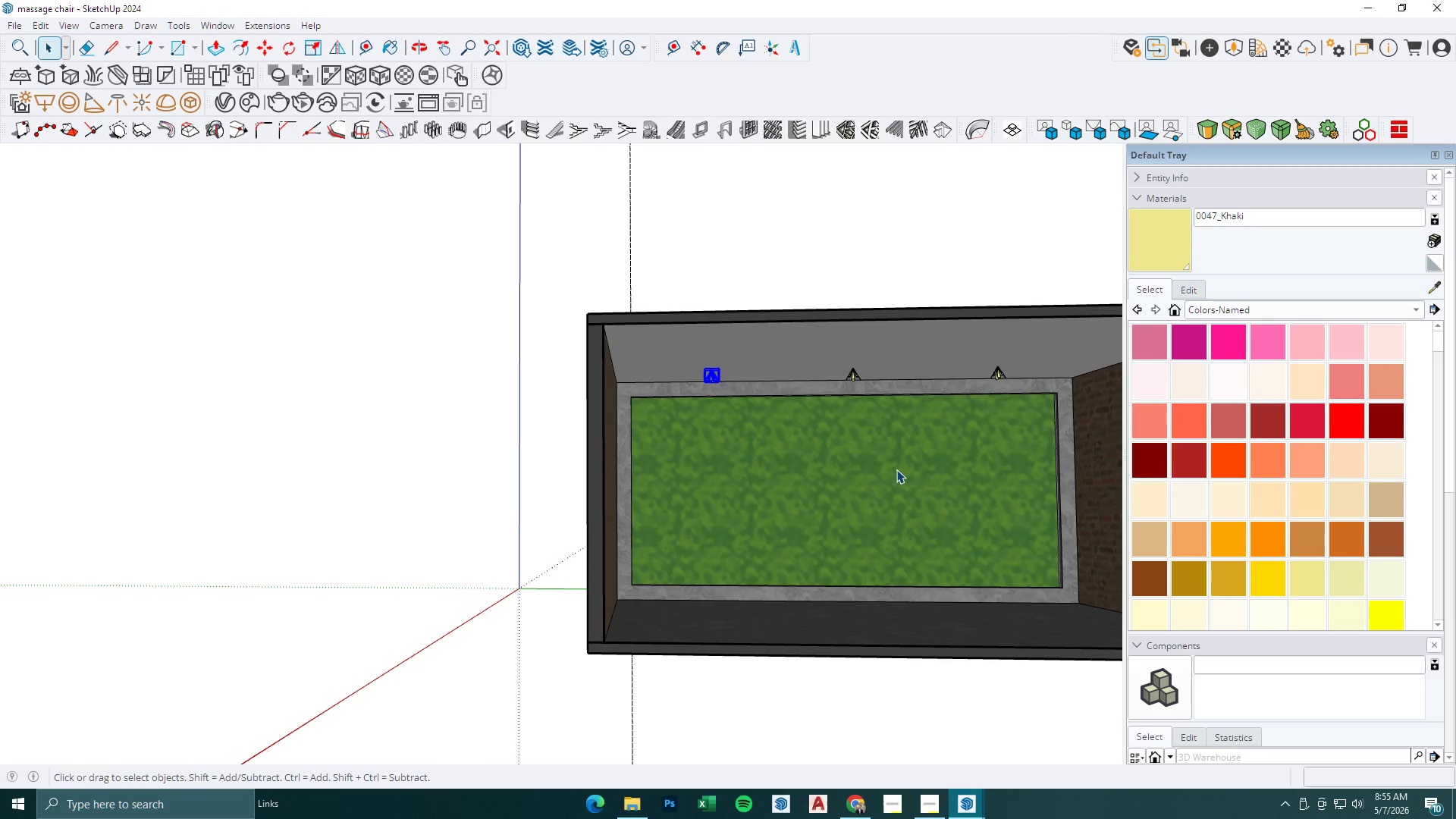 
wait(26.66)
 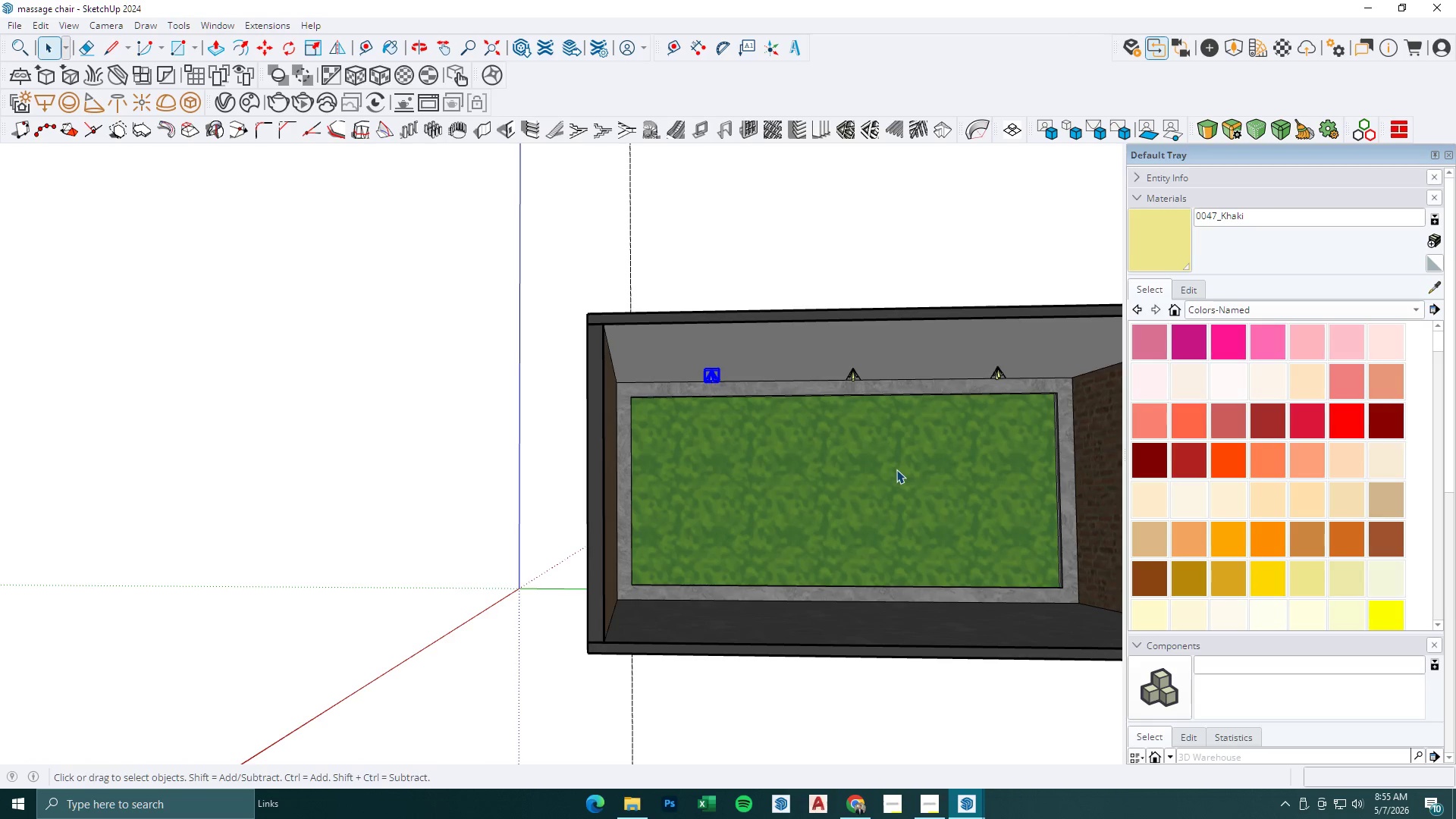 
scroll: coordinate [730, 448], scroll_direction: down, amount: 5.0
 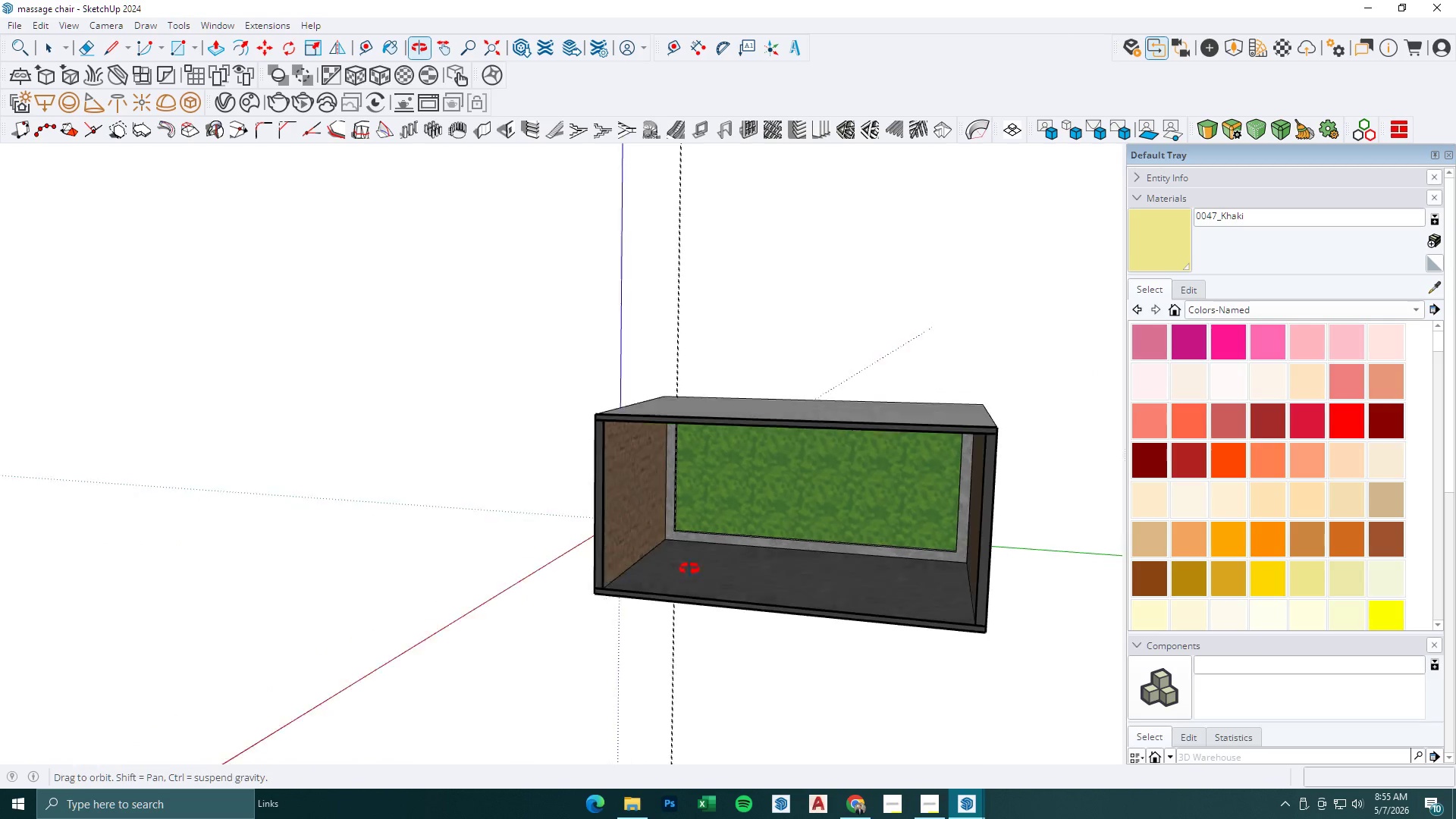 
scroll: coordinate [632, 475], scroll_direction: up, amount: 9.0
 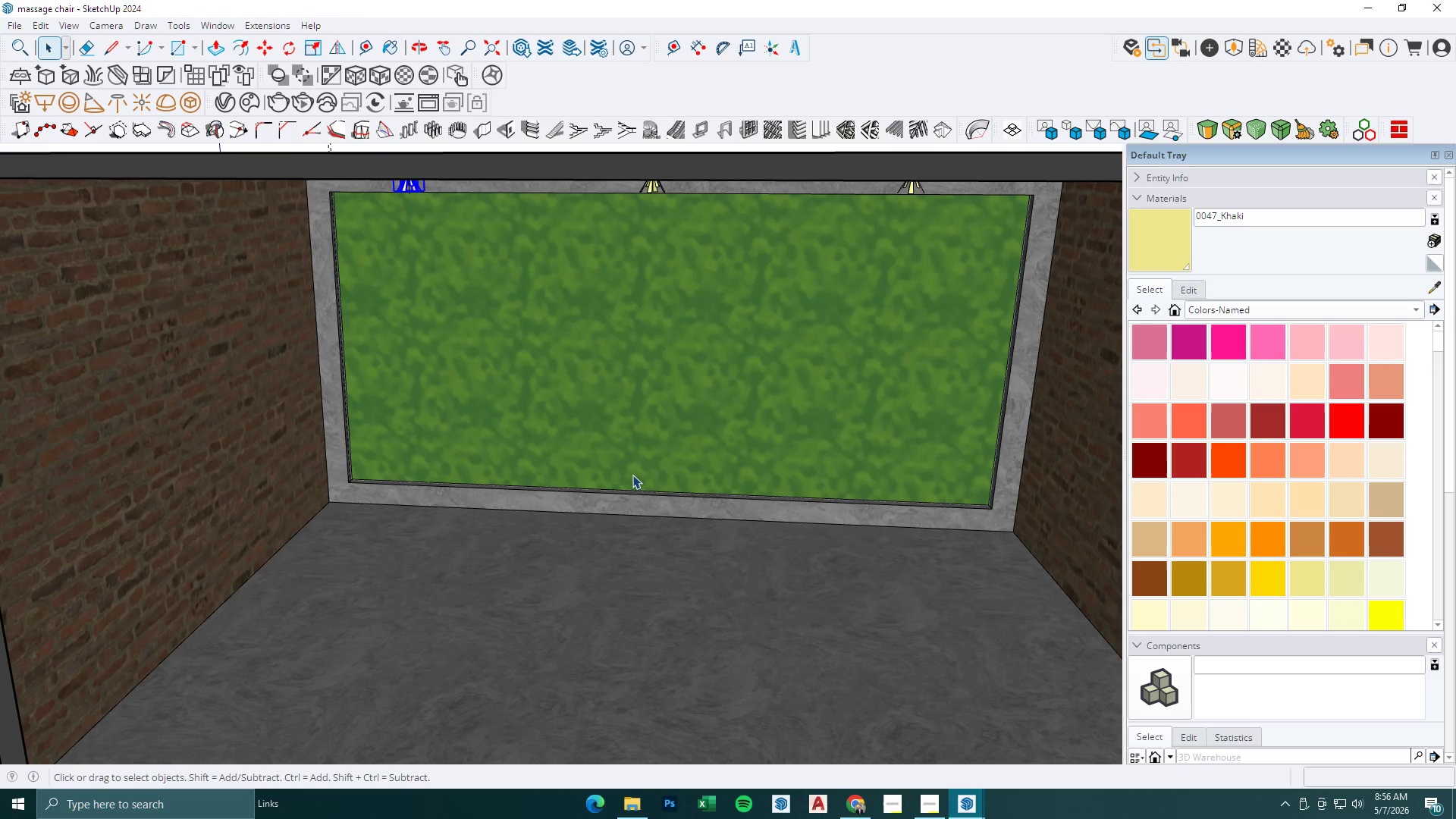 
scroll: coordinate [629, 485], scroll_direction: down, amount: 9.0
 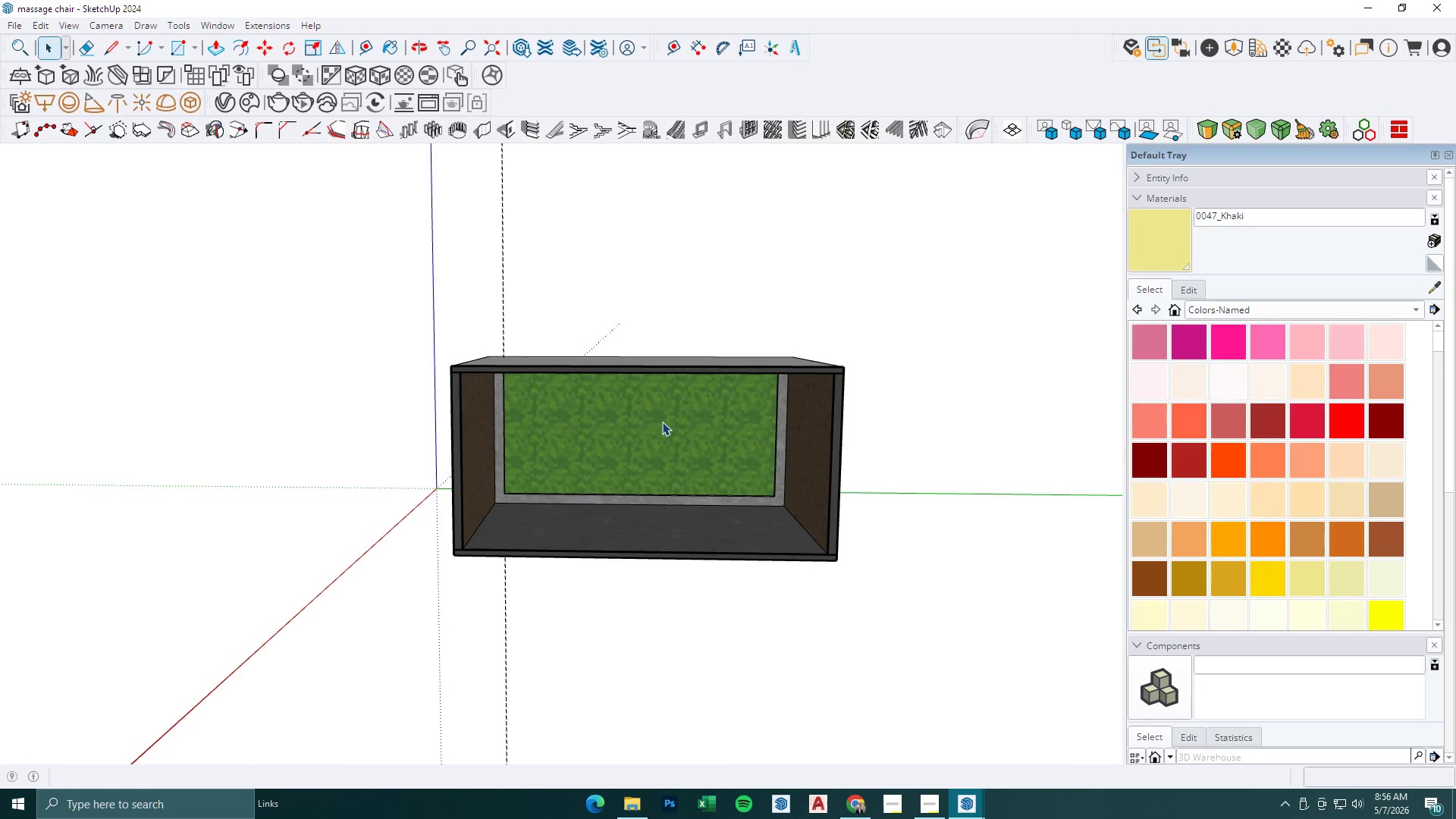 
wait(38.46)
 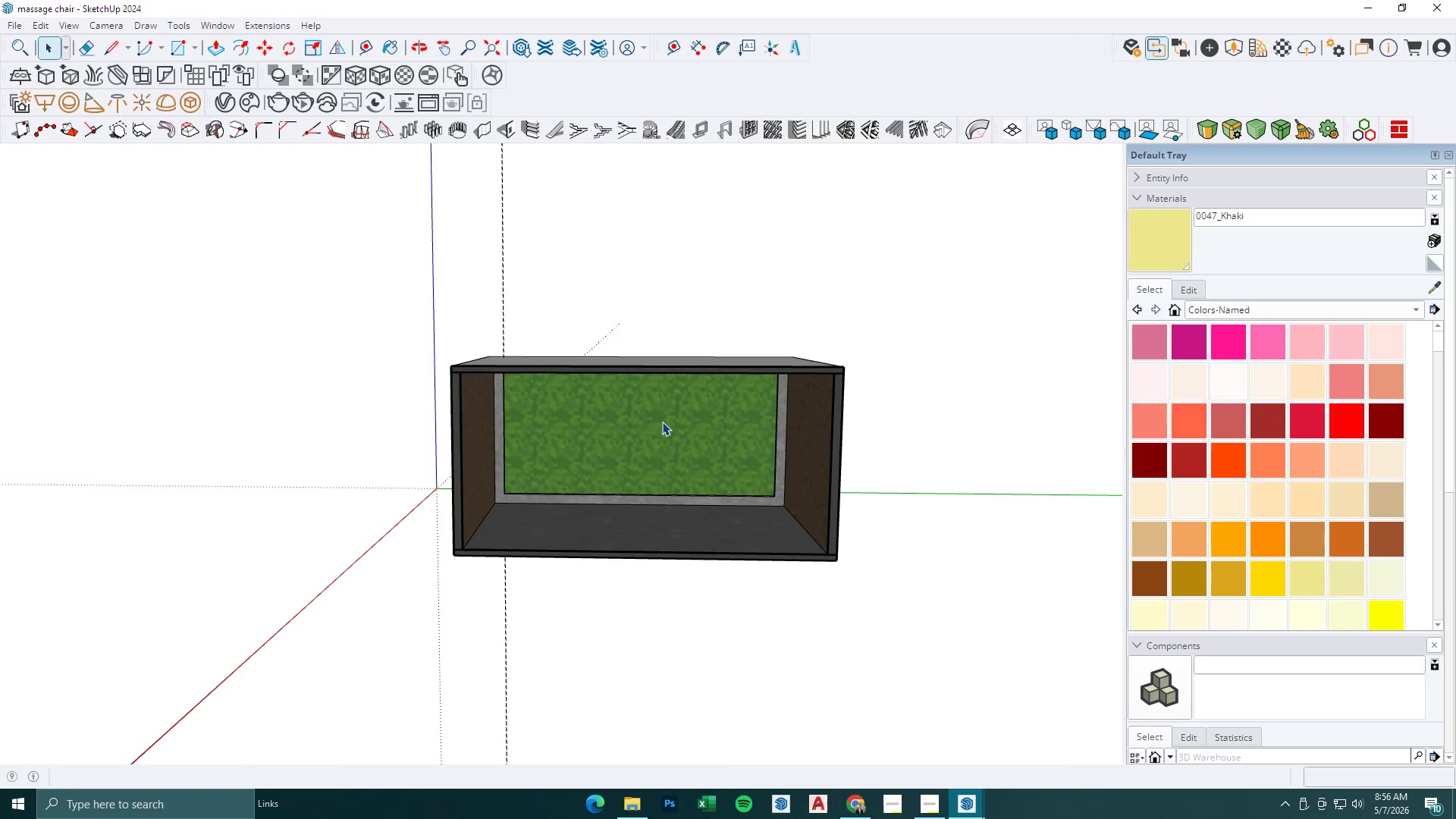 
scroll: coordinate [688, 435], scroll_direction: down, amount: 7.0
 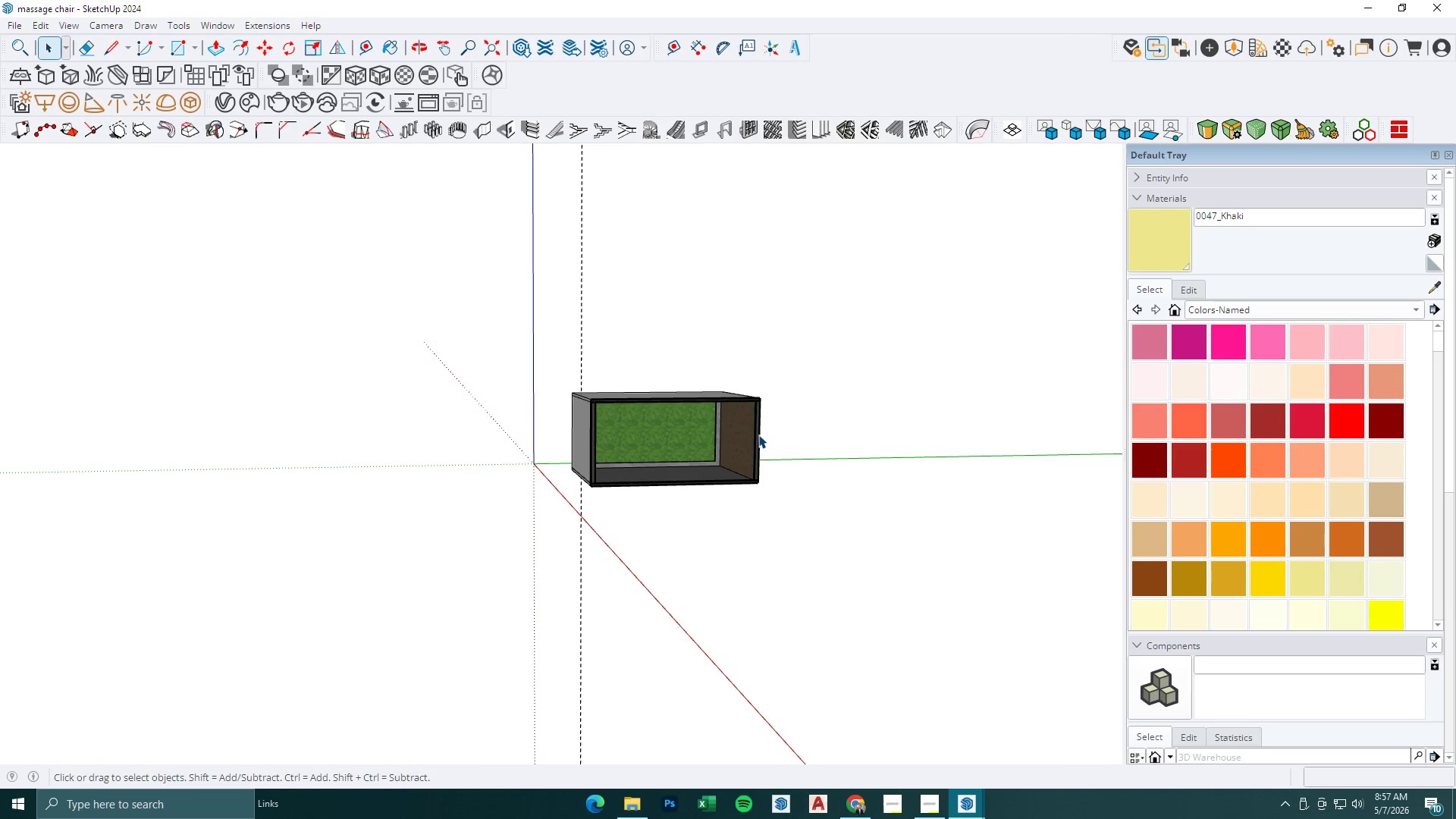 
wait(32.15)
 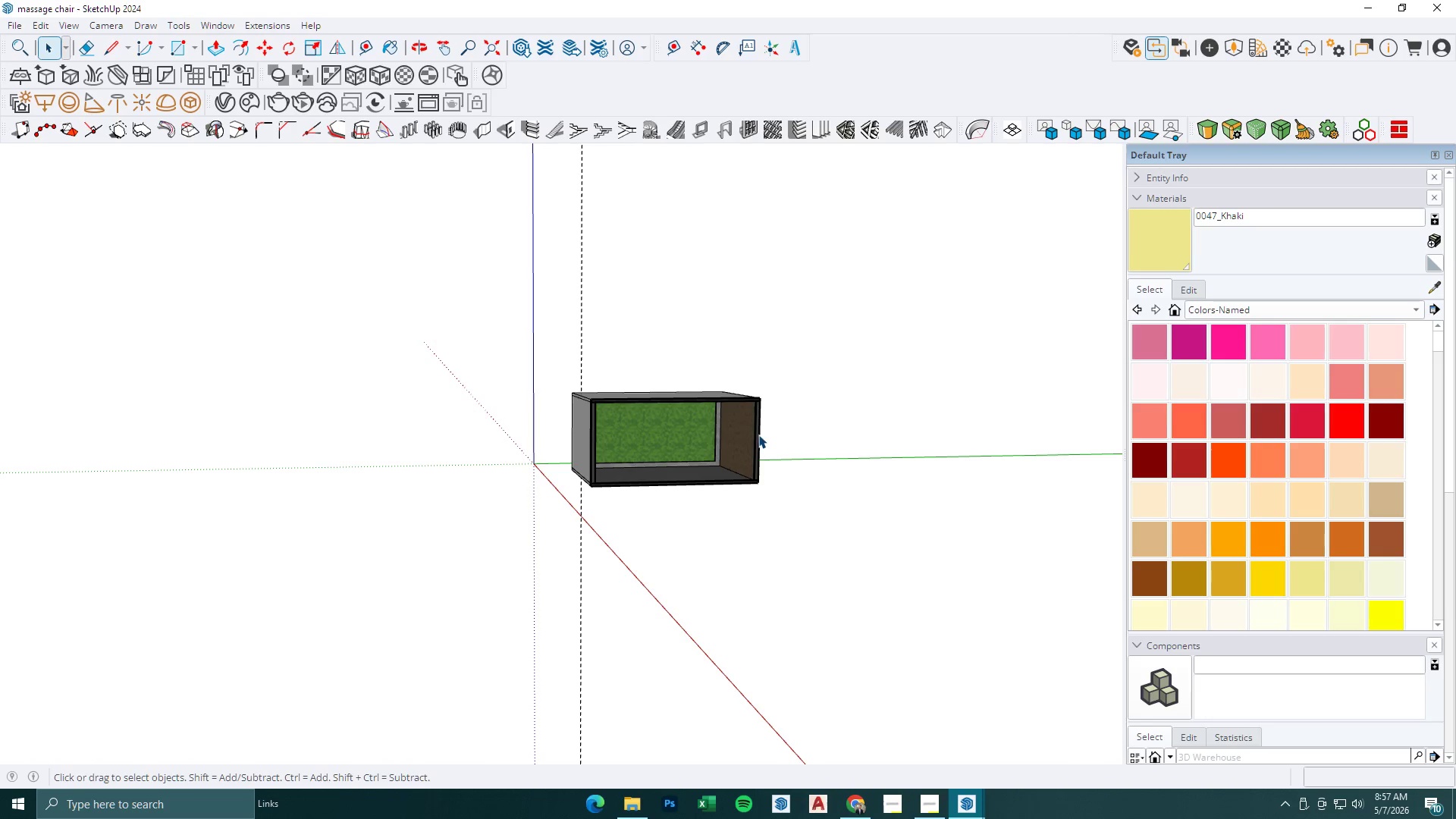 
scroll: coordinate [745, 435], scroll_direction: up, amount: 3.0
 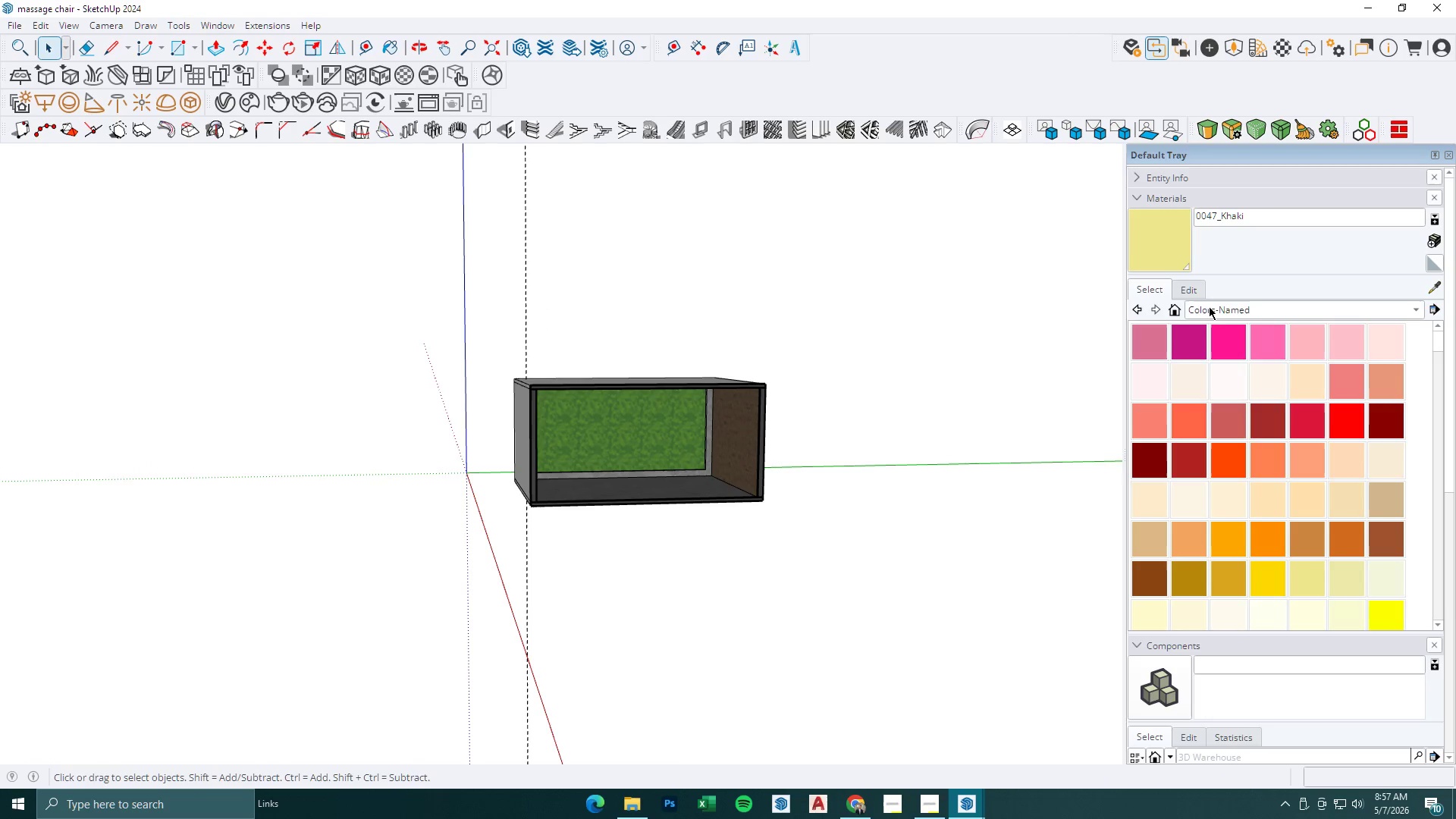 
left_click([1202, 284])
 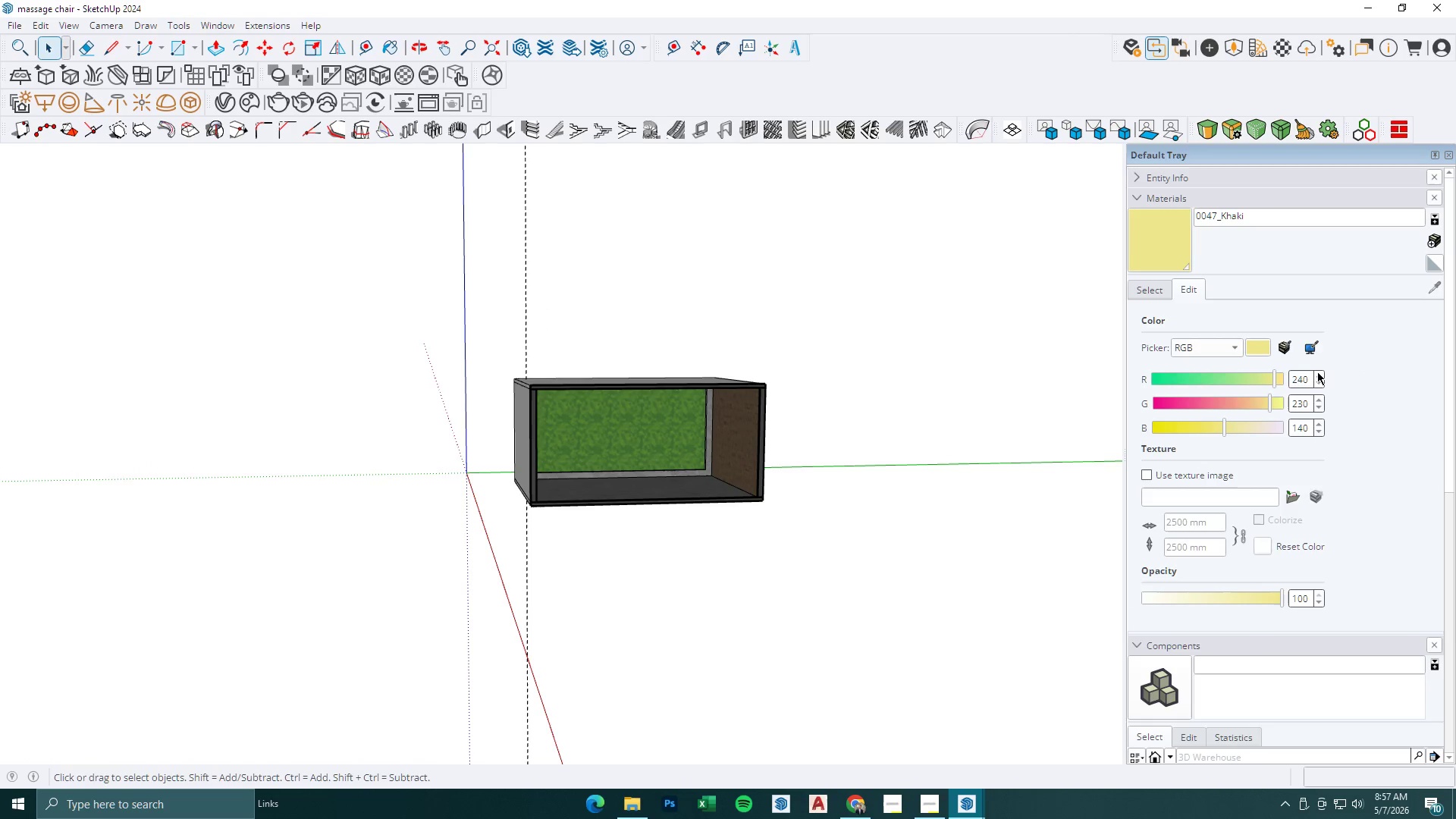 
left_click_drag(start_coordinate=[1313, 375], to_coordinate=[1296, 375])
 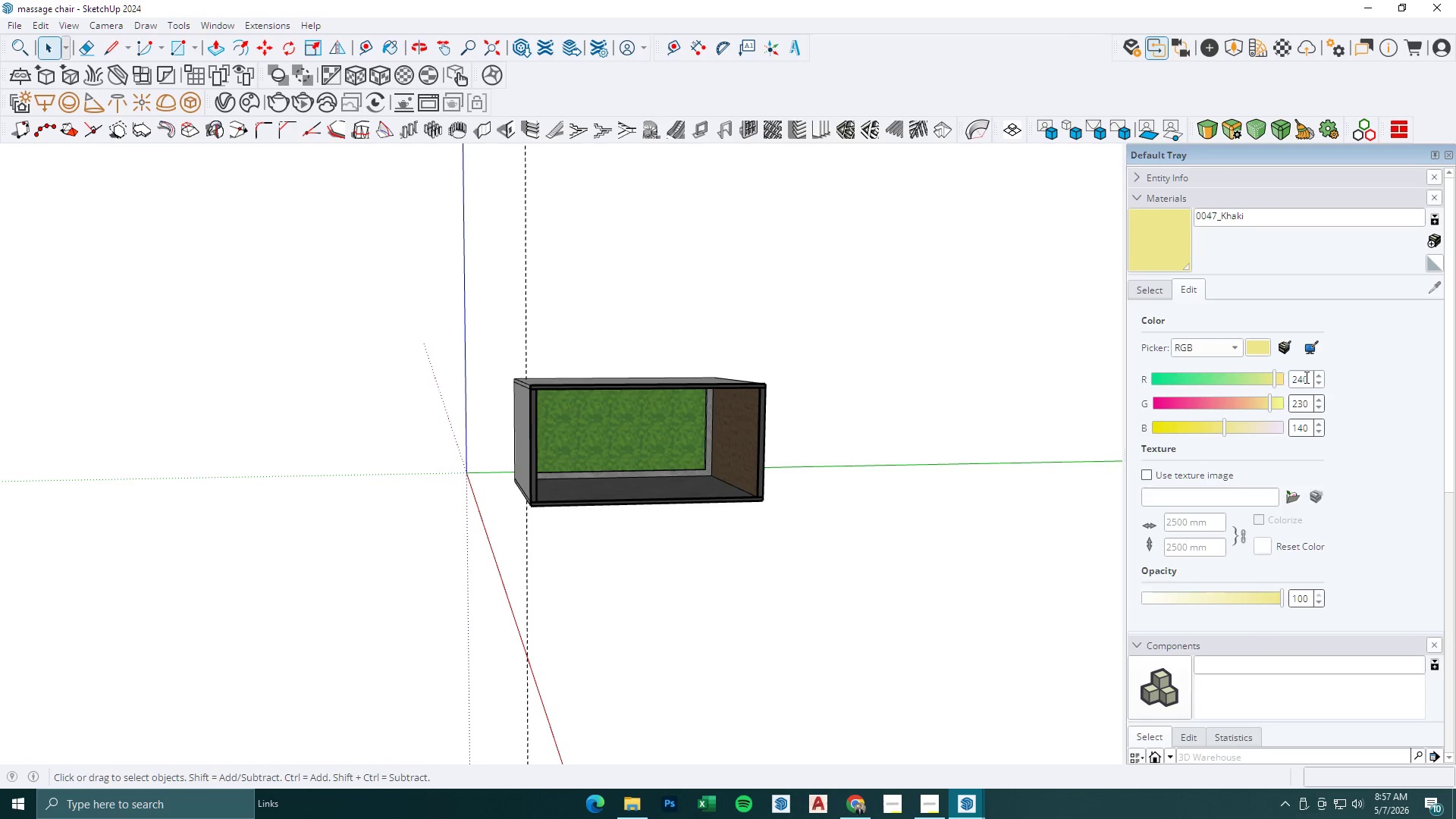 
left_click_drag(start_coordinate=[1308, 378], to_coordinate=[1255, 378])
 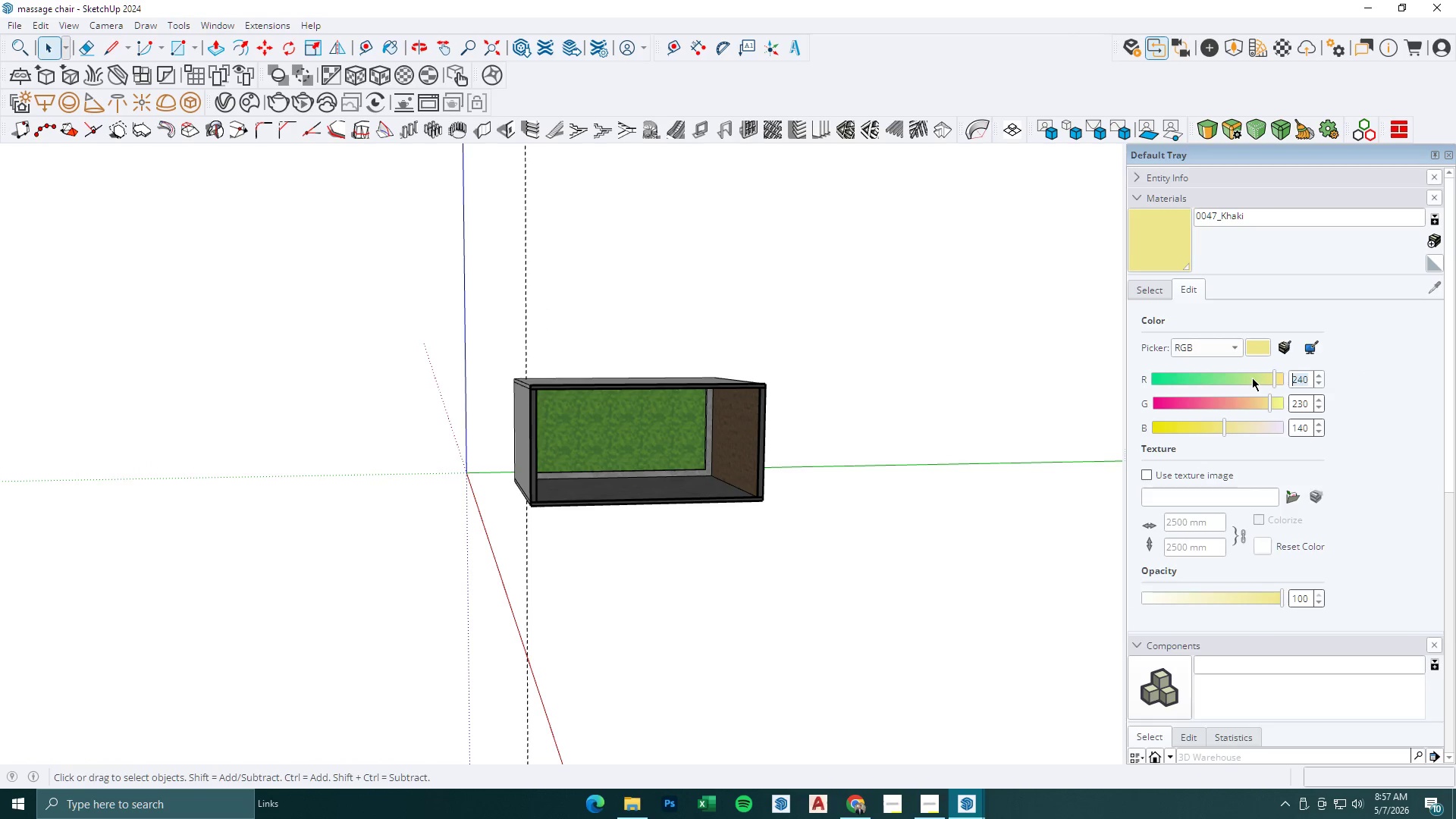 
key(Numpad2)
 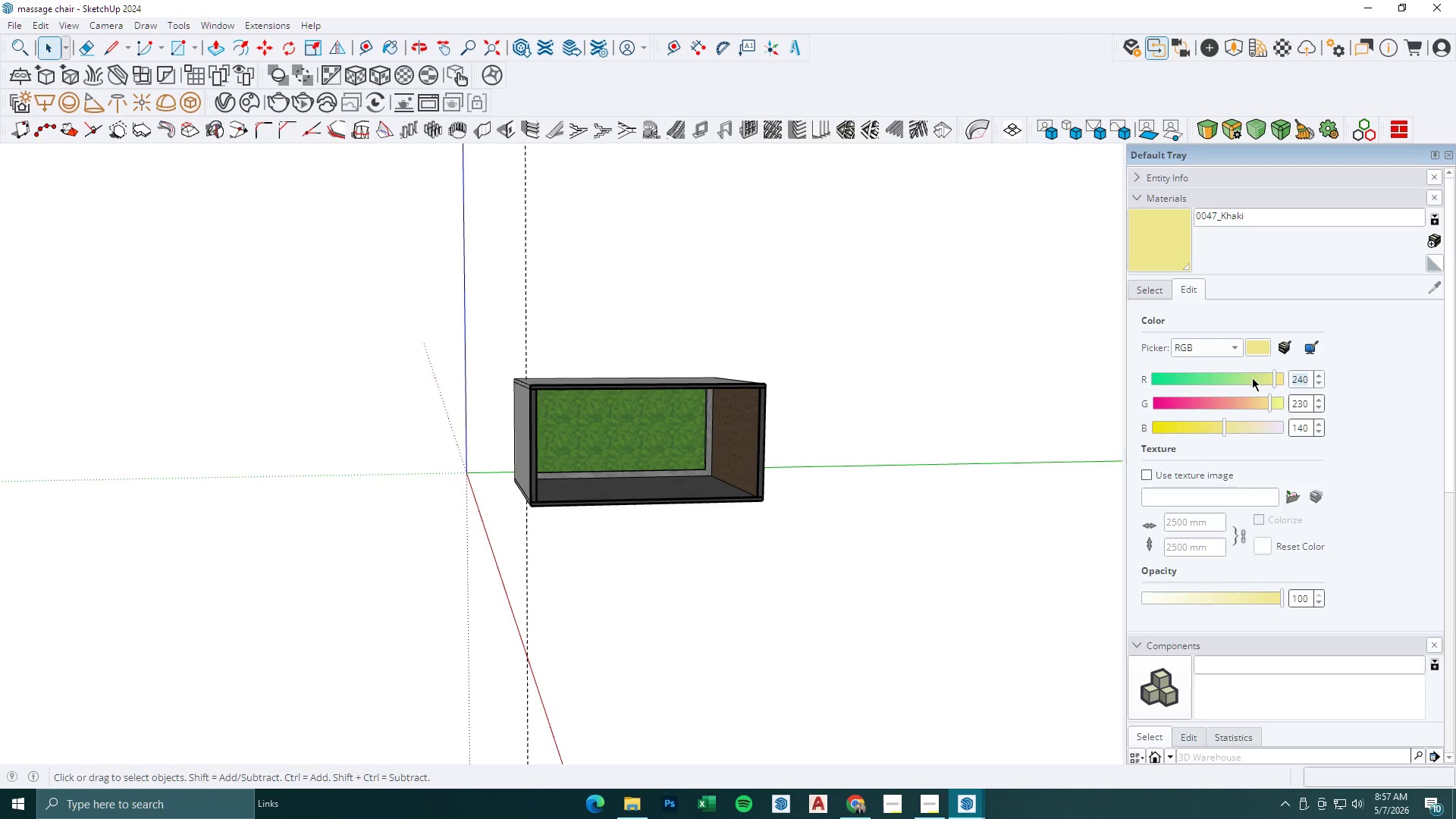 
key(Numpad5)
 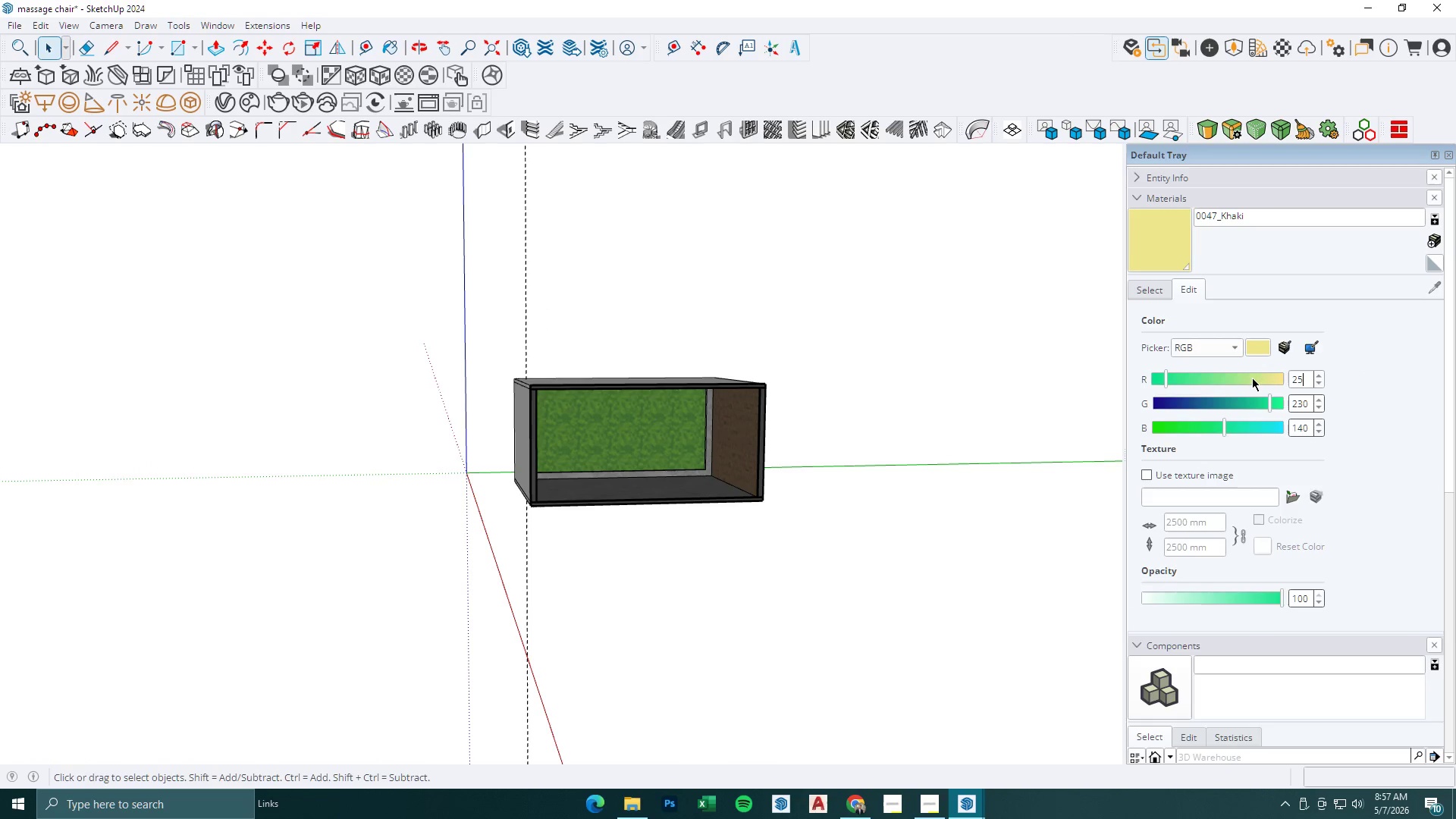 
key(Numpad5)
 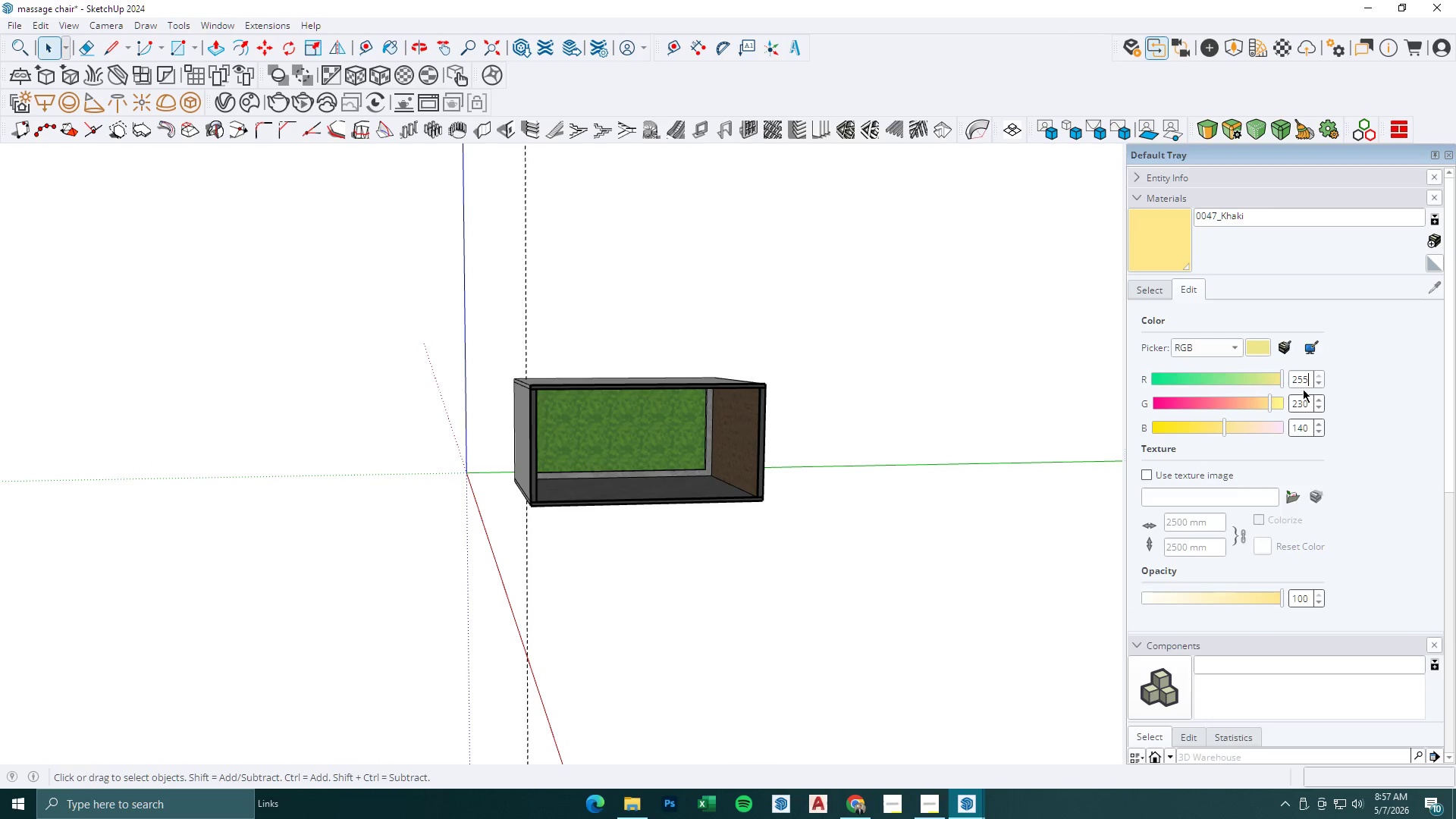 
left_click_drag(start_coordinate=[1307, 407], to_coordinate=[1263, 400])
 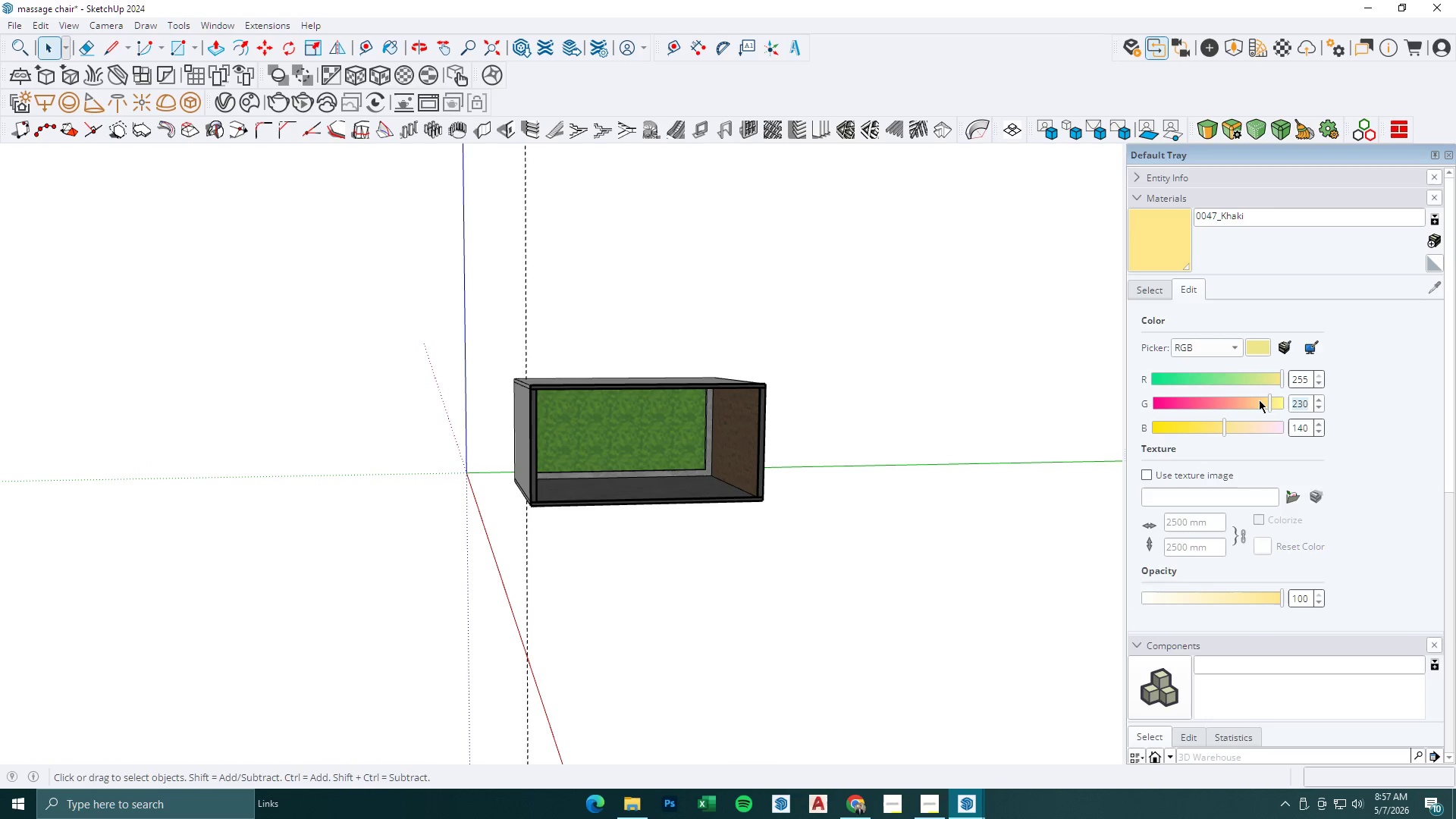 
key(Numpad2)
 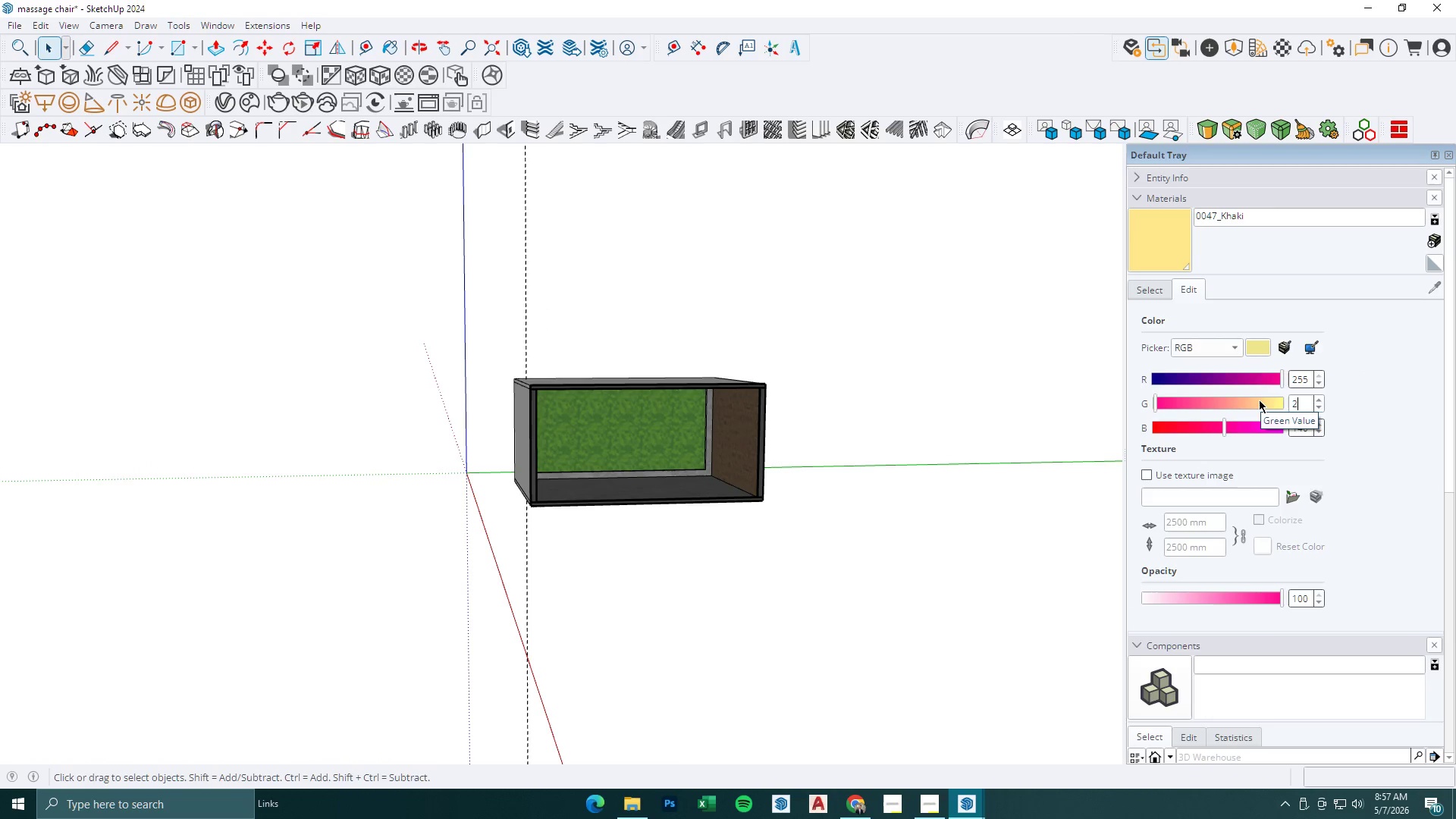 
key(Numpad1)
 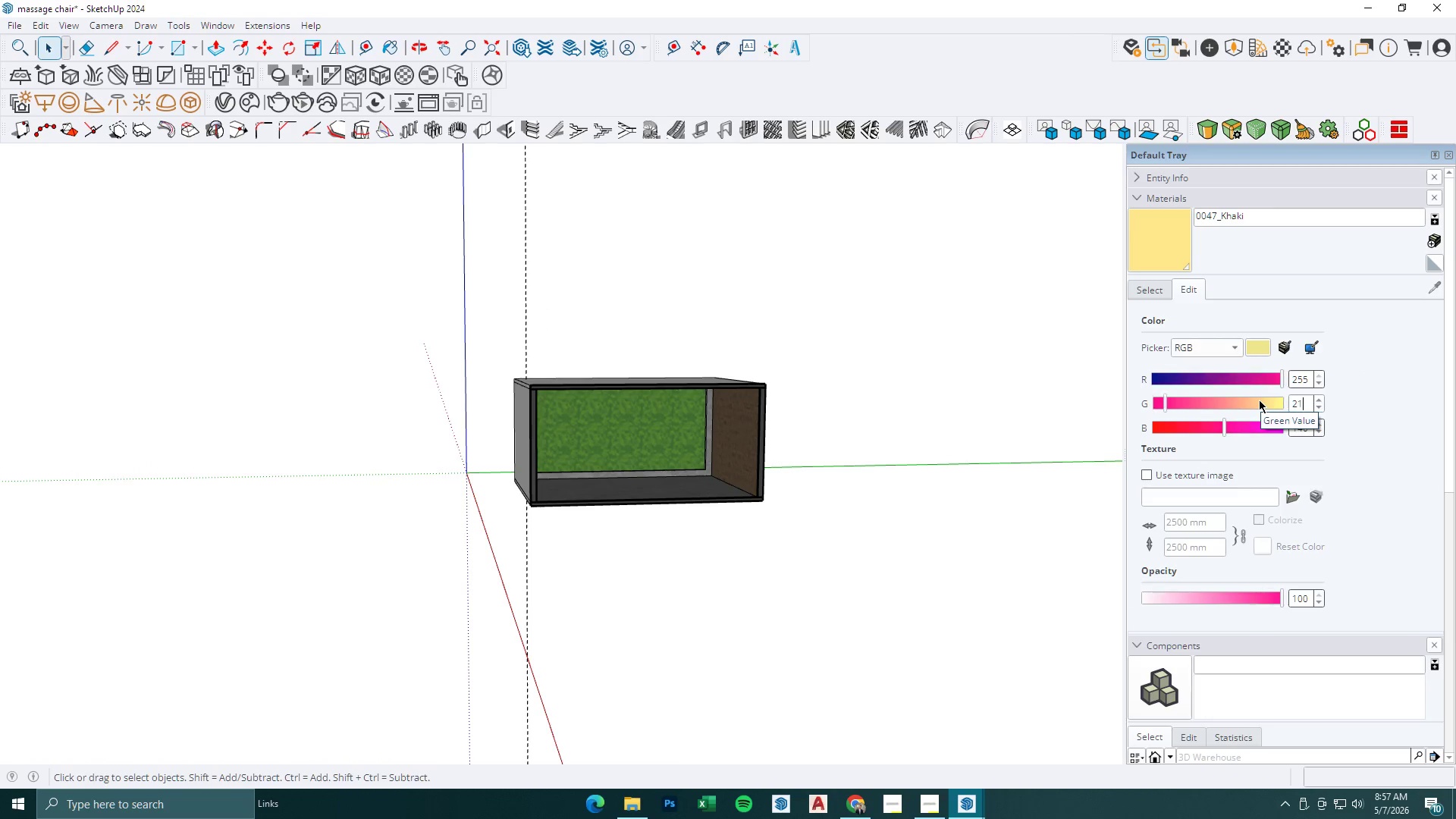 
key(Numpad4)
 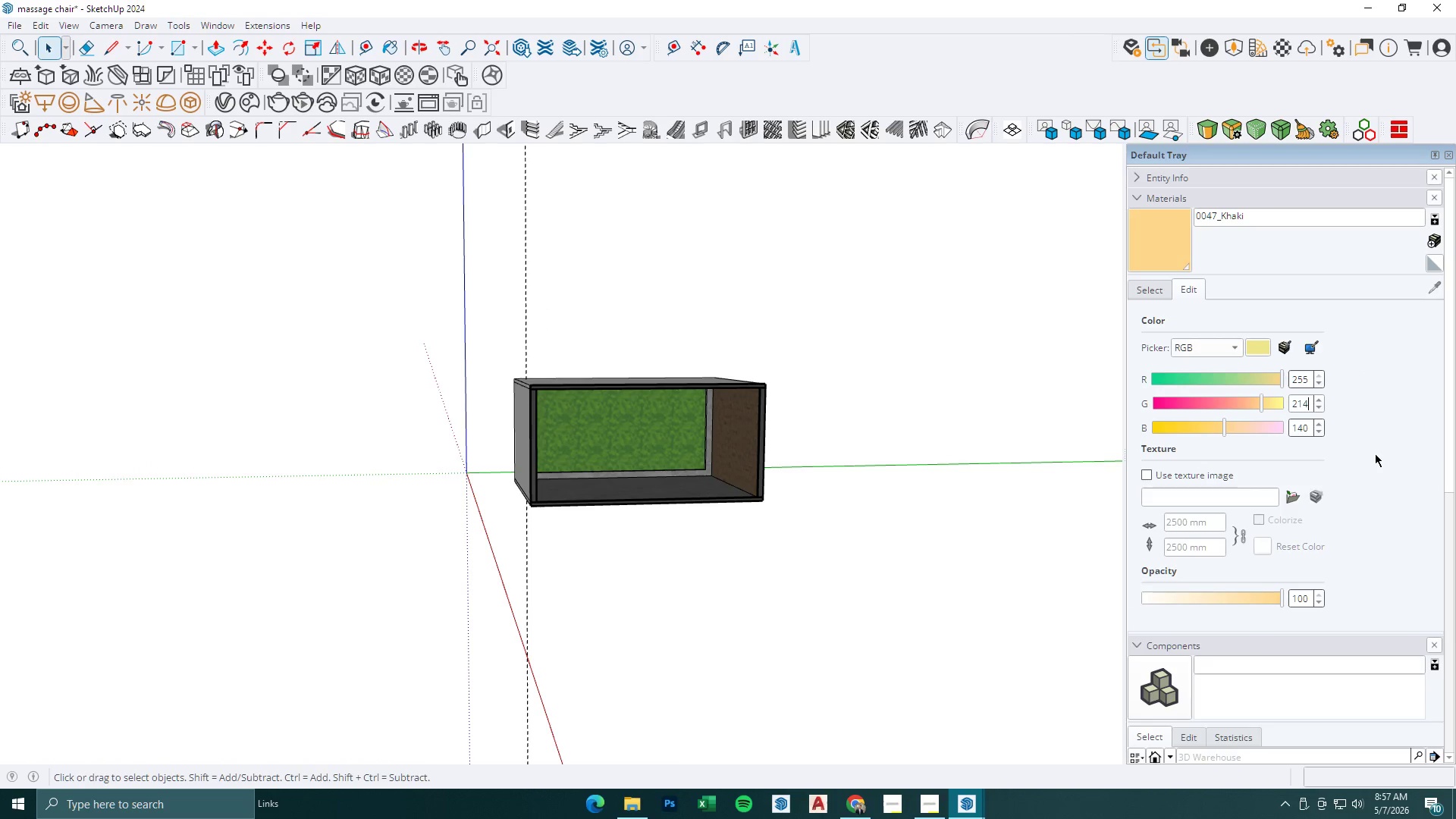 
left_click_drag(start_coordinate=[1307, 427], to_coordinate=[1266, 427])
 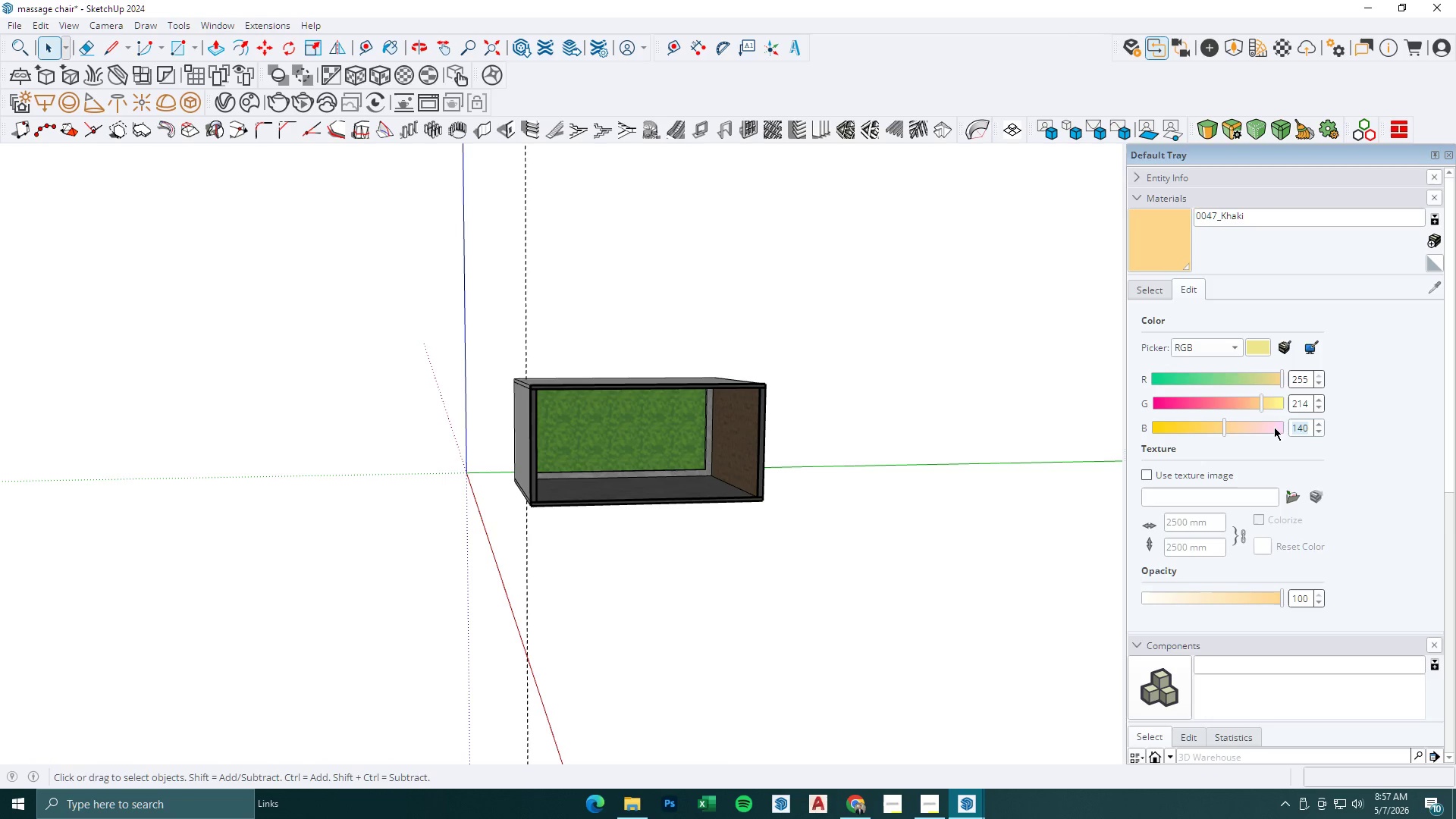 
key(Numpad1)
 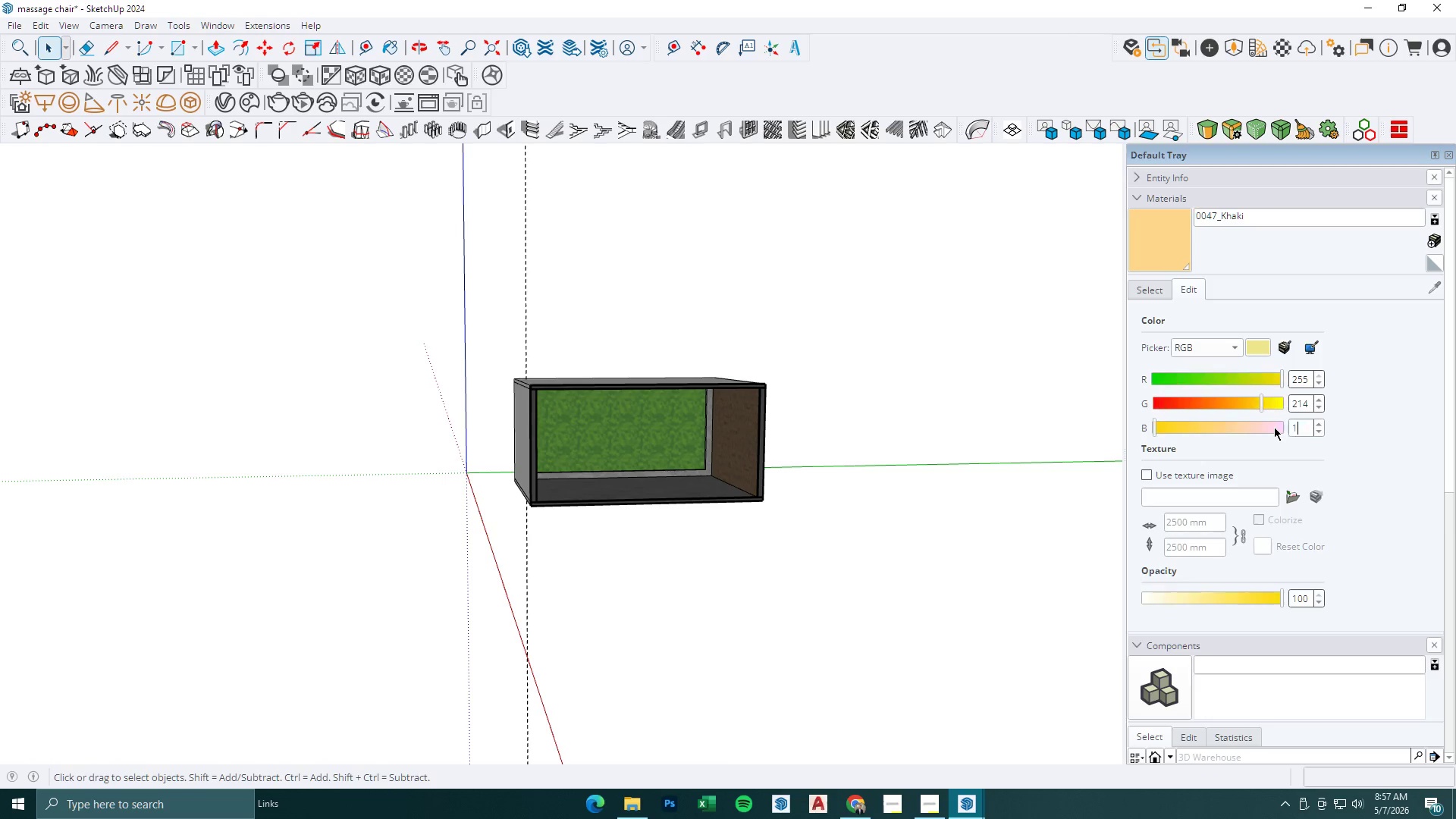 
key(Numpad7)
 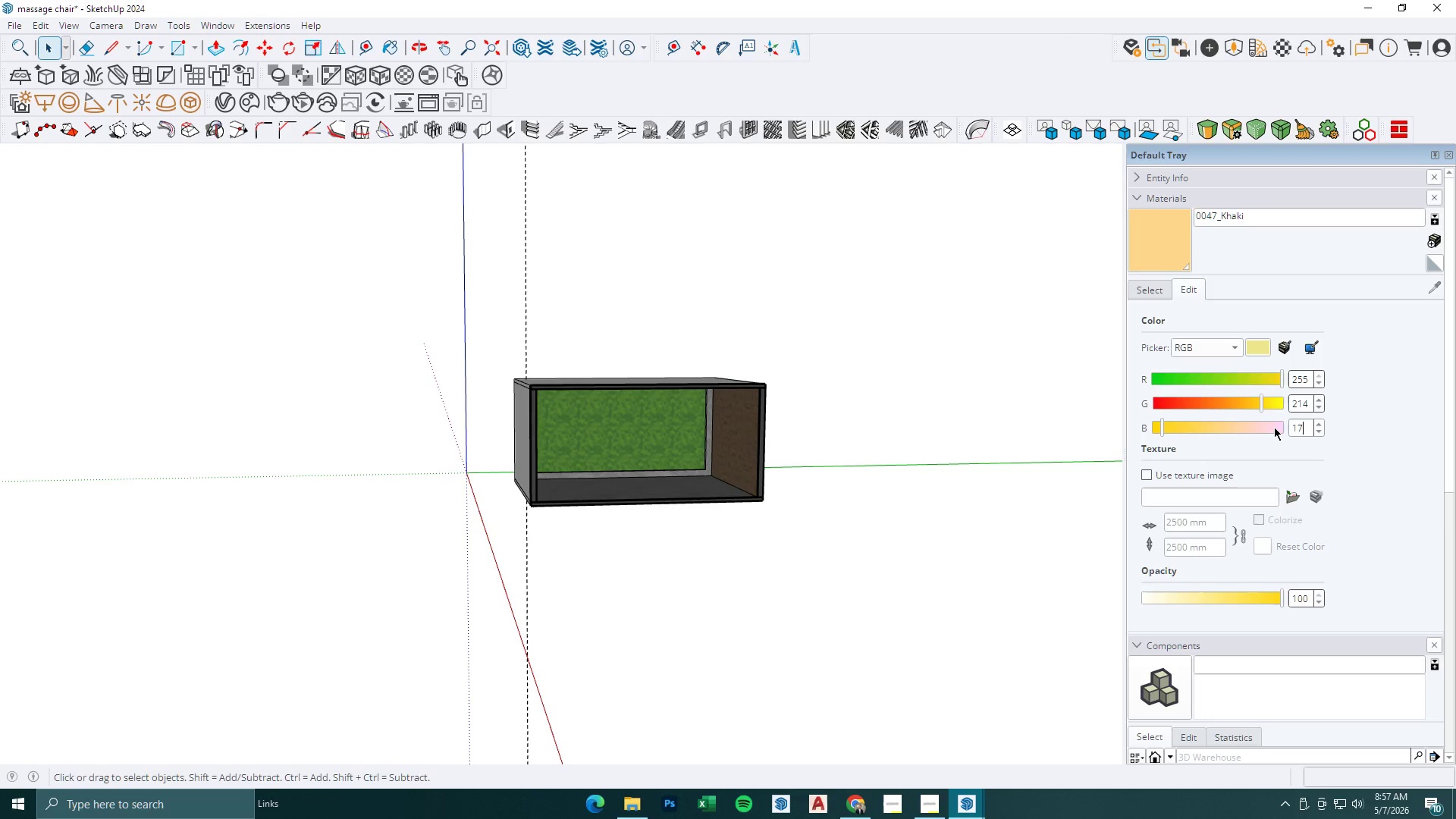 
key(Numpad0)
 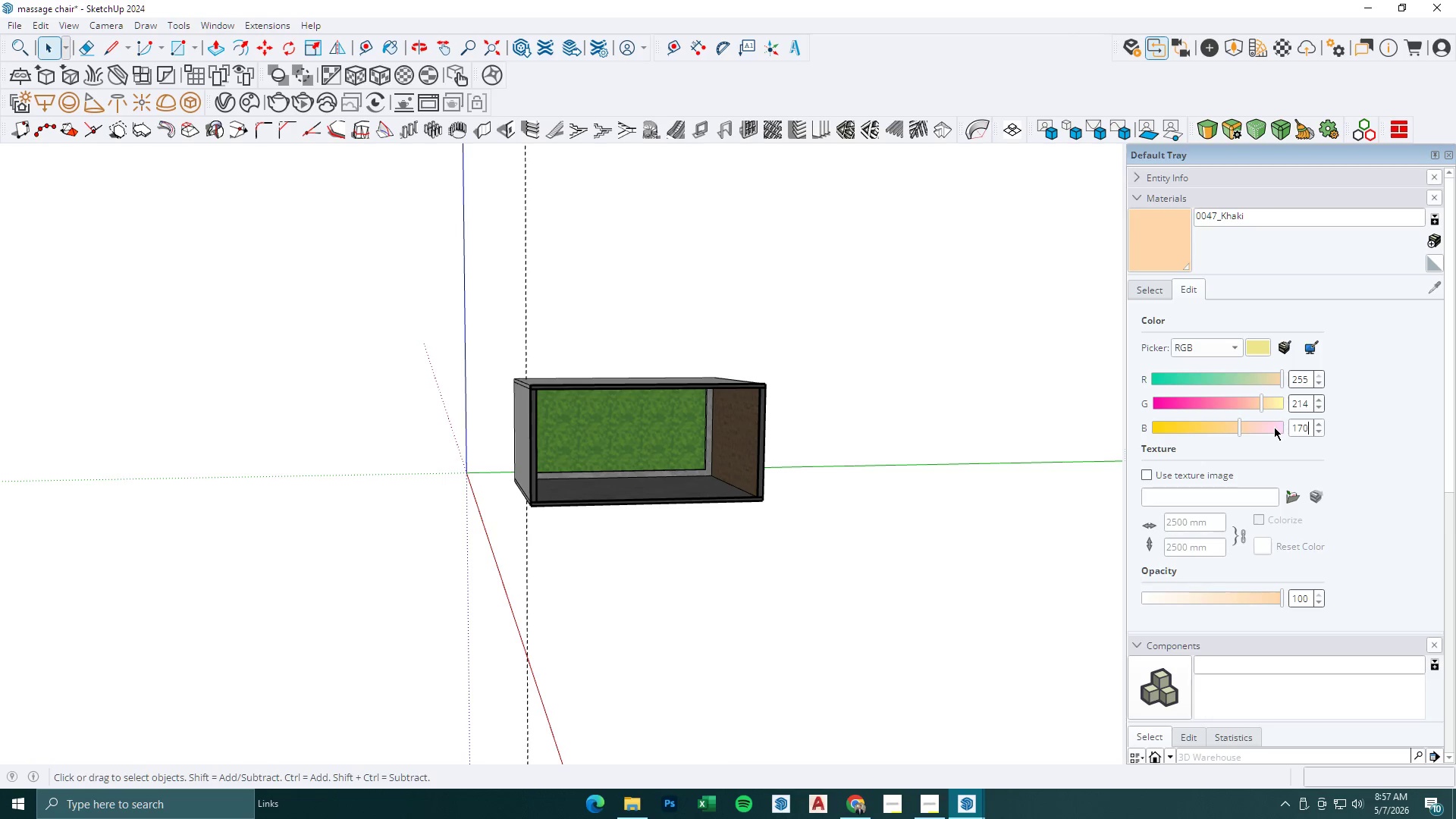 
key(NumpadEnter)
 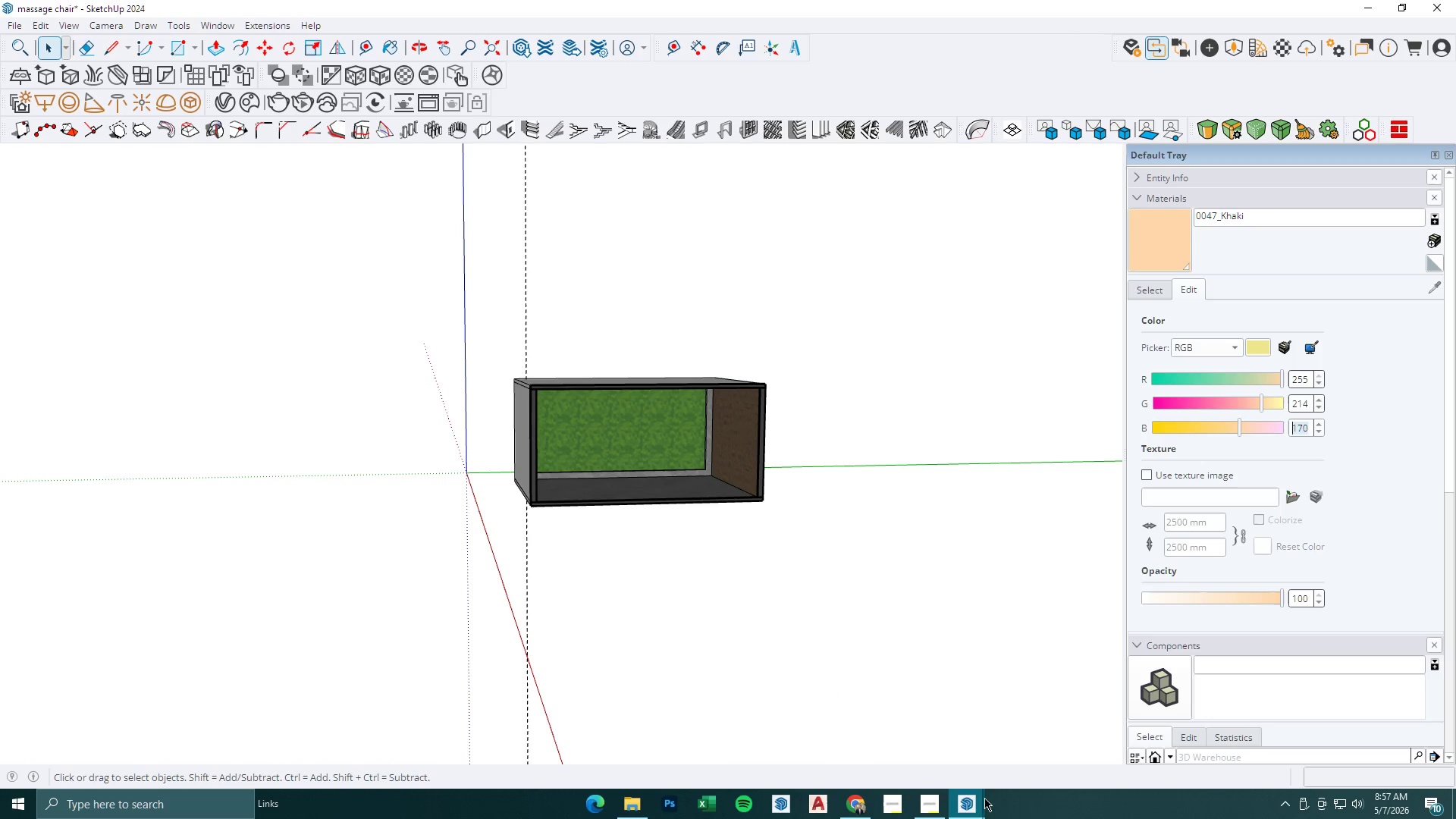 
double_click([977, 805])
 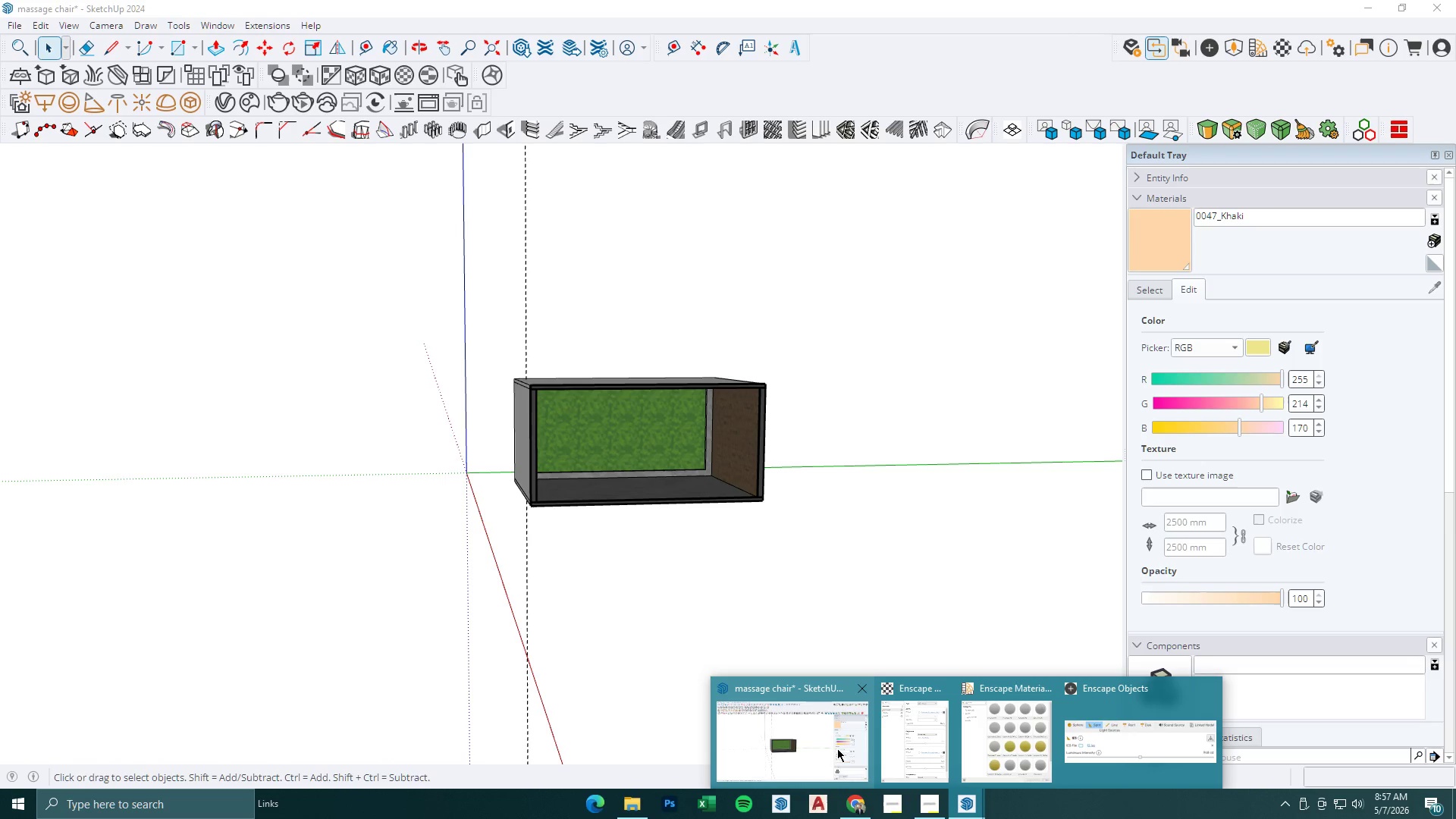 
left_click([836, 748])
 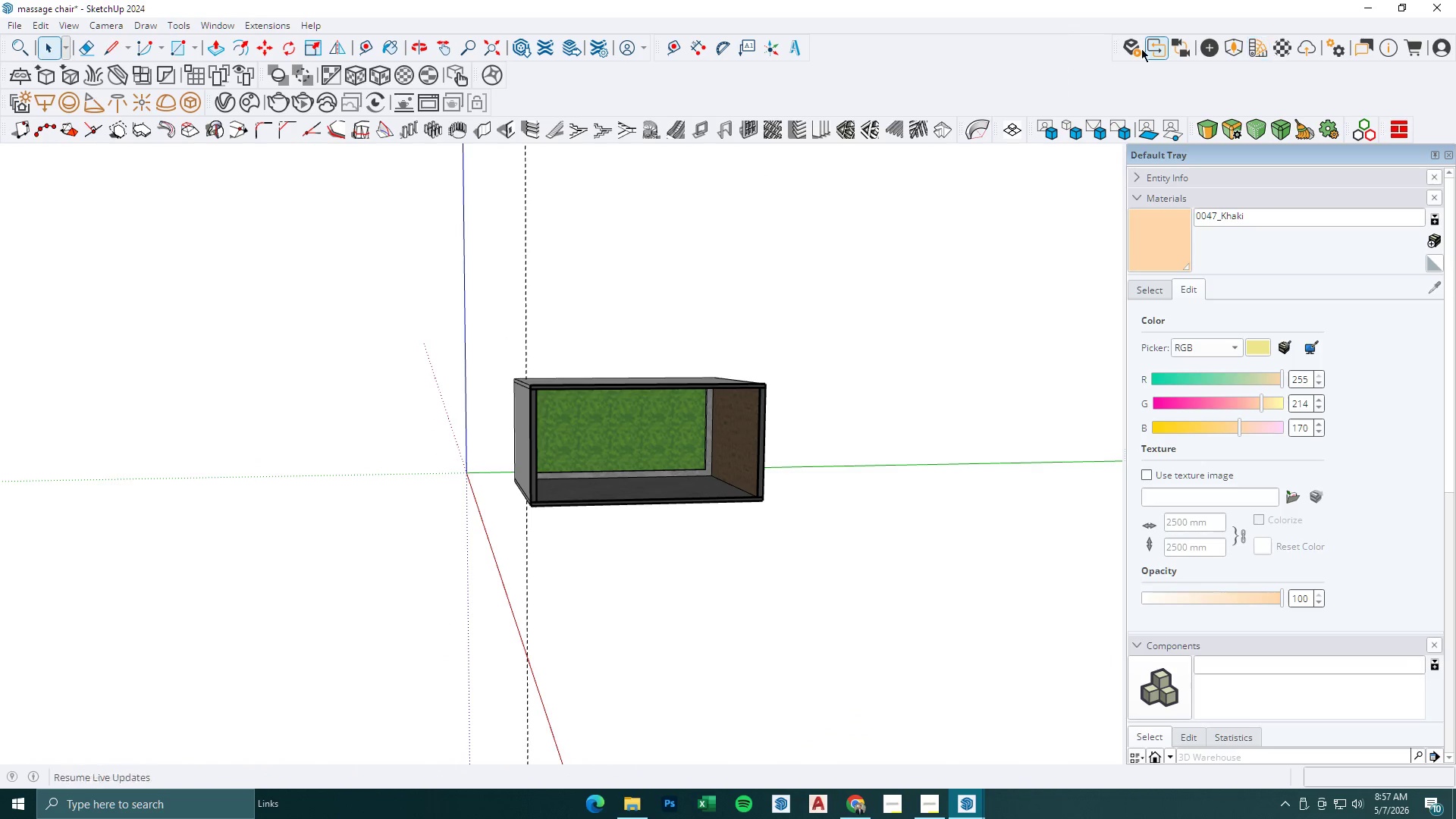 
wait(5.8)
 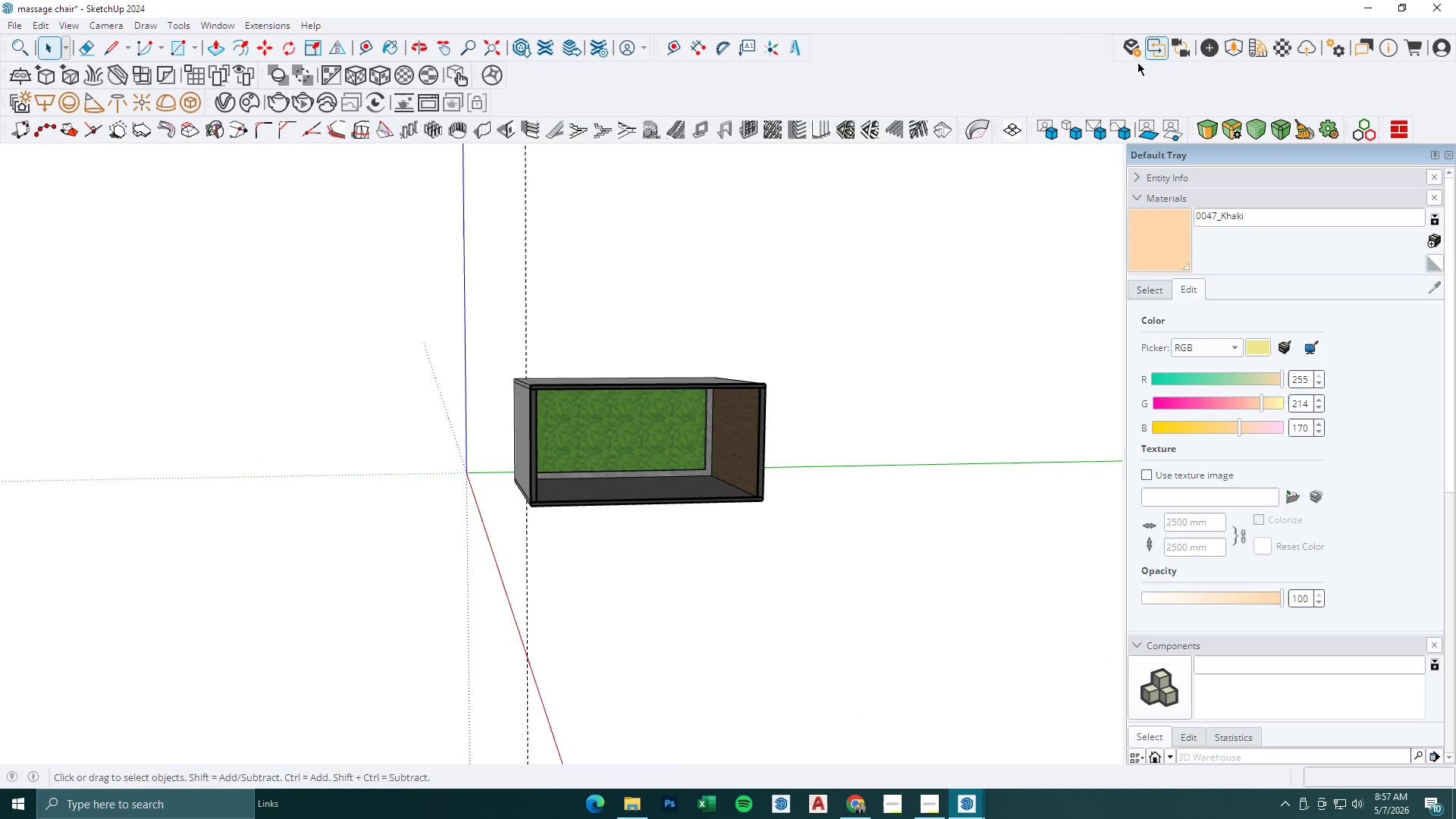 
left_click([1238, 49])
 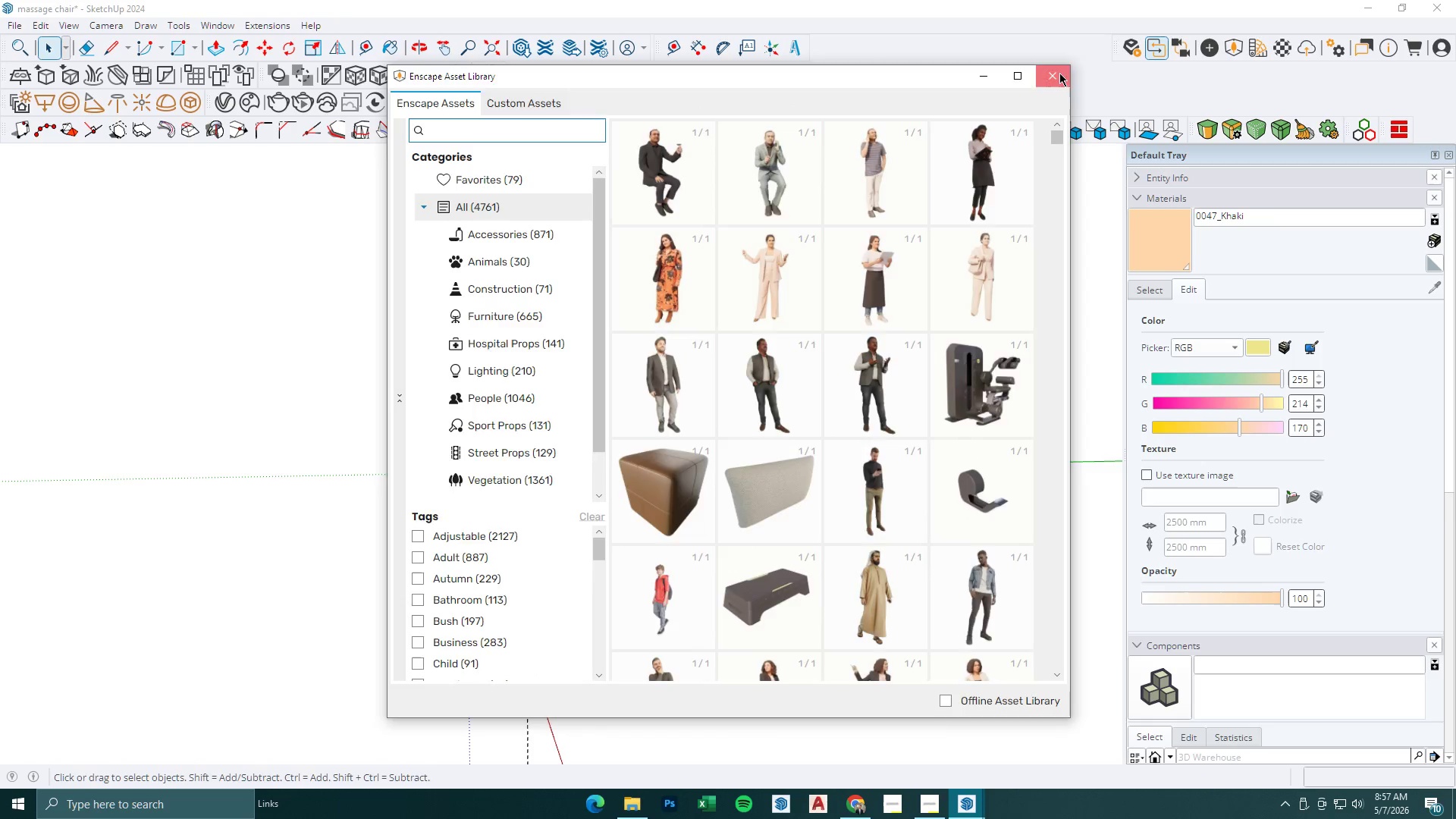 
double_click([1132, 53])
 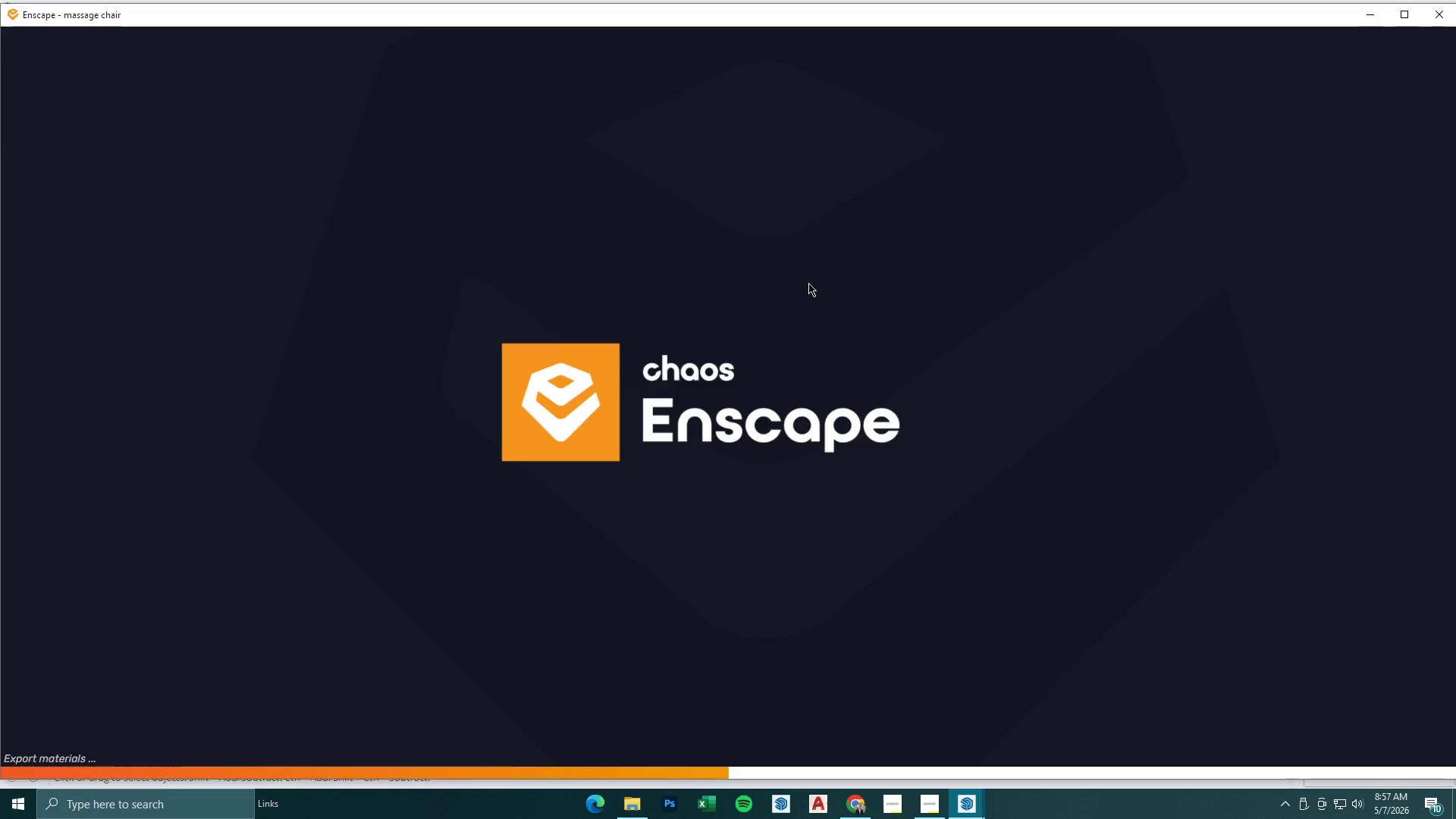 
wait(6.11)
 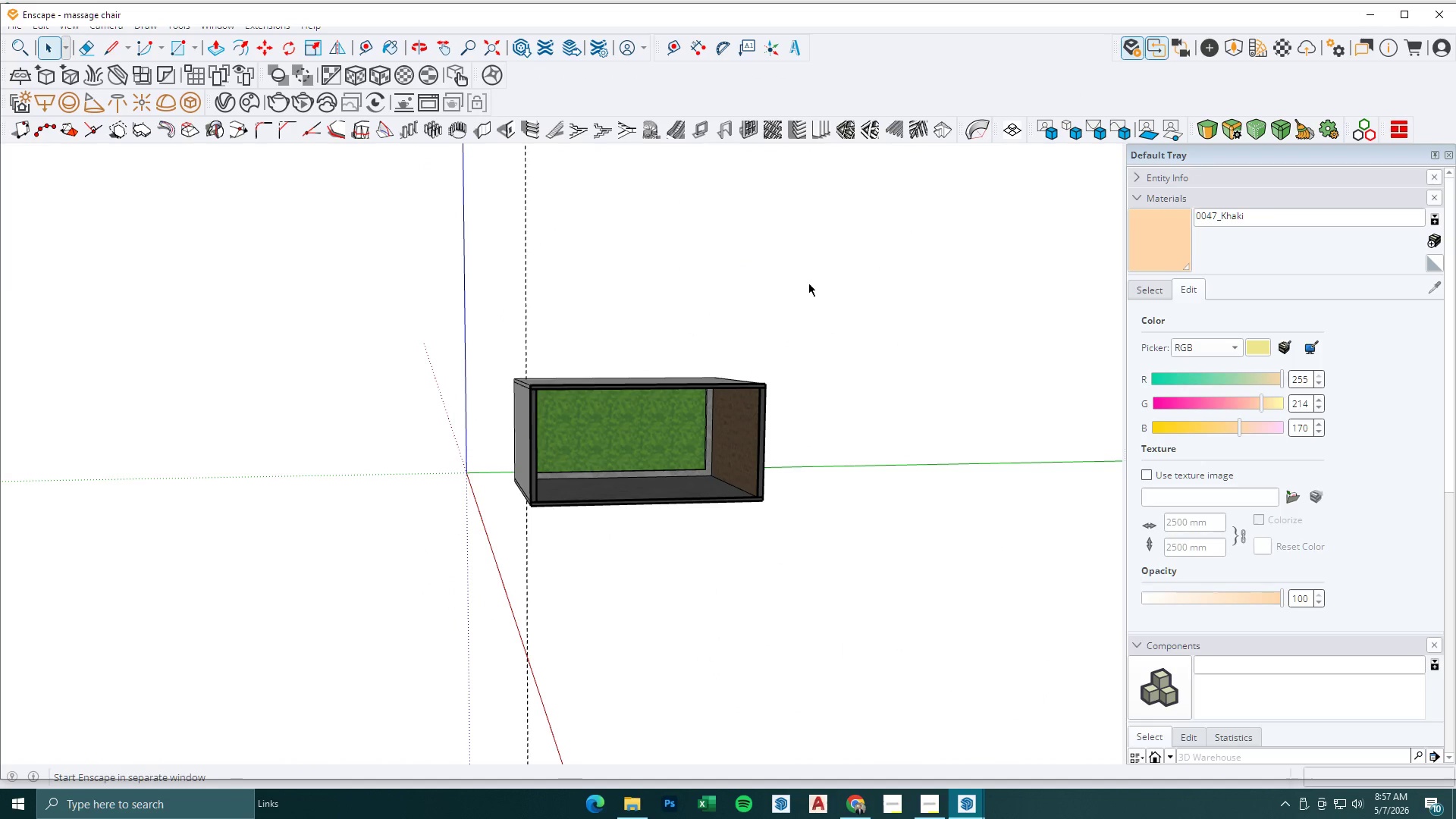 
left_click([1365, 16])
 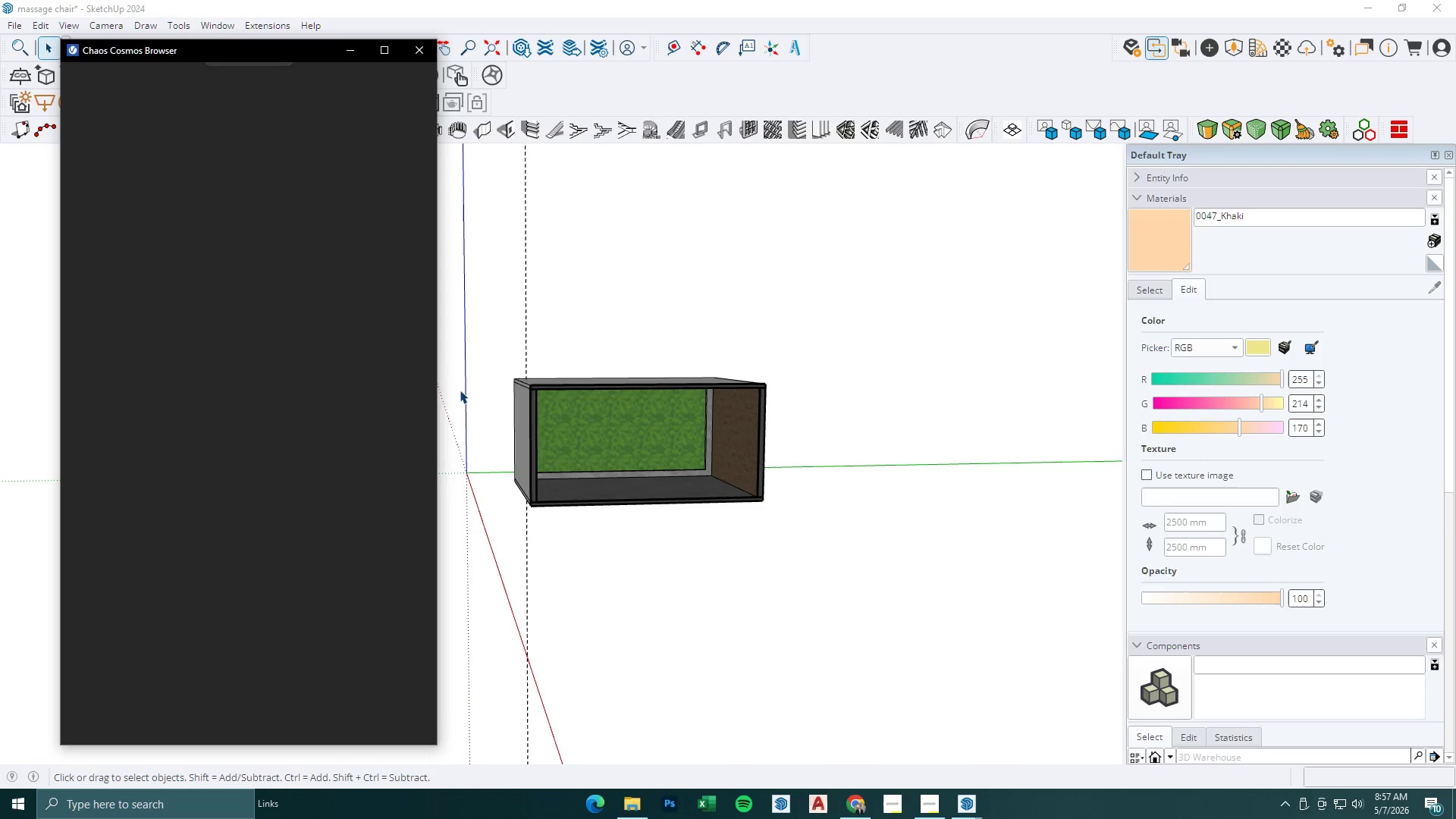 
wait(11.33)
 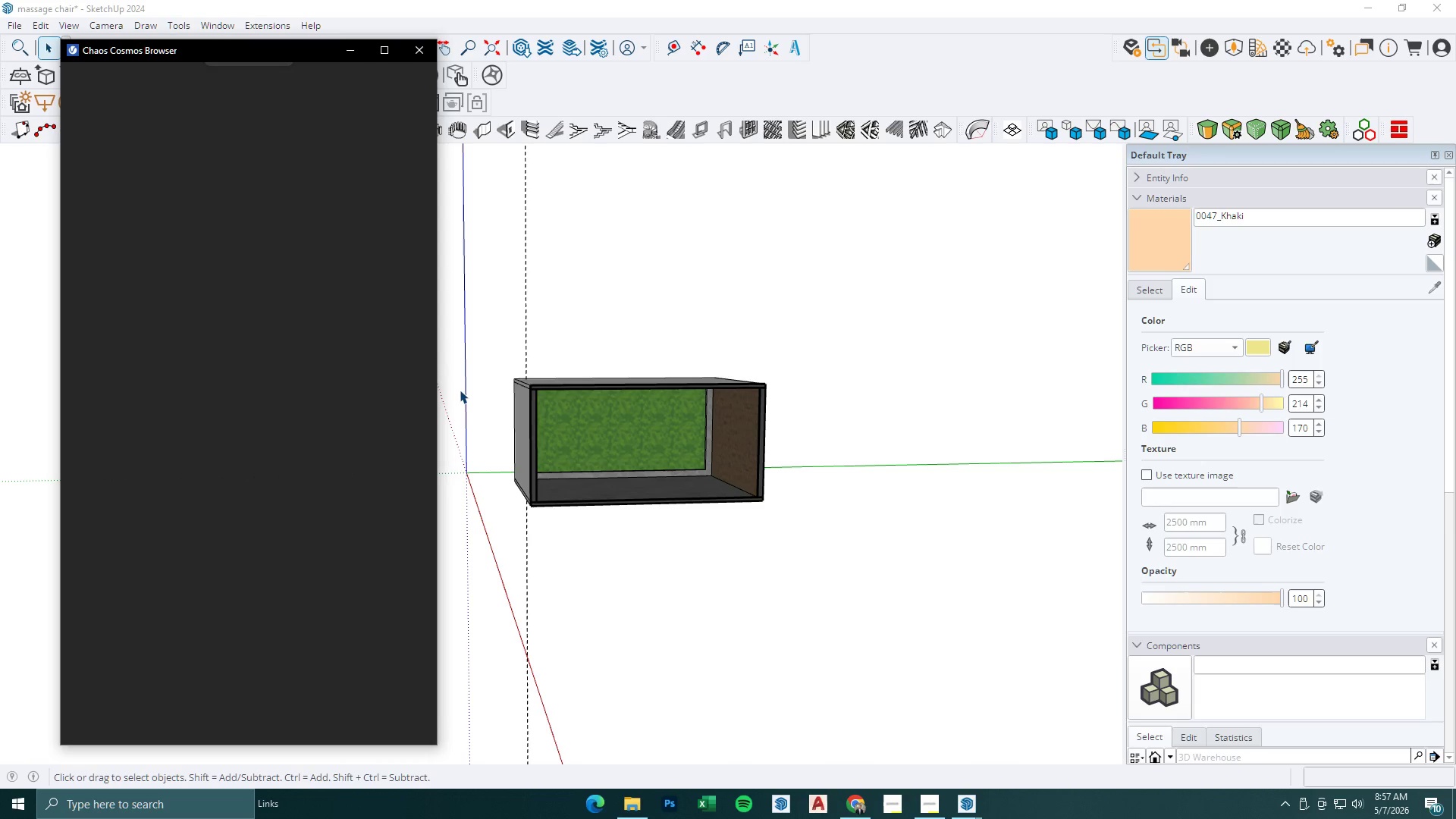 
left_click([205, 78])
 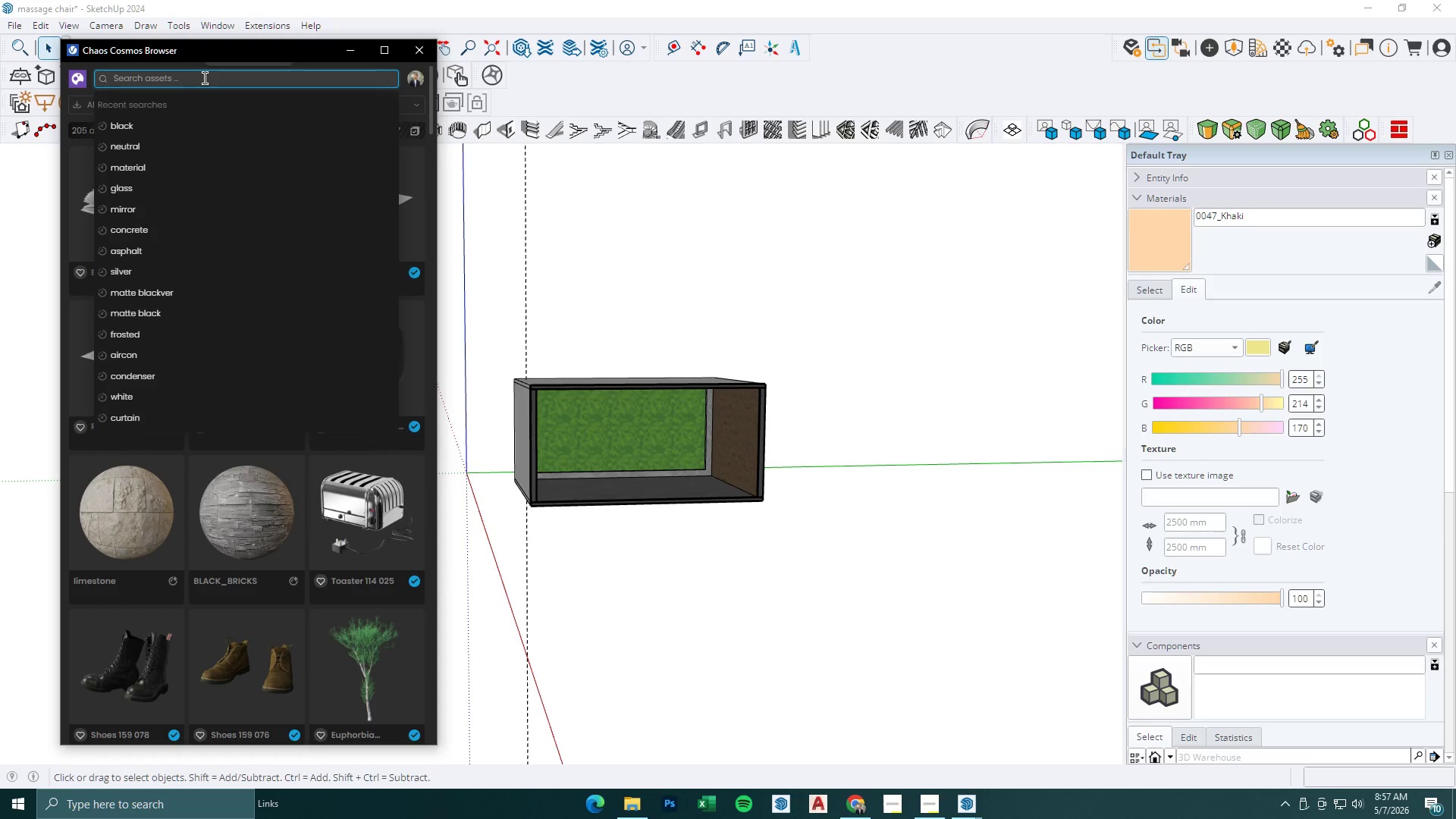 
type(black)
 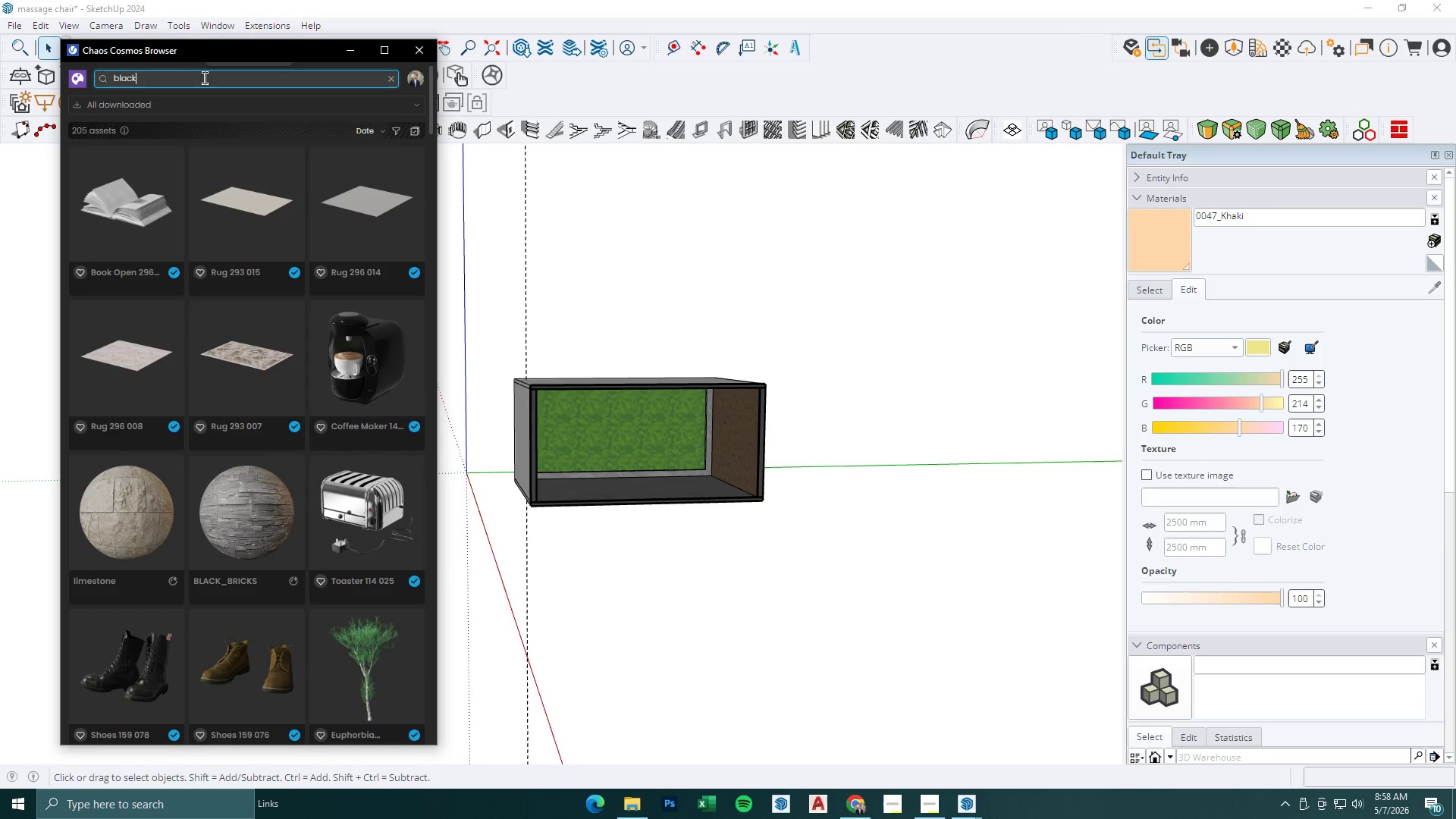 
key(Enter)
 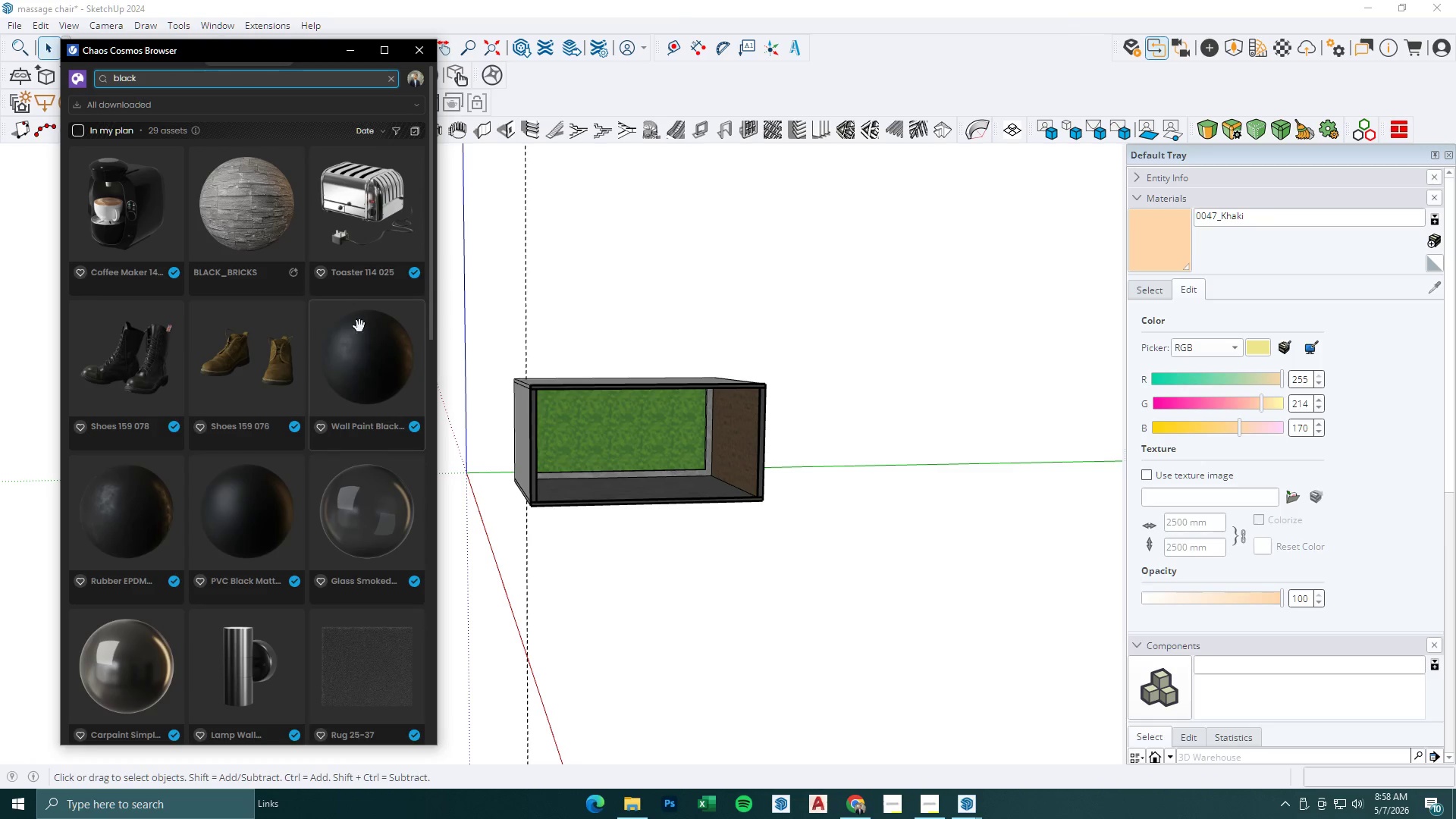 
left_click([371, 359])
 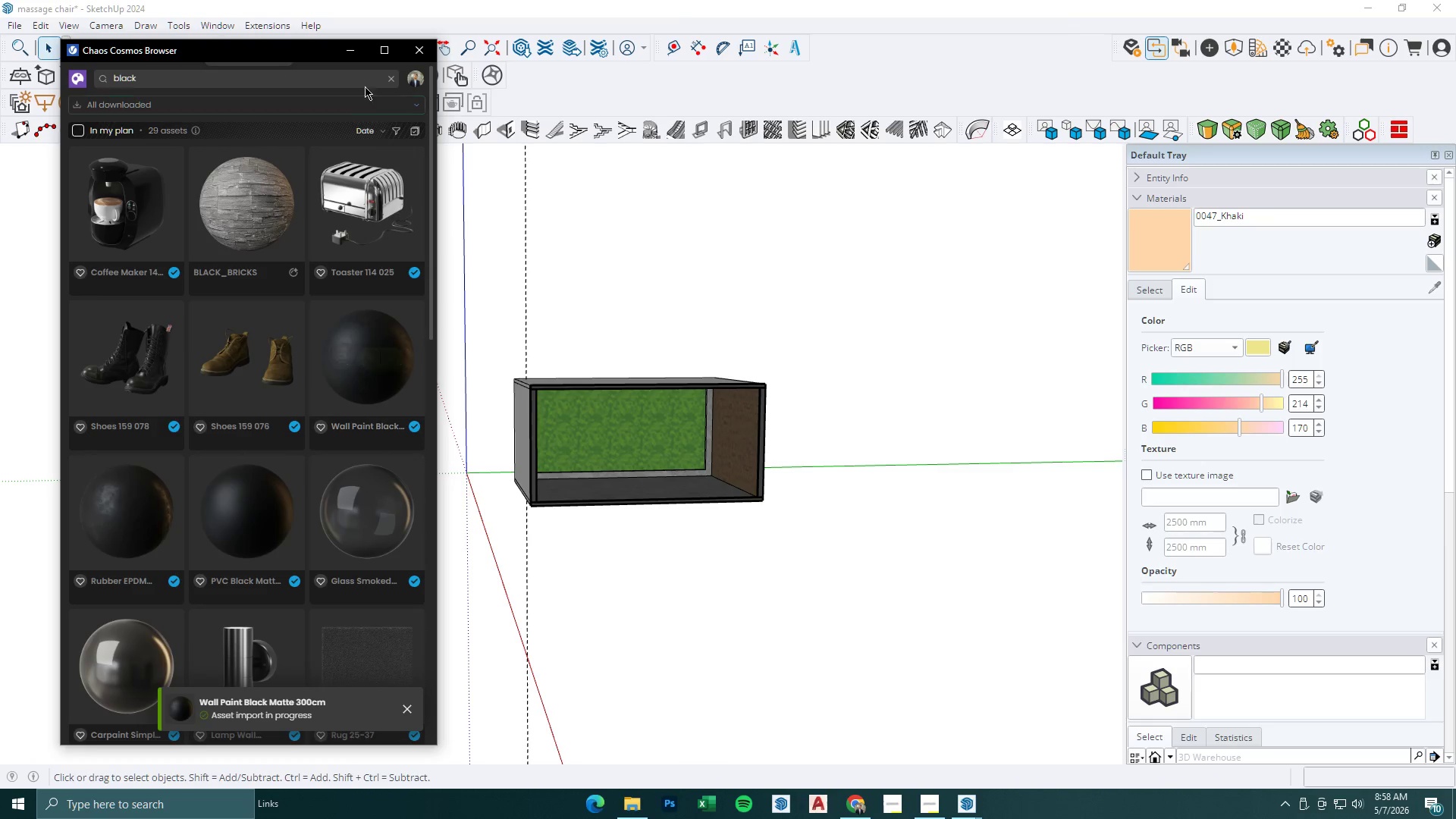 
left_click([350, 52])
 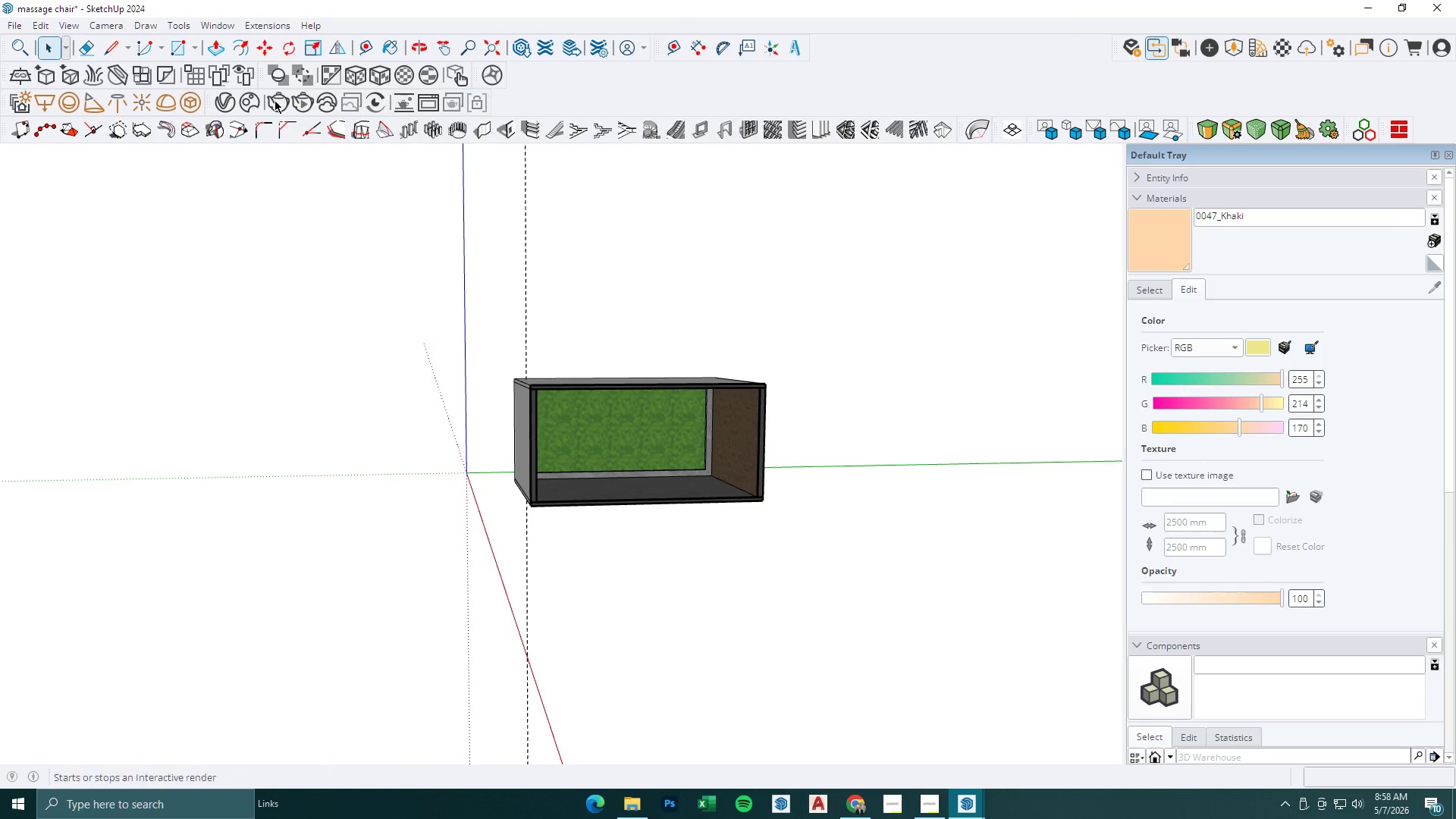 
left_click([225, 106])
 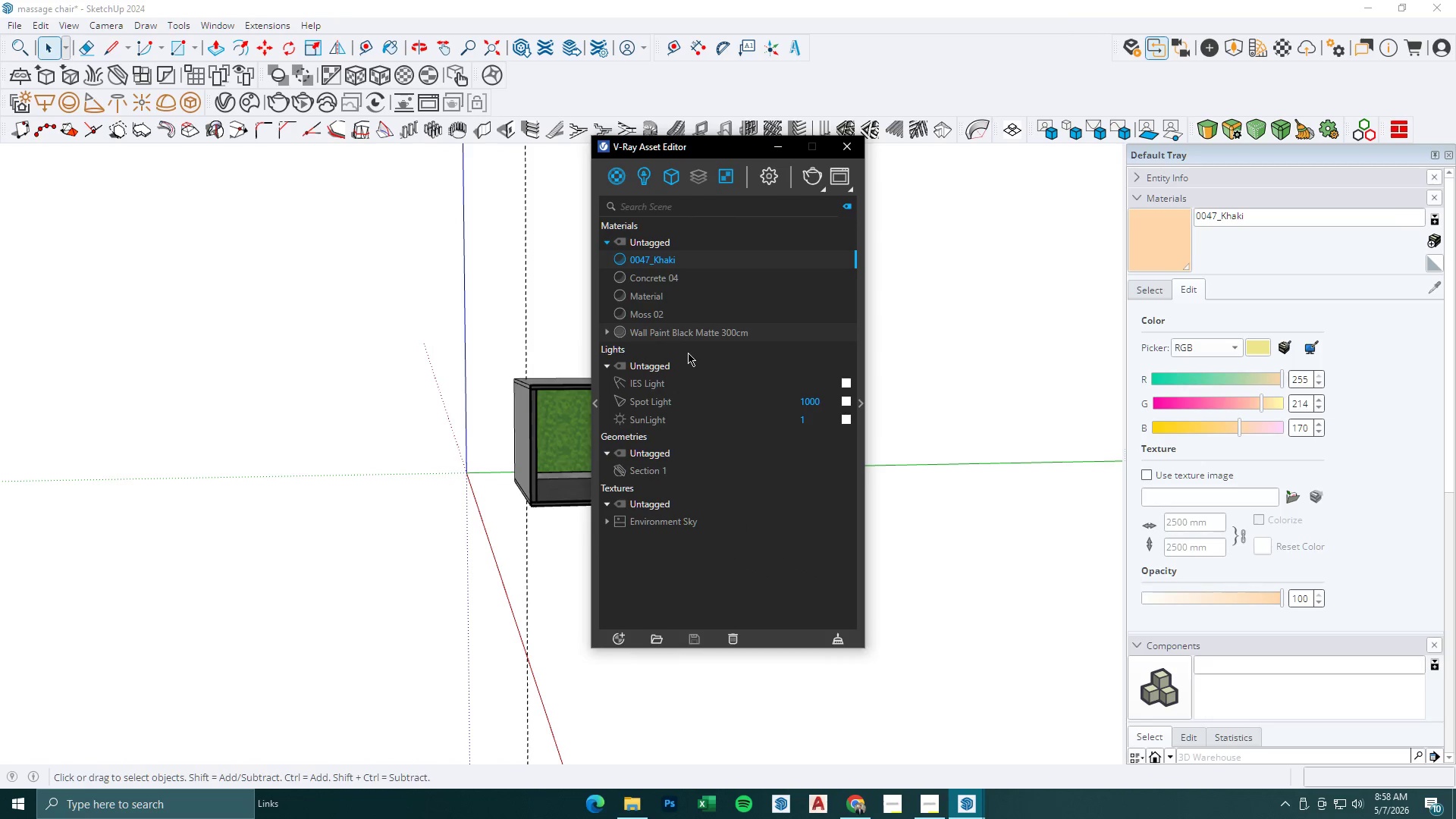 
left_click([682, 334])
 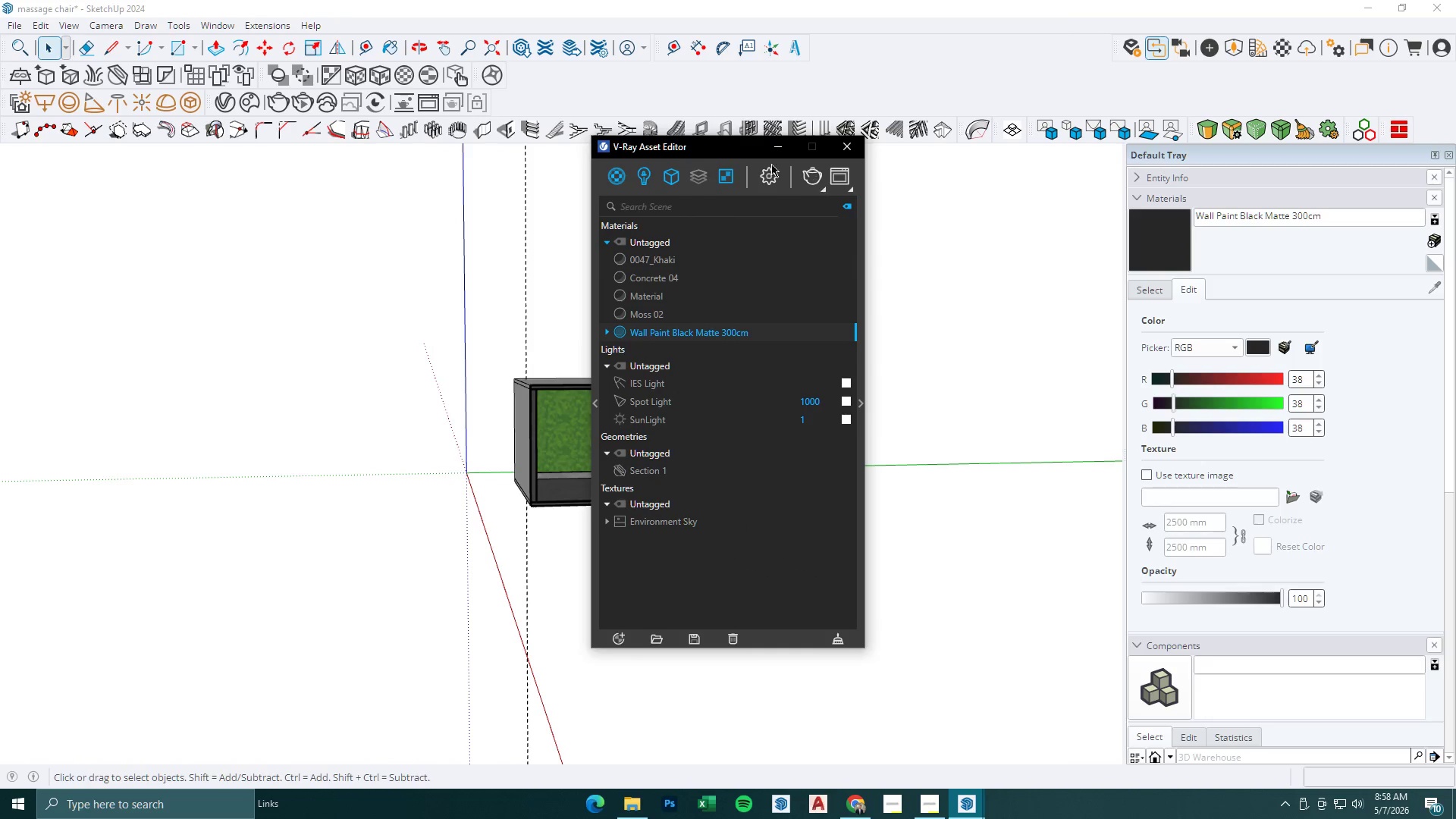 
left_click_drag(start_coordinate=[768, 147], to_coordinate=[772, 149])
 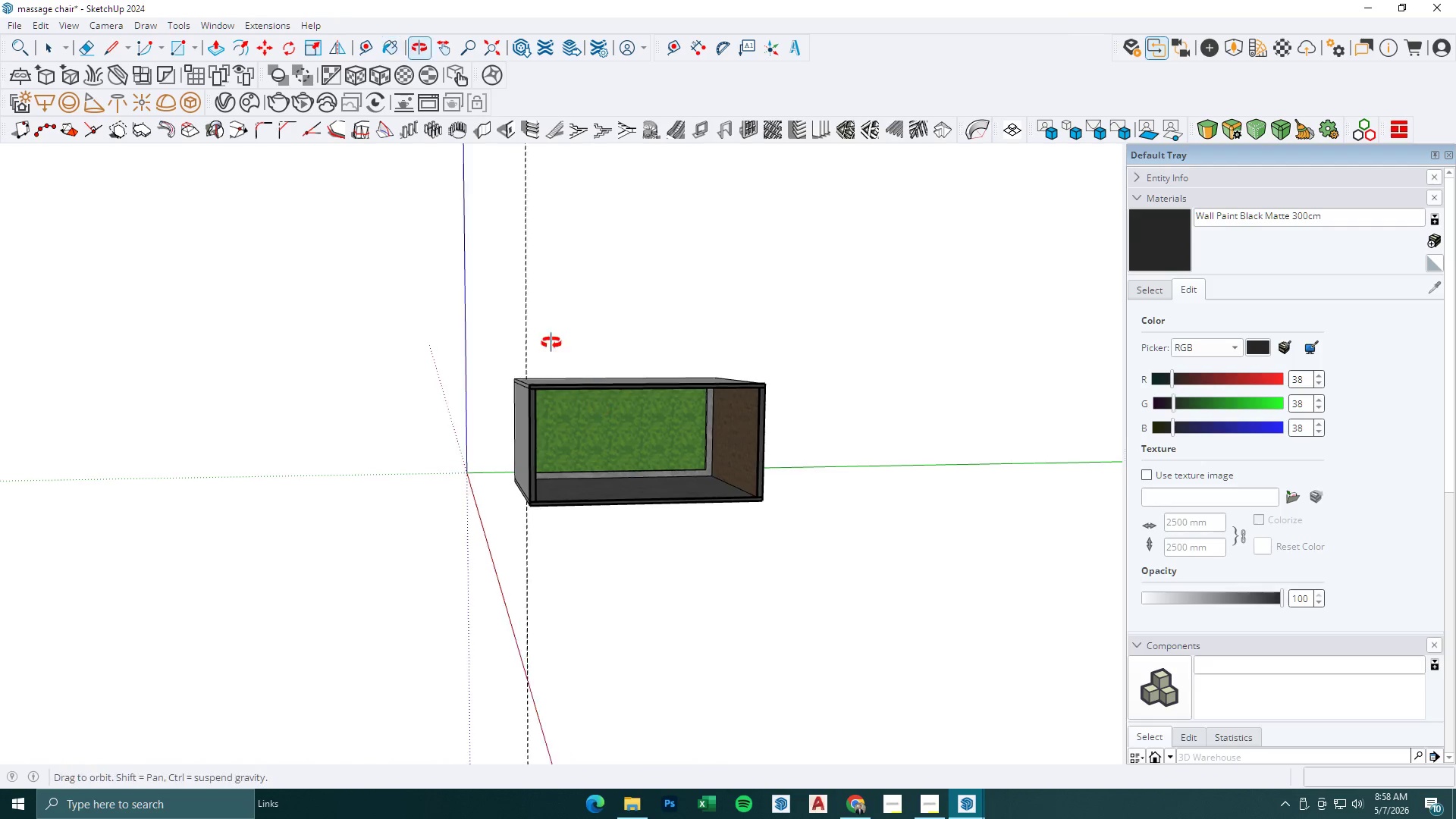 
key(Space)
 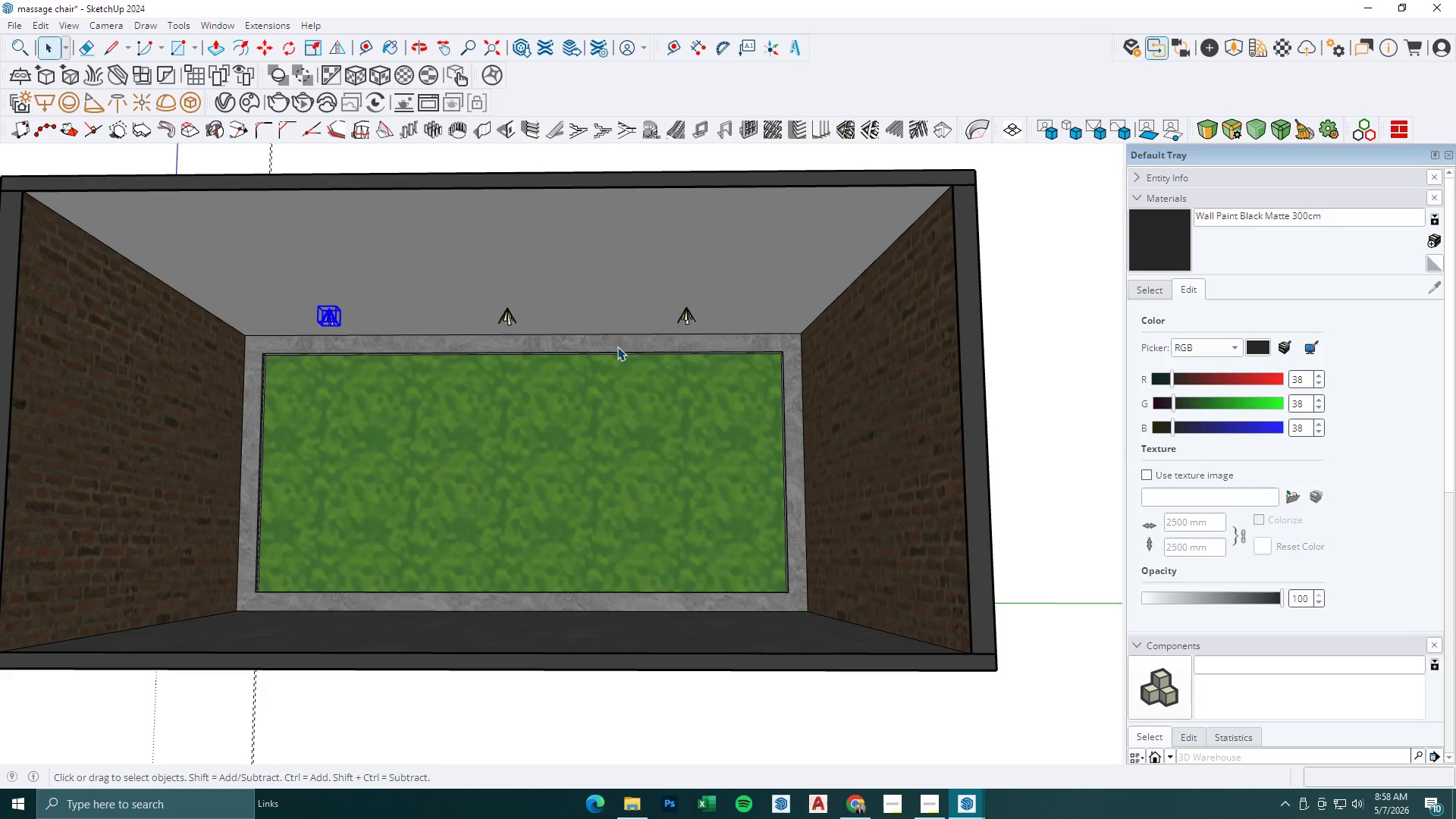 
double_click([617, 345])
 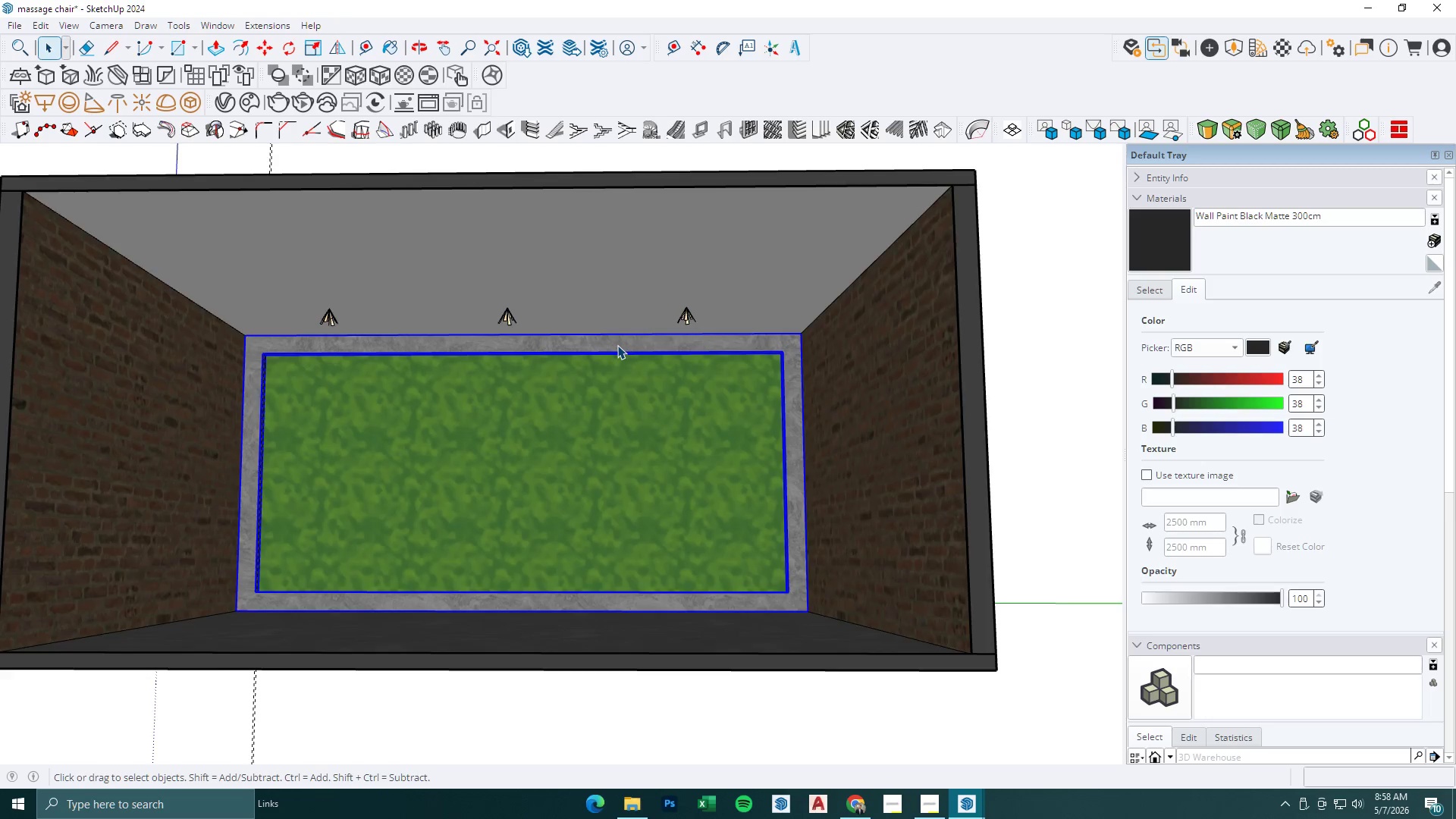 
triple_click([617, 345])
 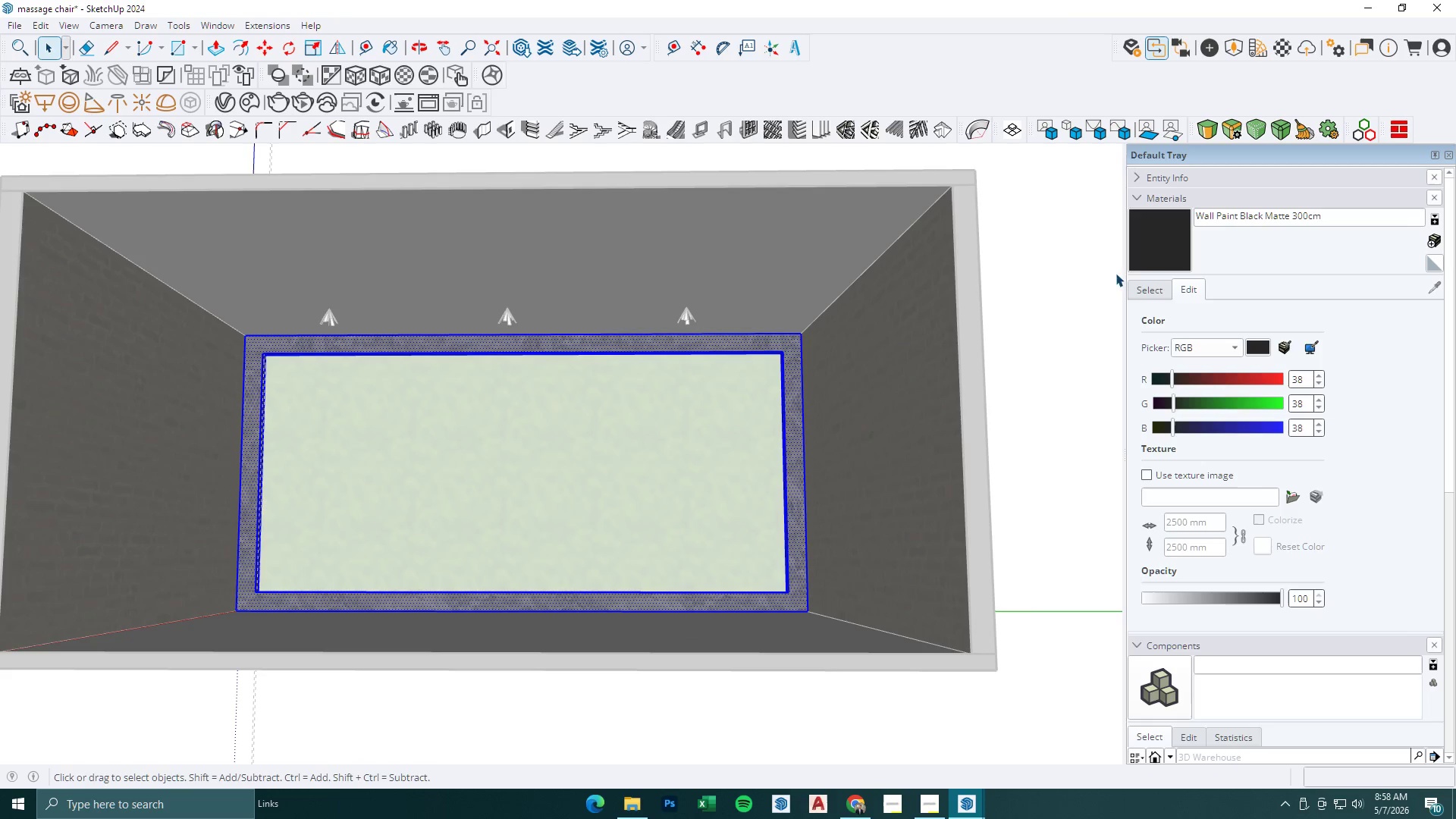 
scroll: coordinate [617, 352], scroll_direction: up, amount: 10.0
 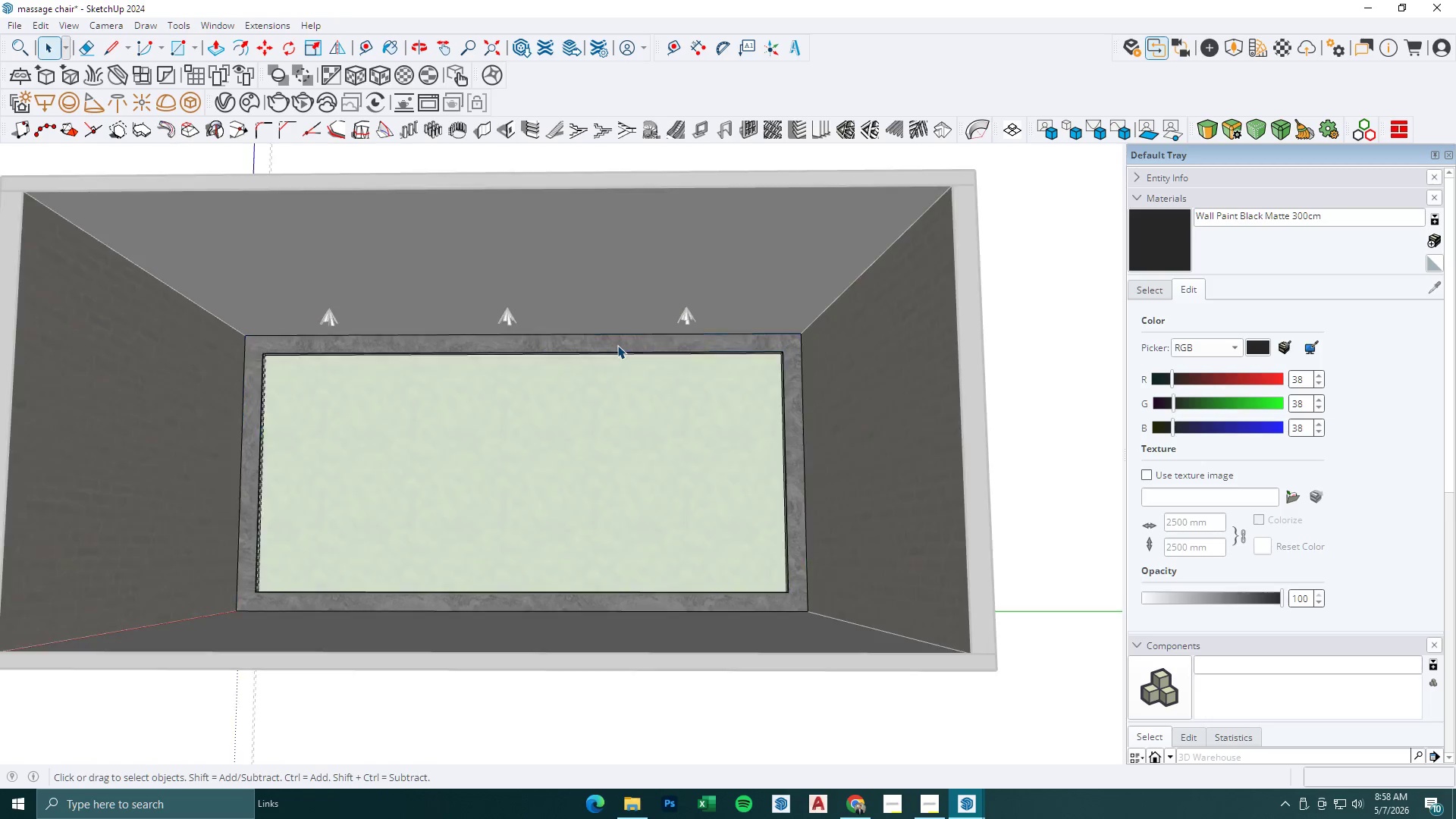 
left_click([1155, 251])
 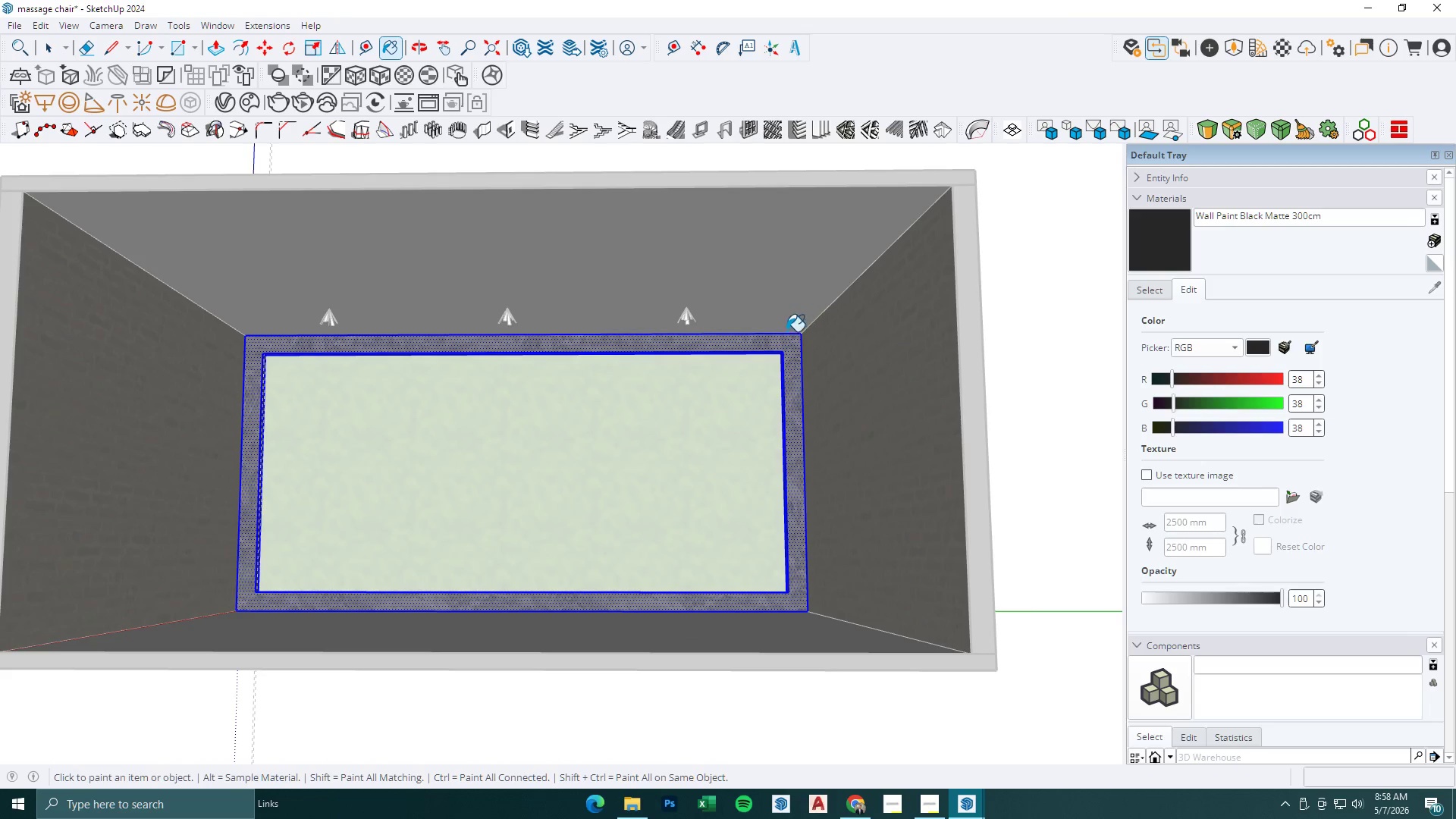 
left_click([784, 344])
 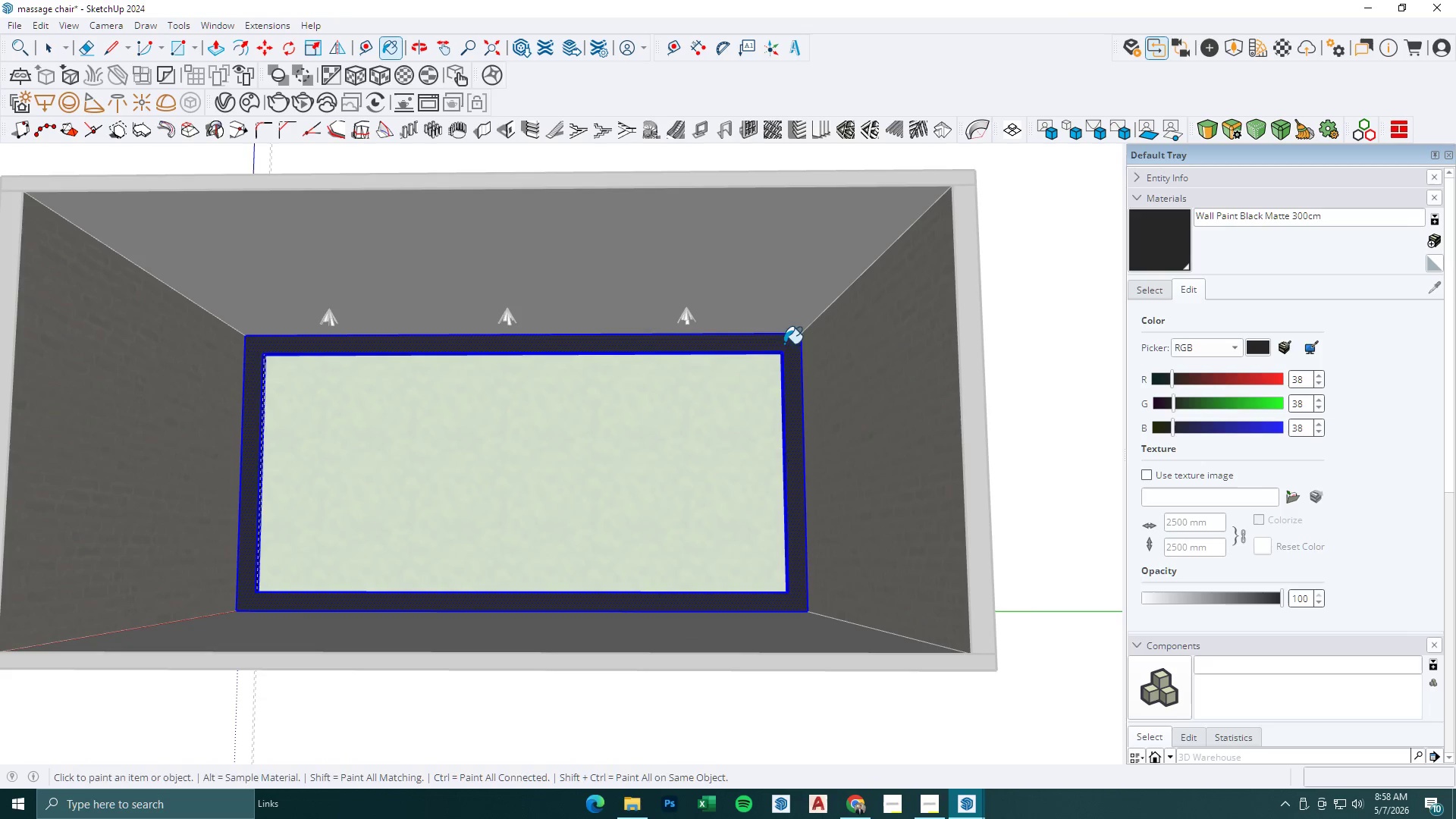 
key(Space)
 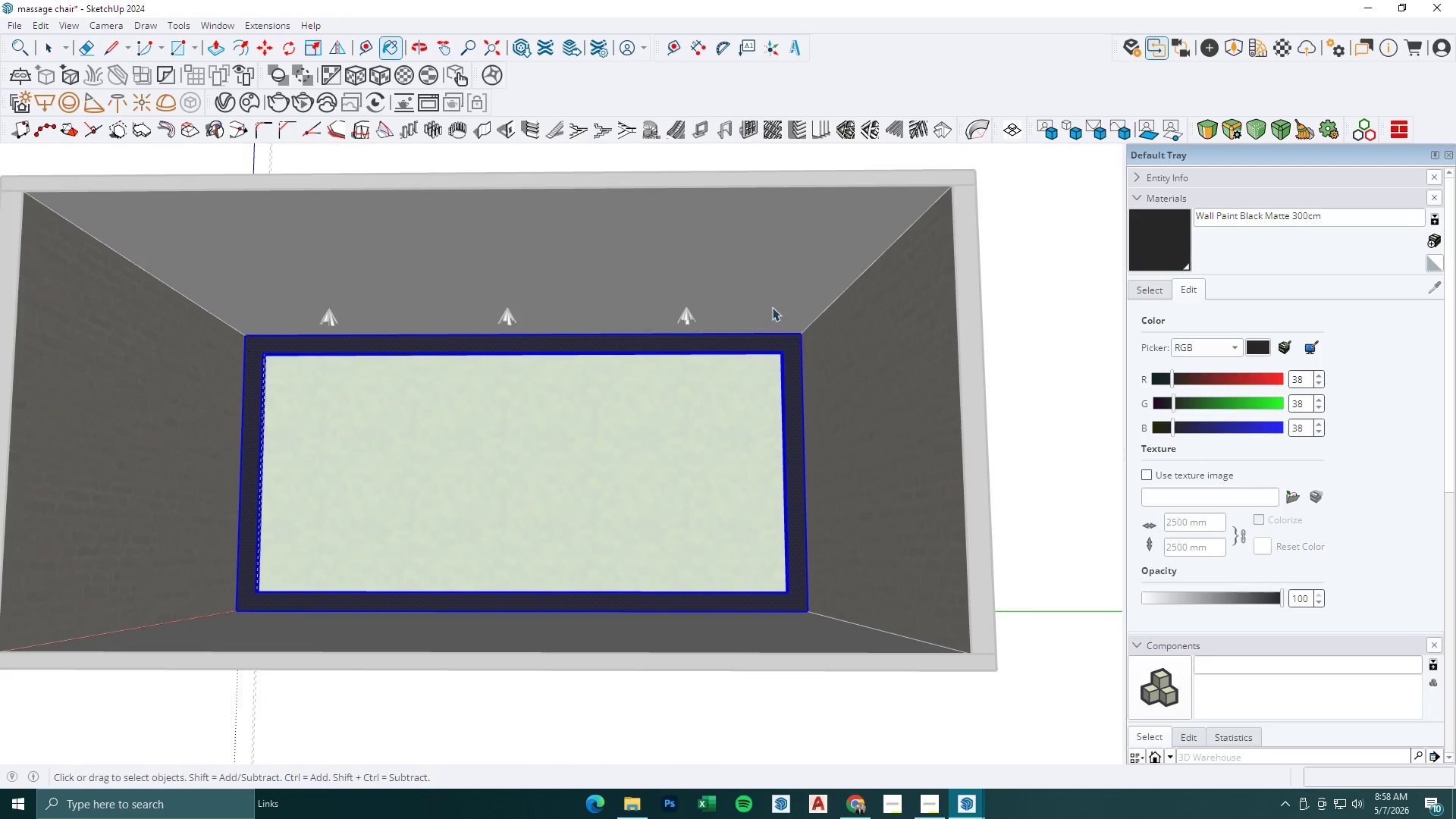 
key(Escape)
 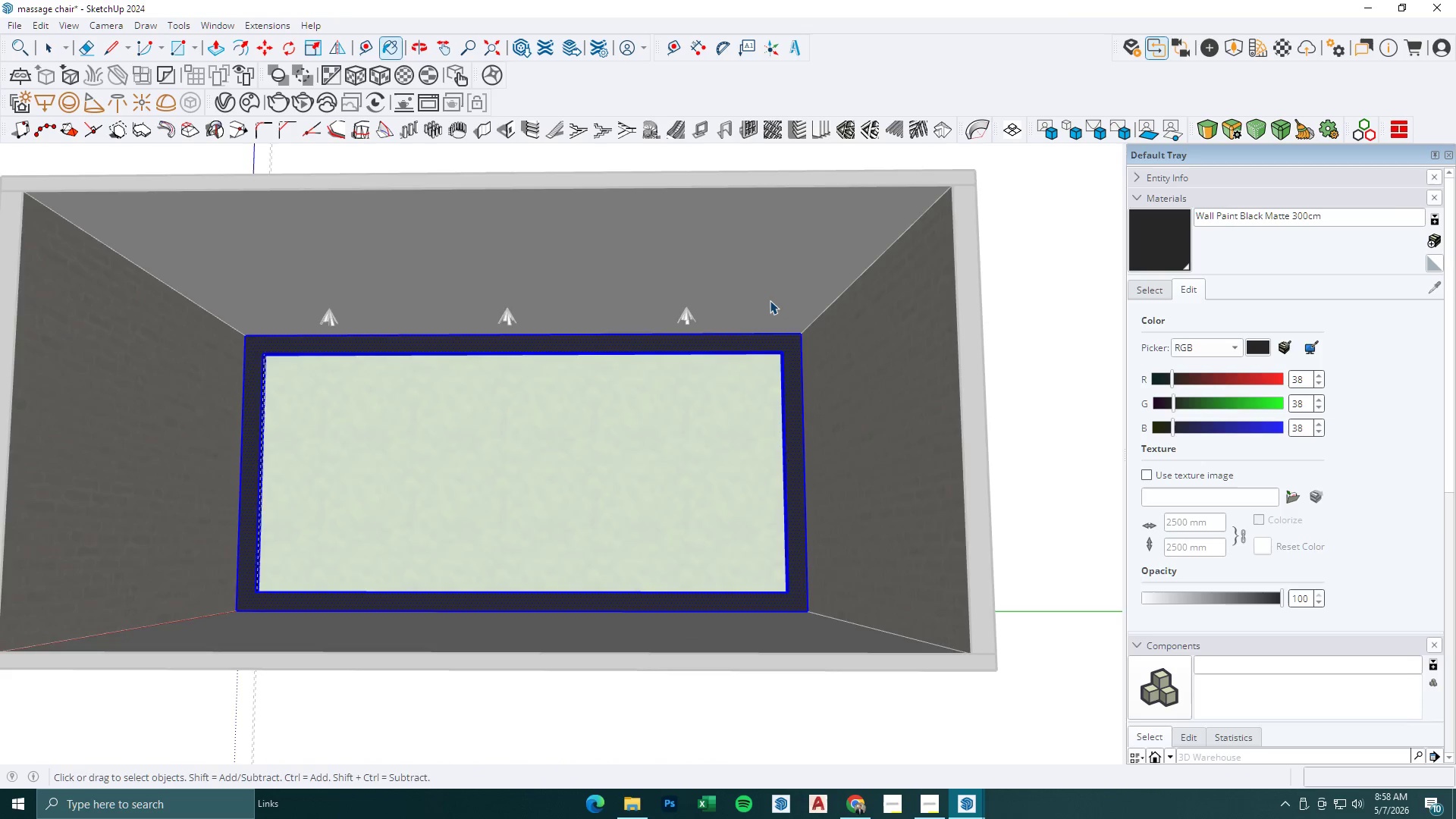 
double_click([770, 300])
 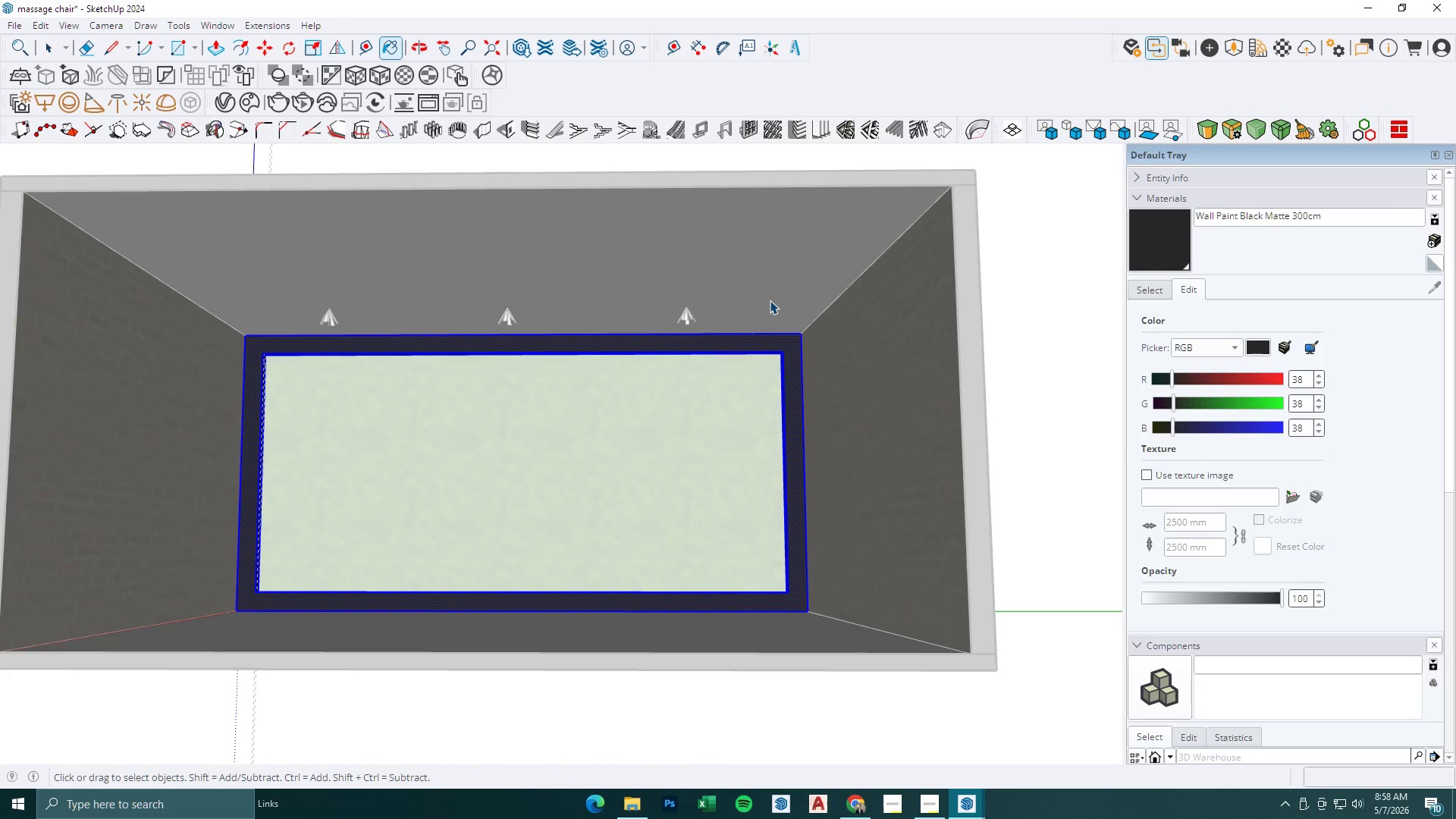 
triple_click([770, 300])
 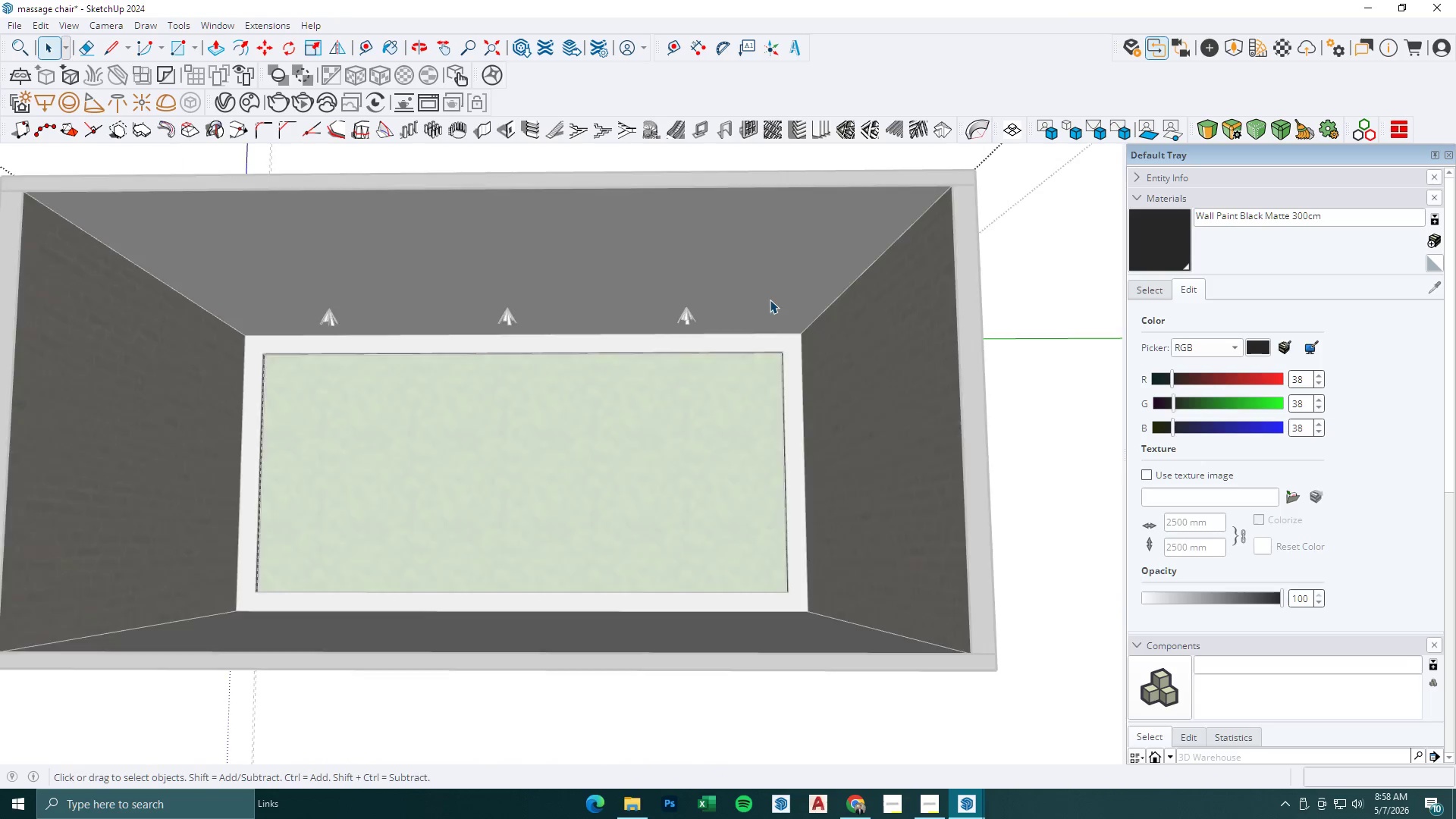 
triple_click([764, 271])
 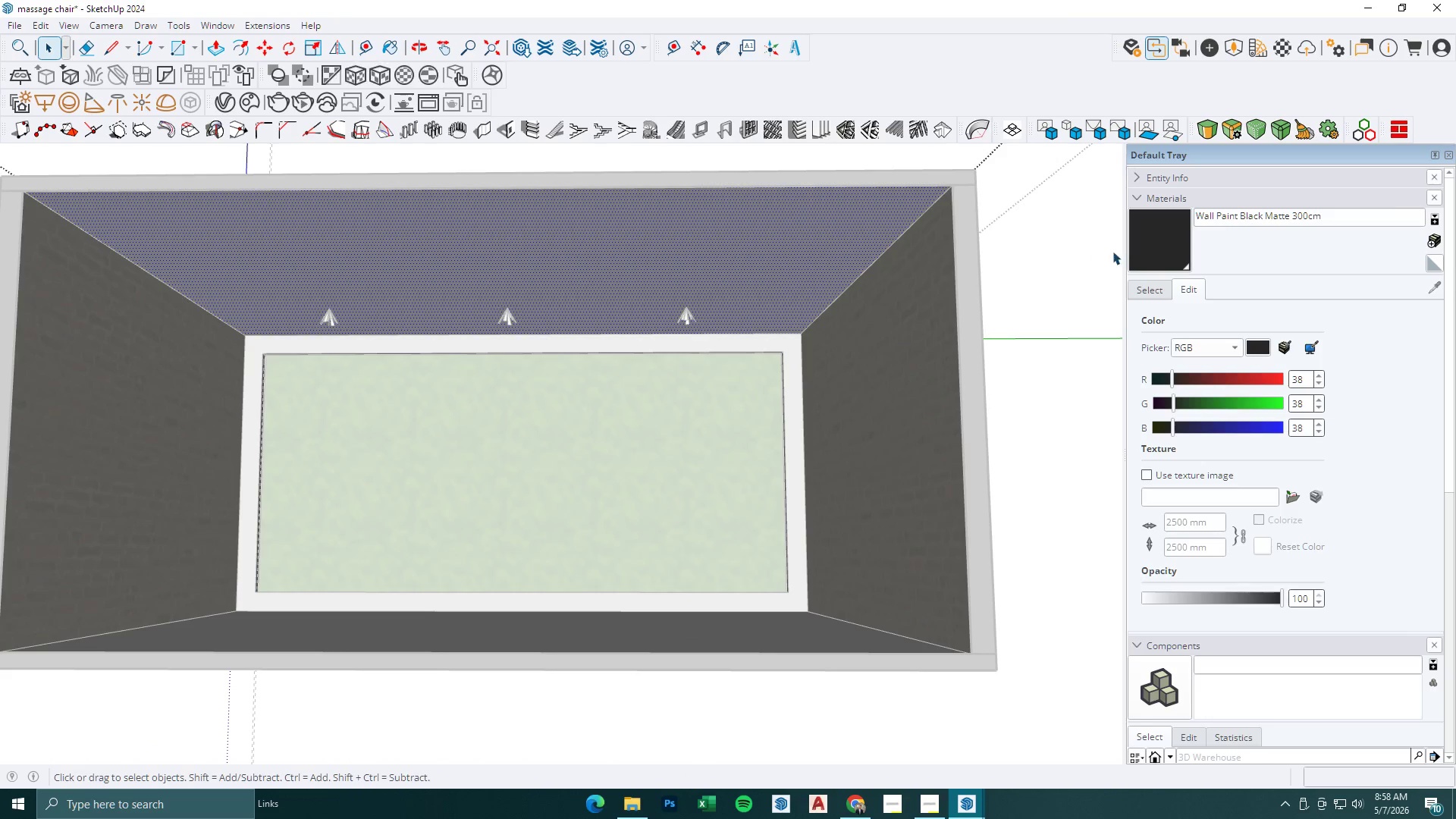 
left_click_drag(start_coordinate=[1171, 253], to_coordinate=[1166, 253])
 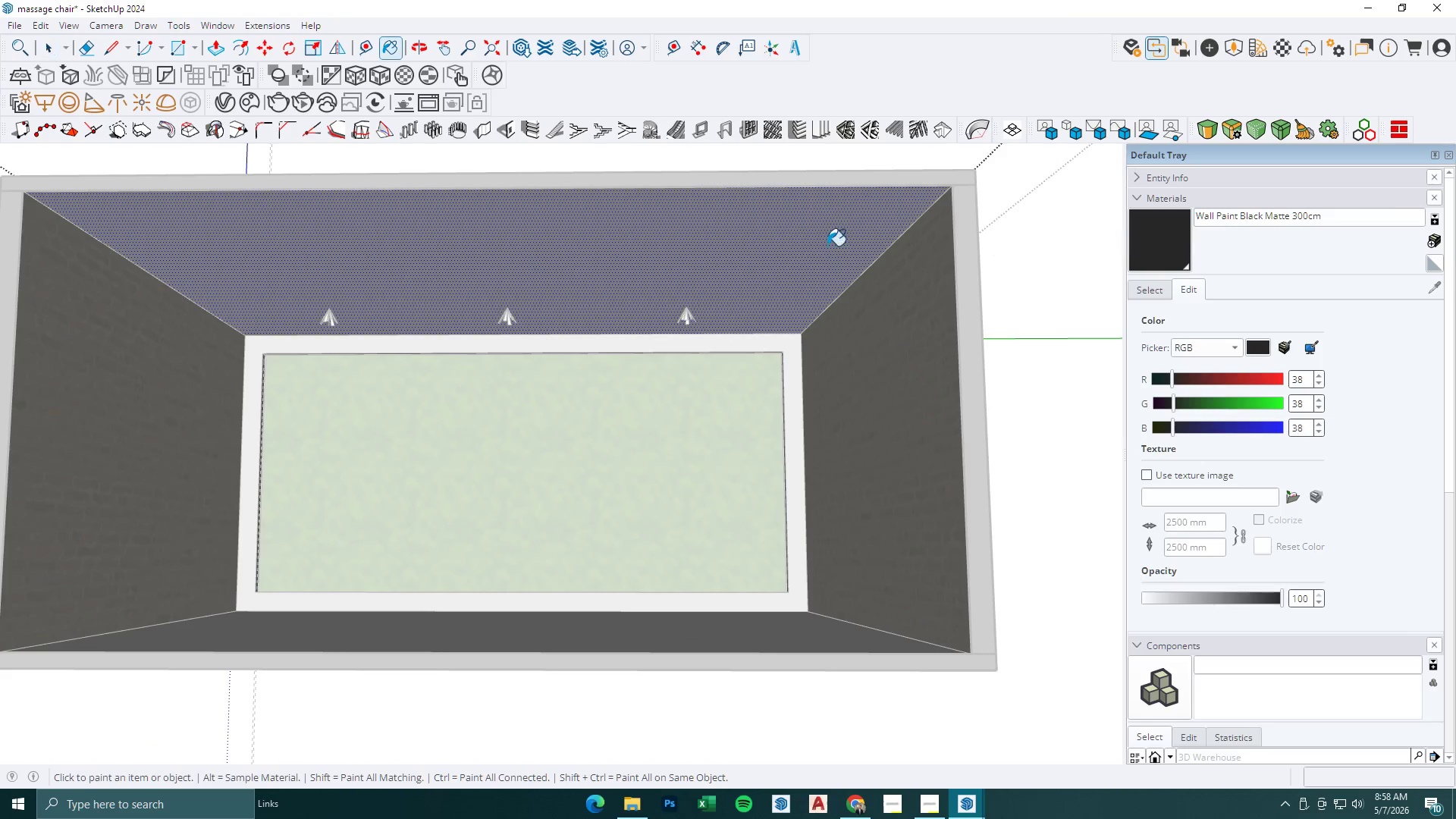 
left_click_drag(start_coordinate=[827, 246], to_coordinate=[823, 246])
 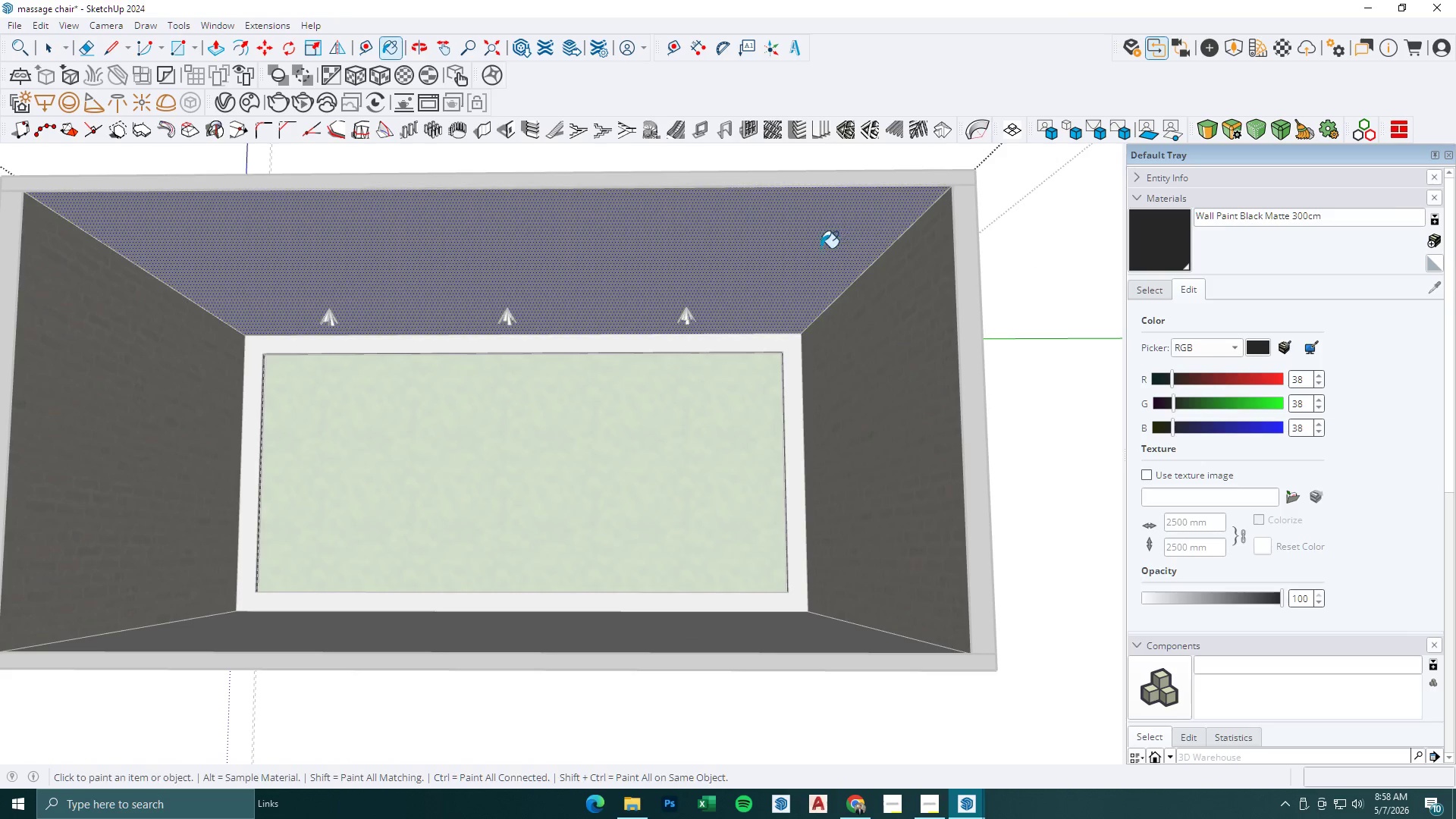 
key(Space)
 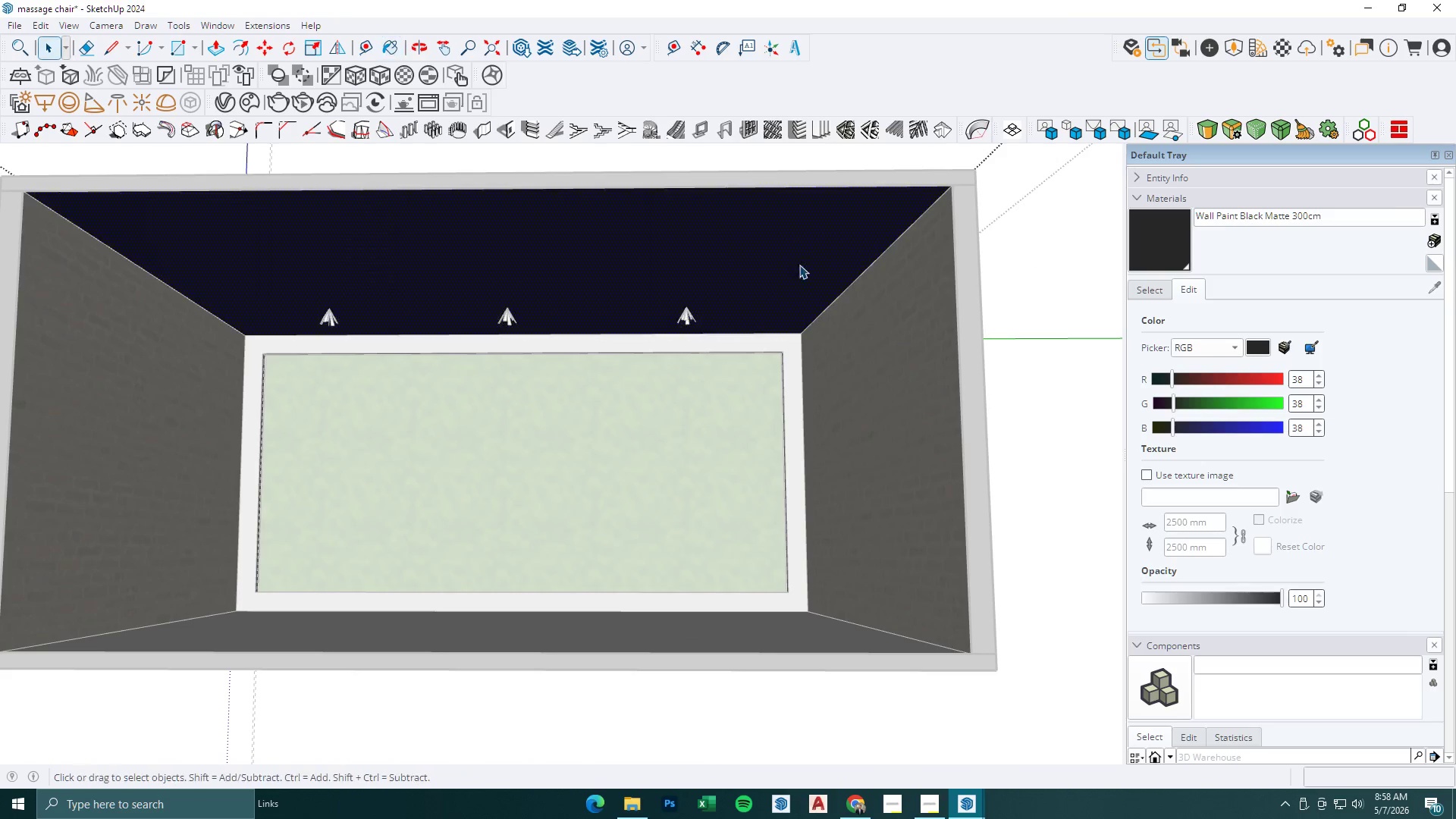 
key(Escape)
 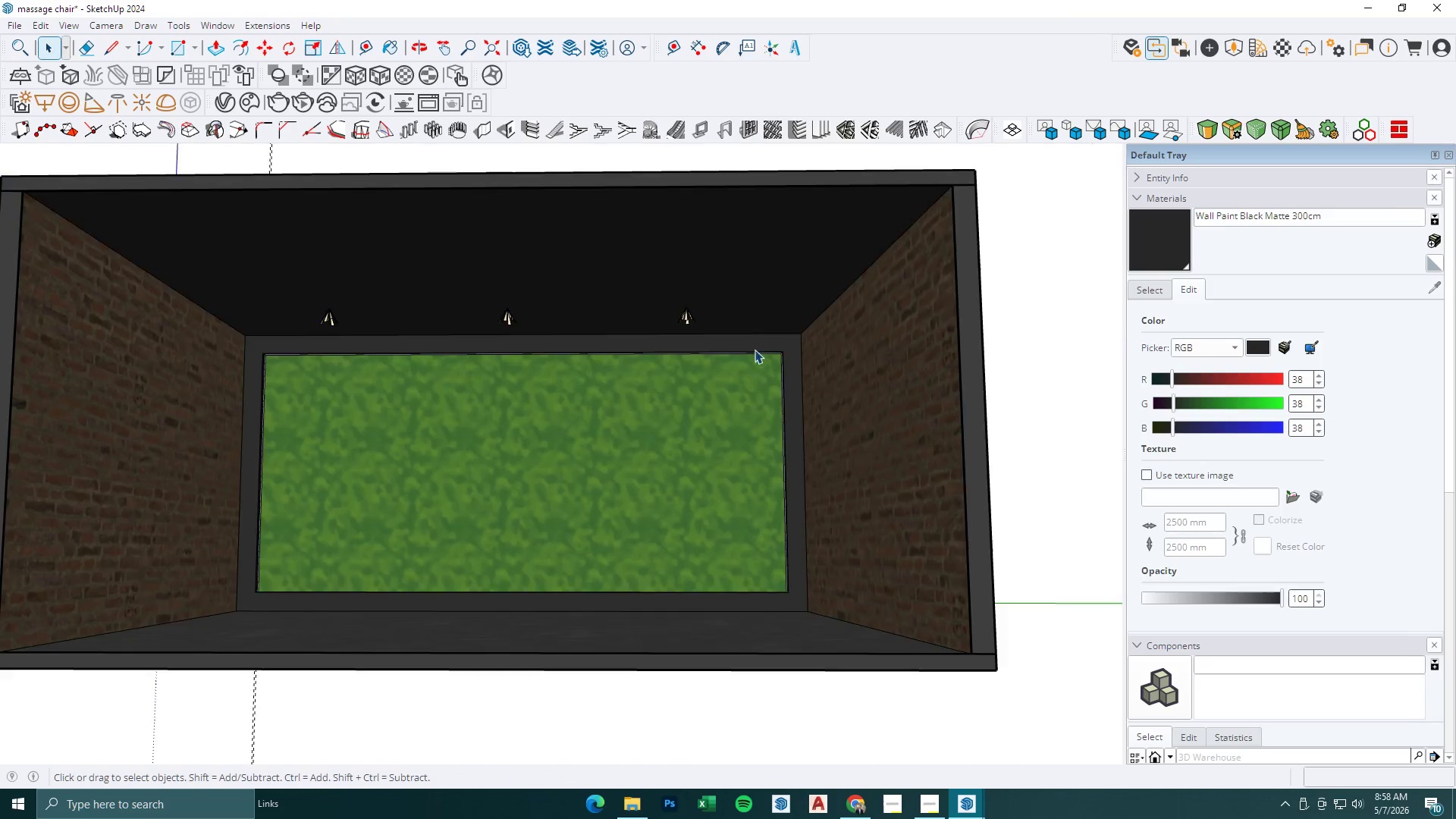 
key(Escape)
 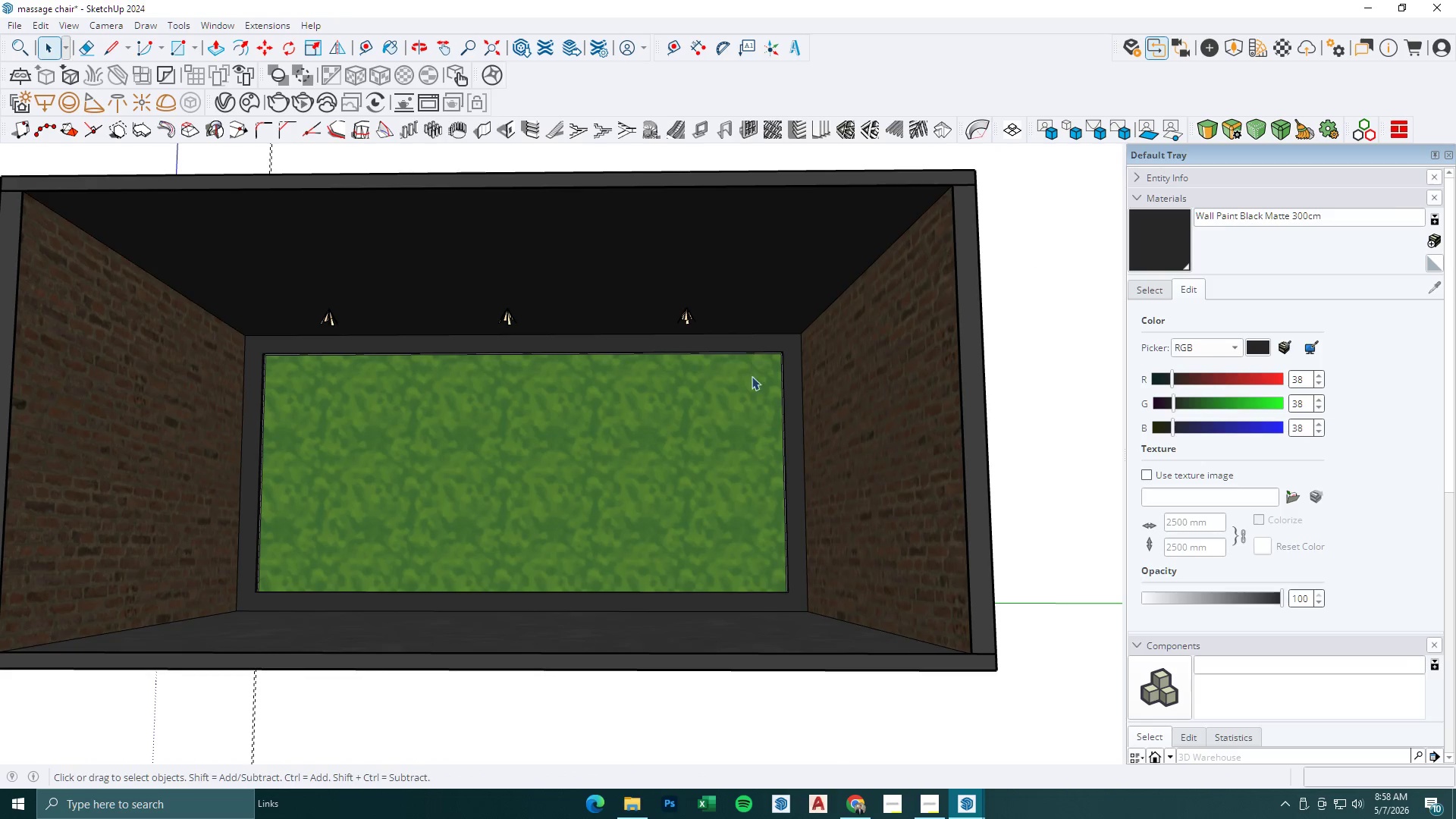 
key(Escape)
 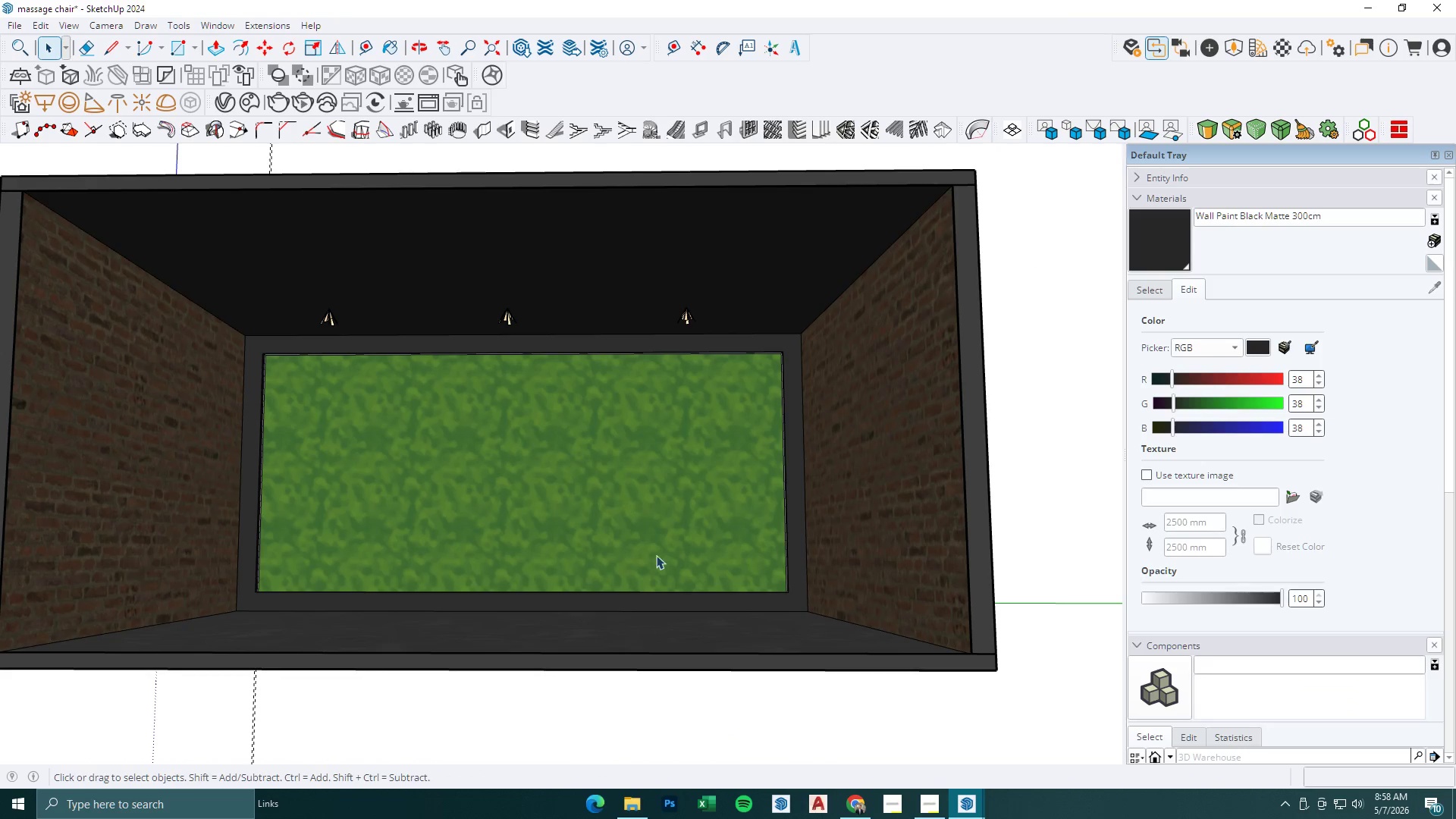 
left_click([592, 613])
 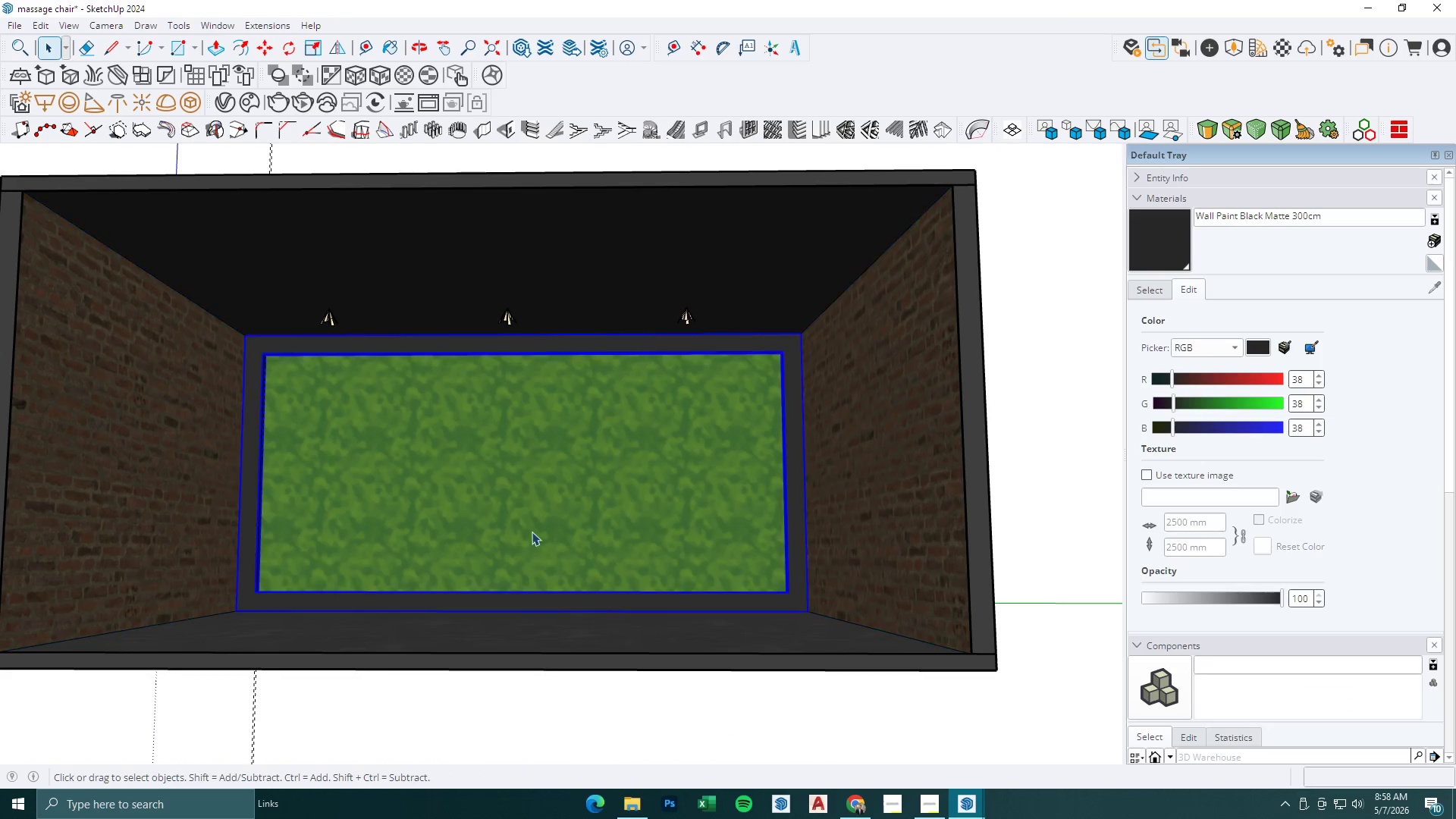 
scroll: coordinate [527, 524], scroll_direction: down, amount: 1.0
 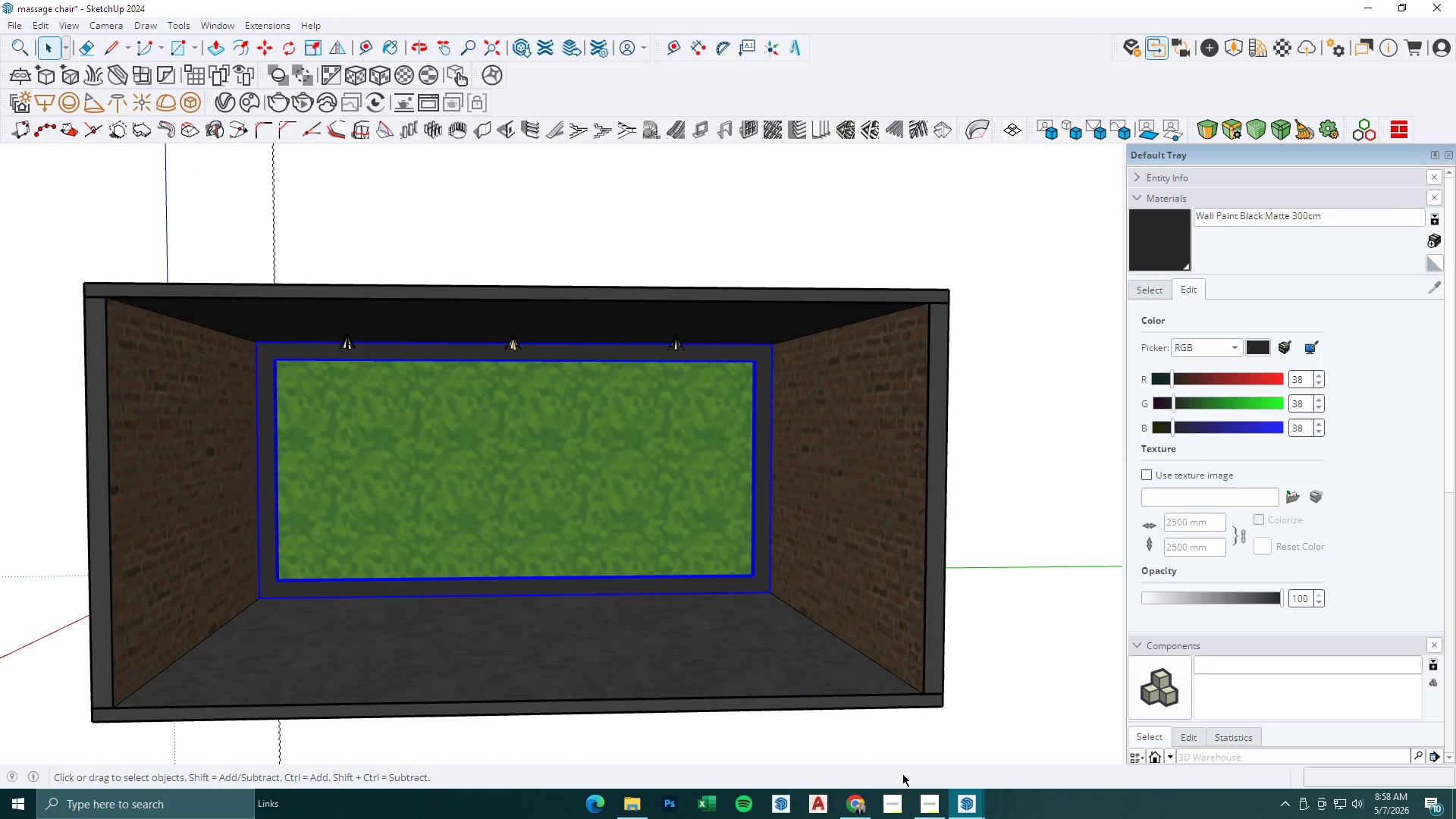 
left_click([968, 801])
 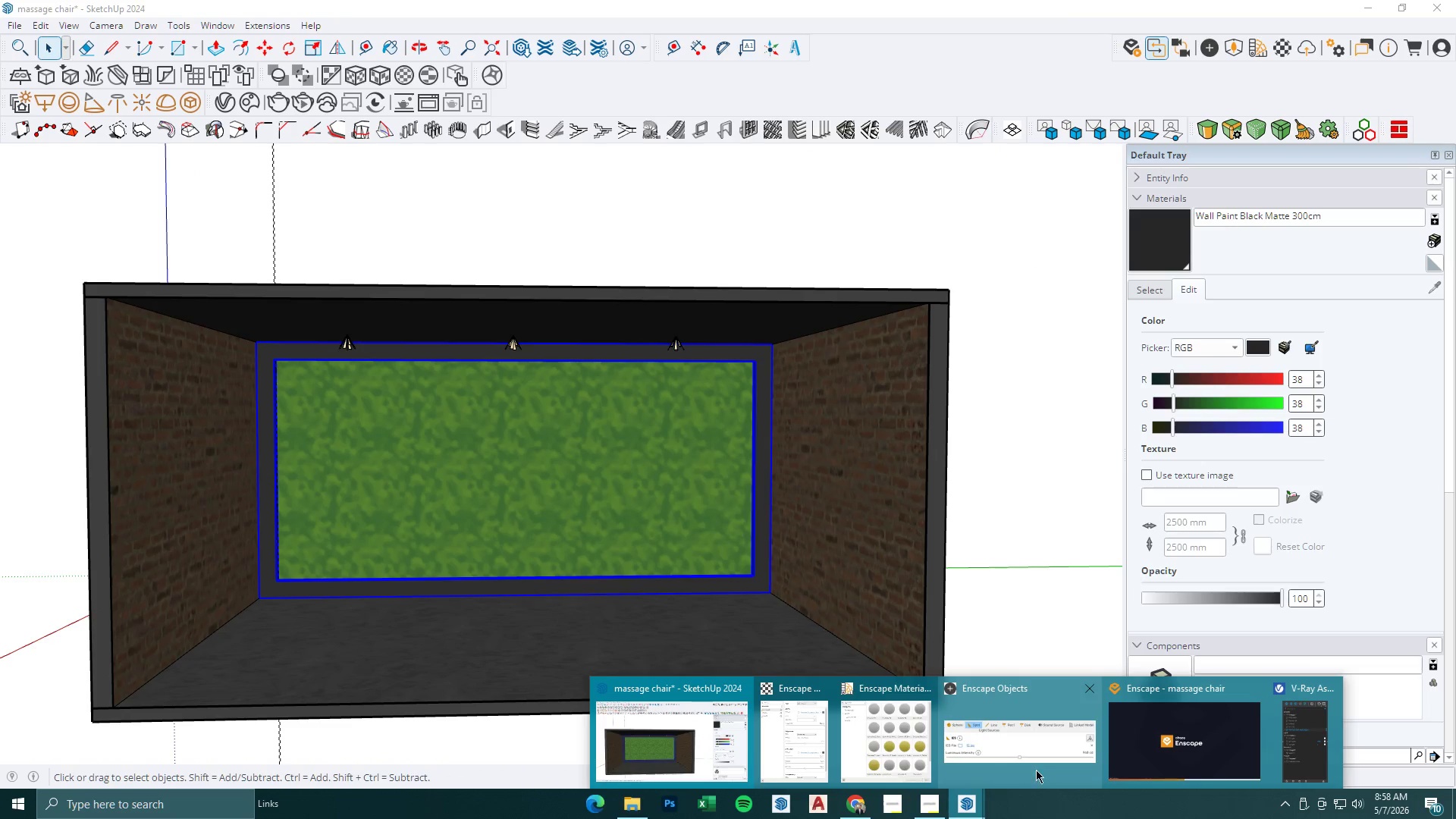 
left_click([1173, 752])
 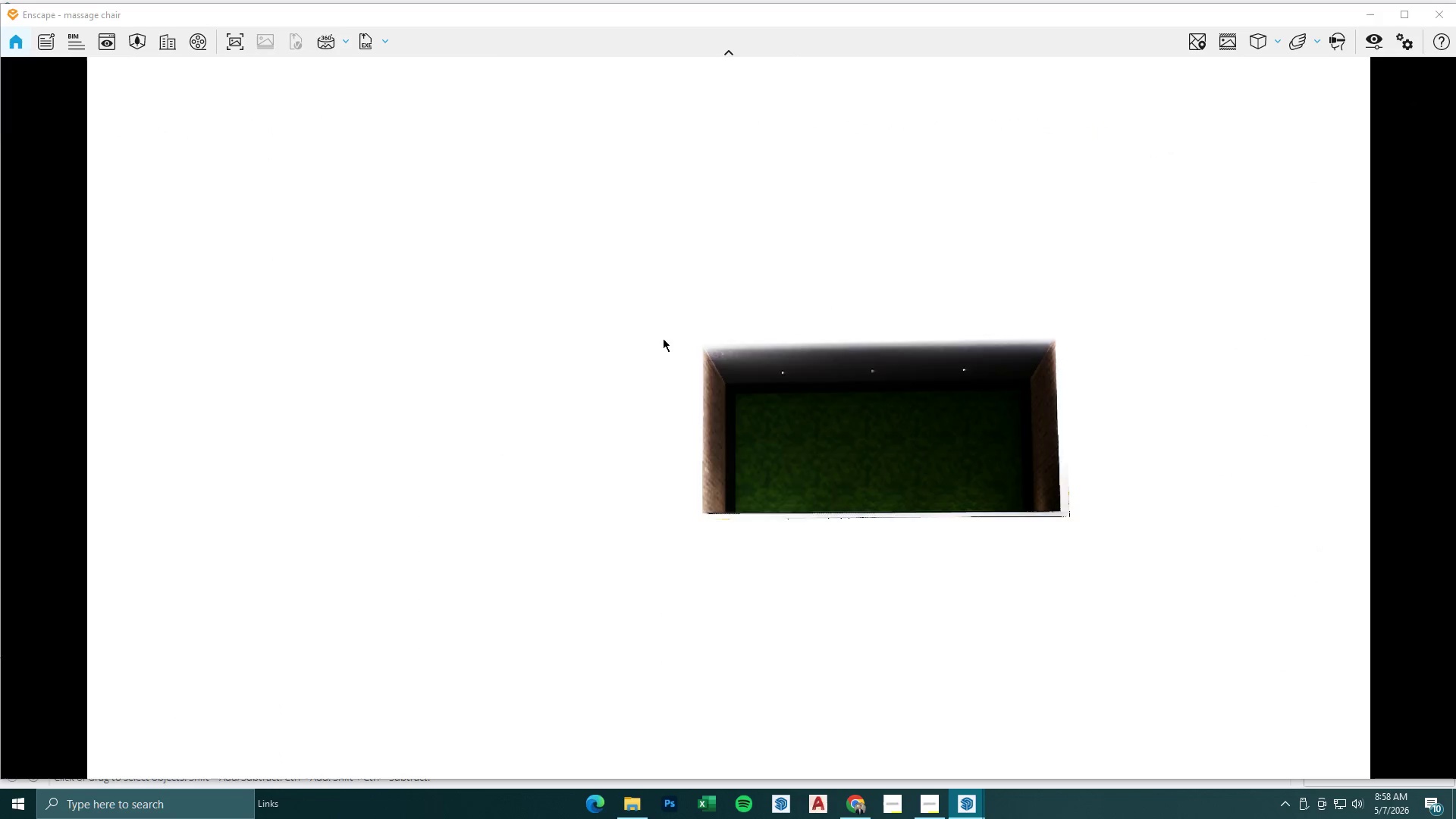 
hold_key(key=W, duration=2.06)
 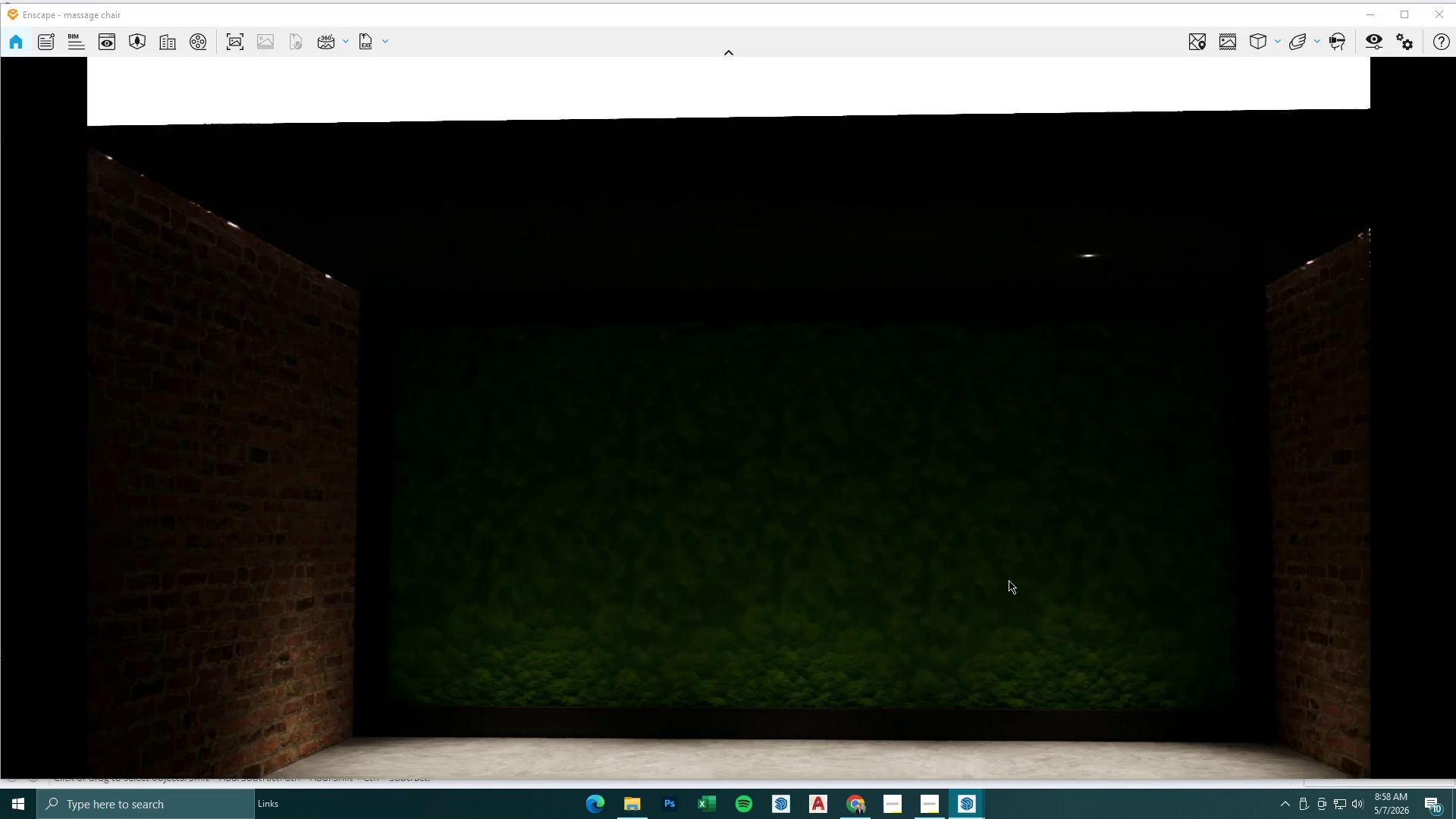 
type(EDQw)
 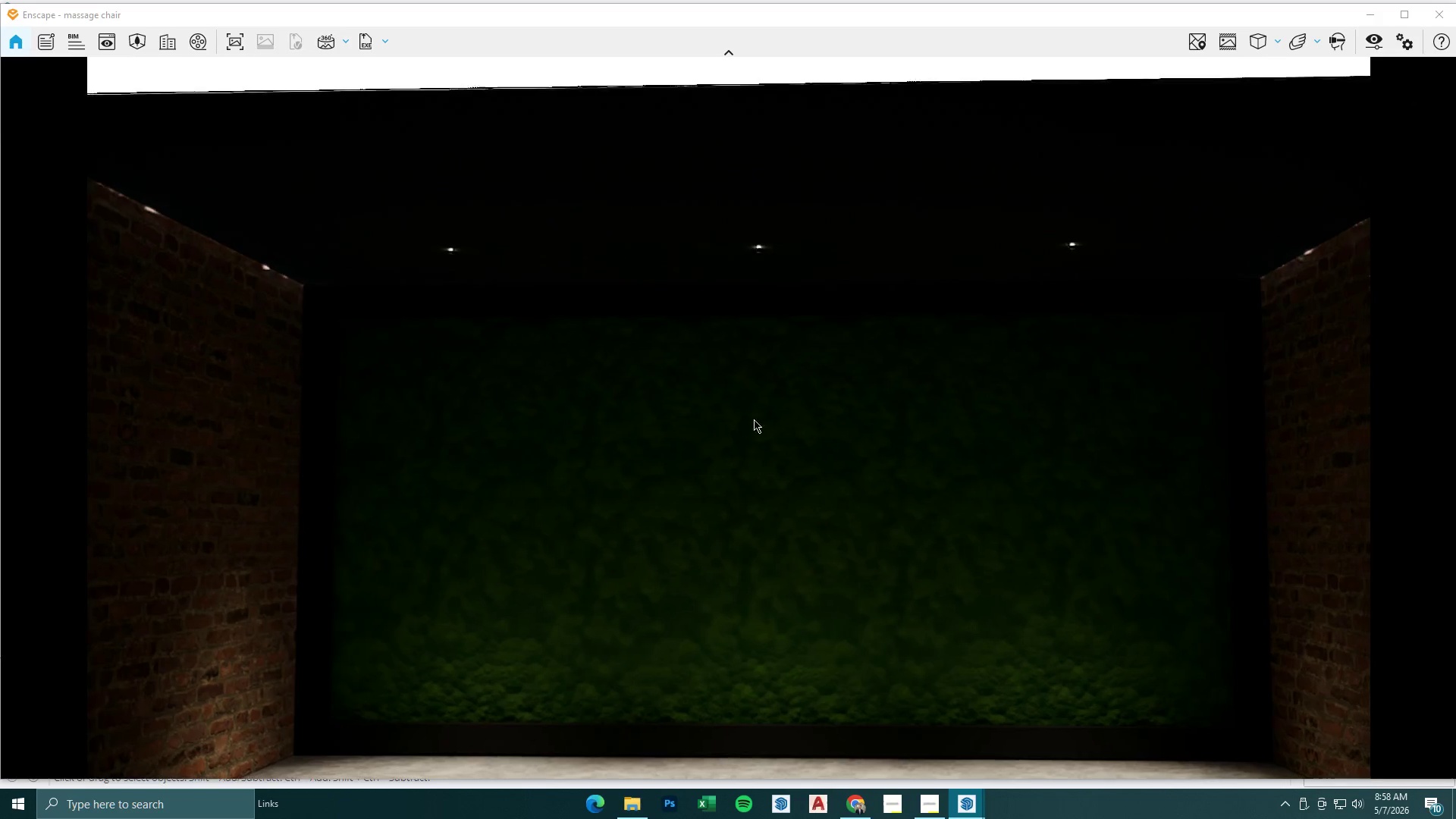 
 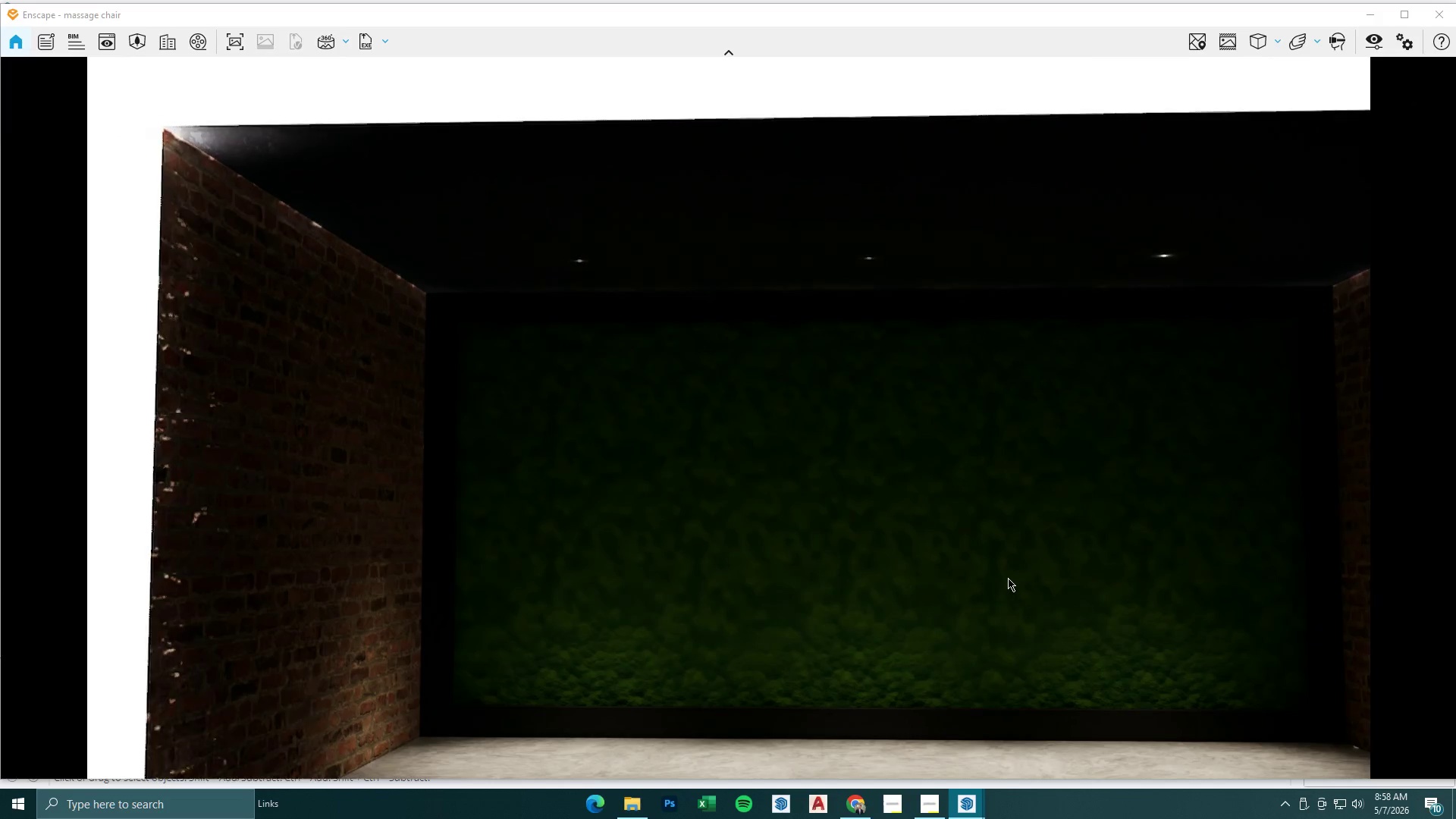 
hold_key(key=D, duration=0.33)
 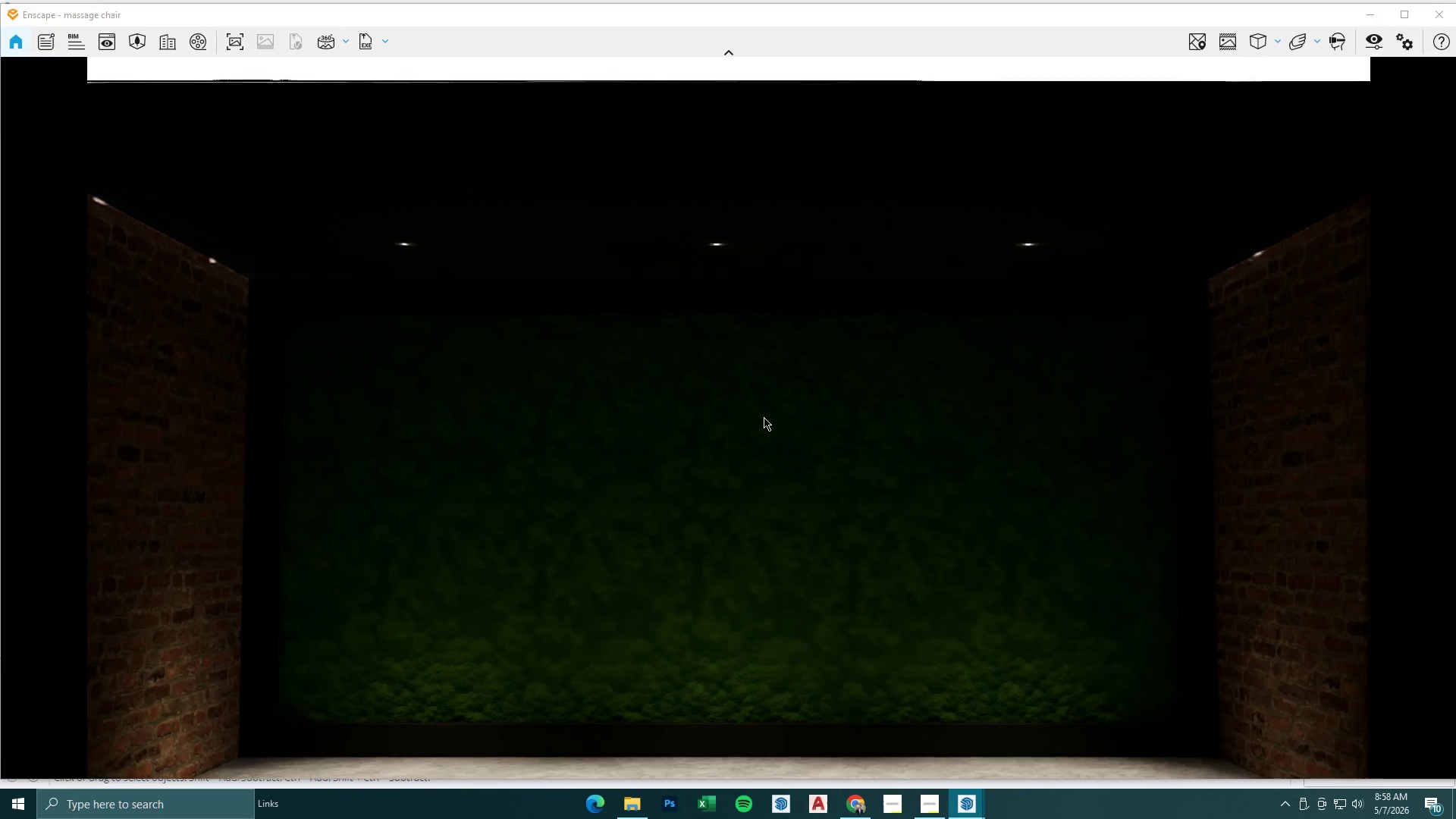 
type(sqawwqwe)
 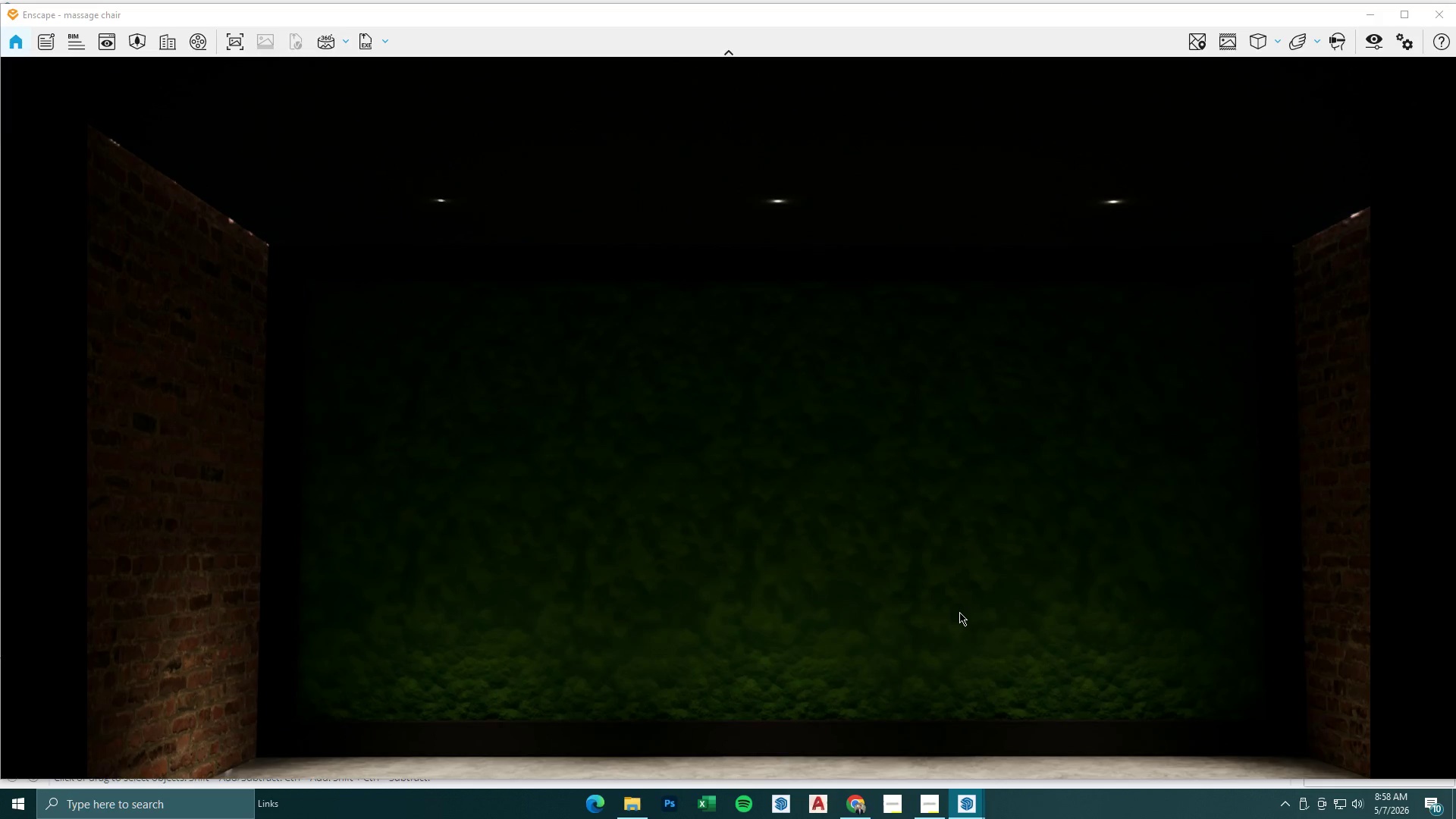 
type(ssdqw)
 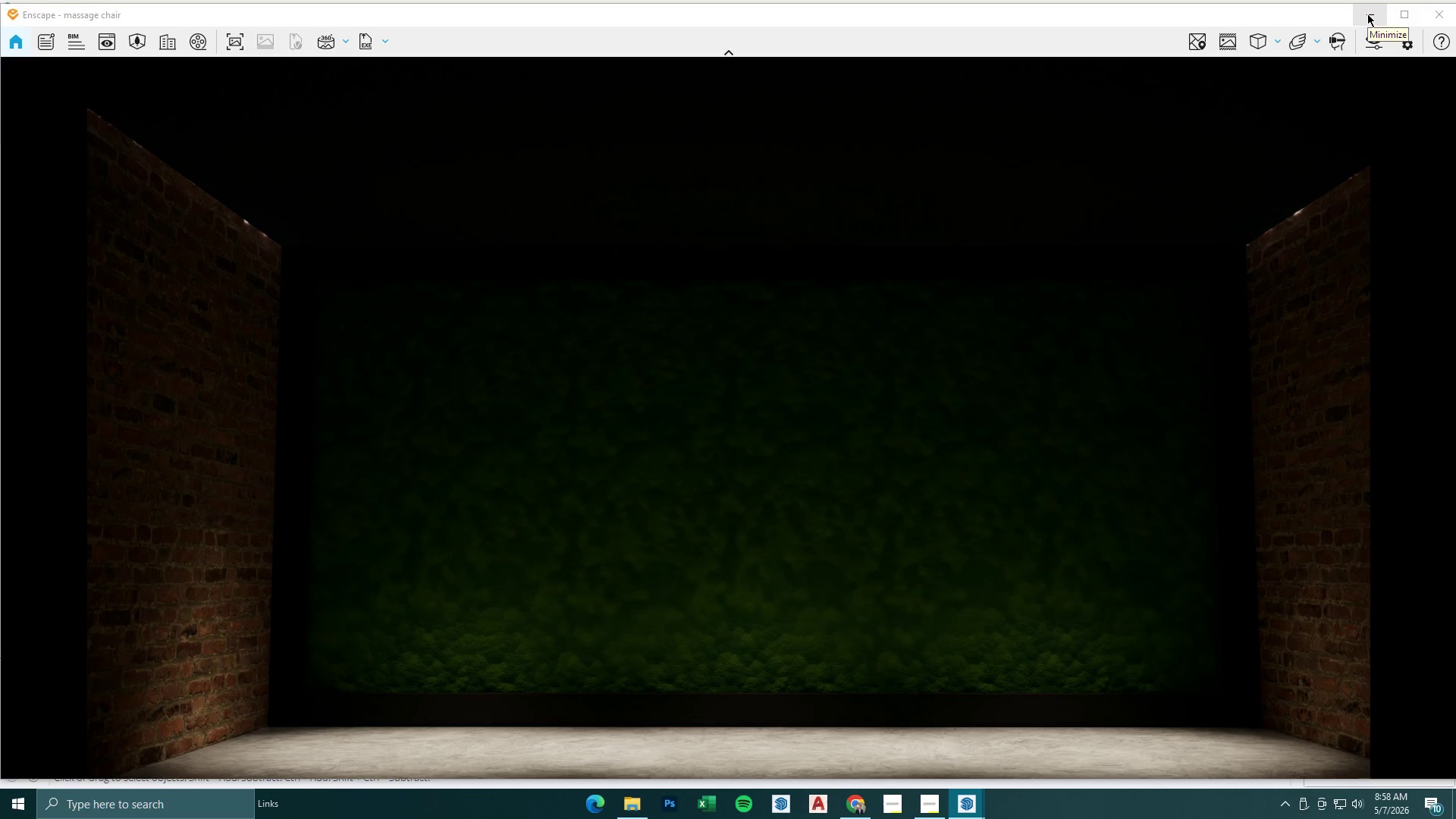 
wait(11.62)
 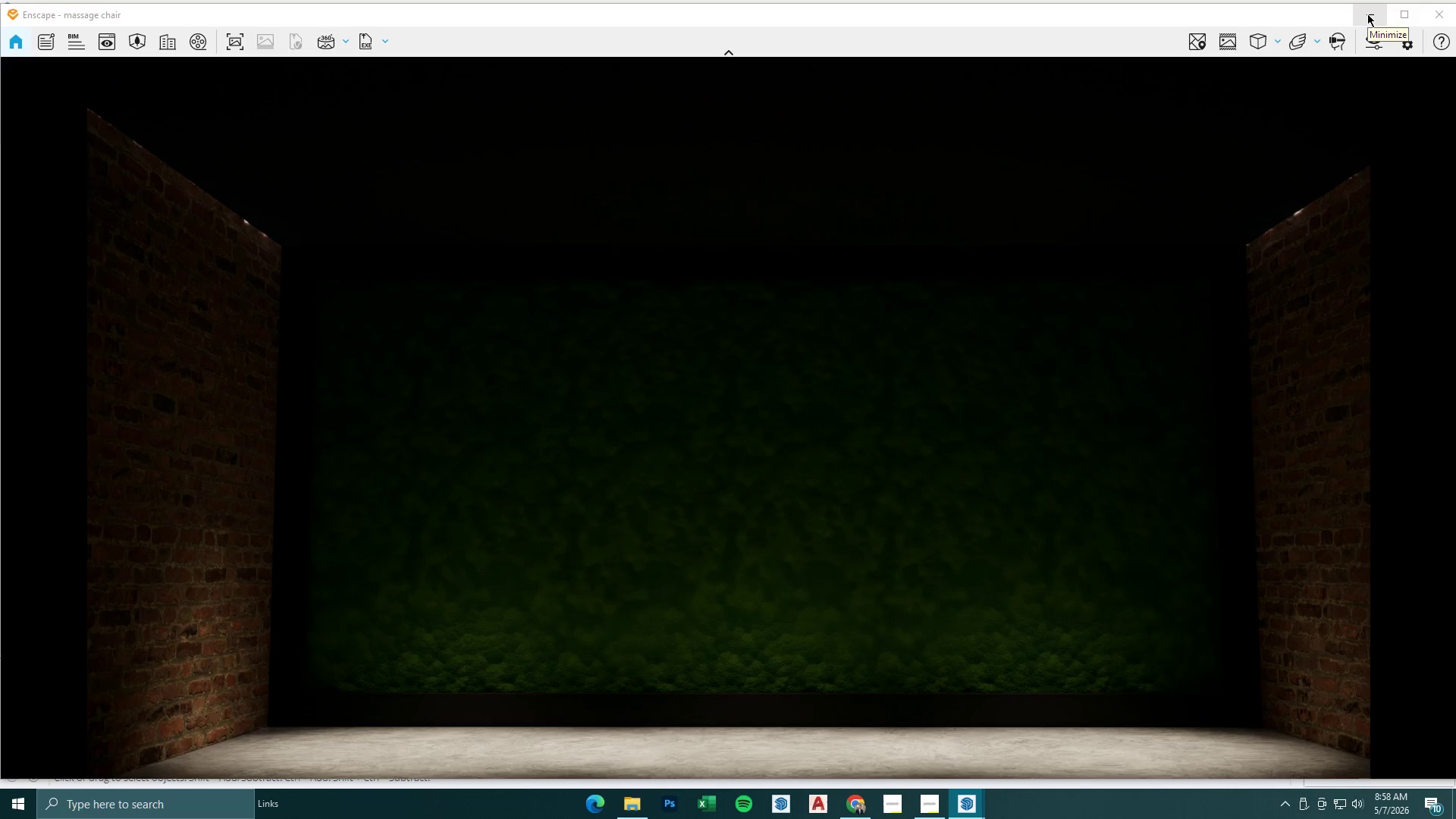 
left_click([1368, 14])
 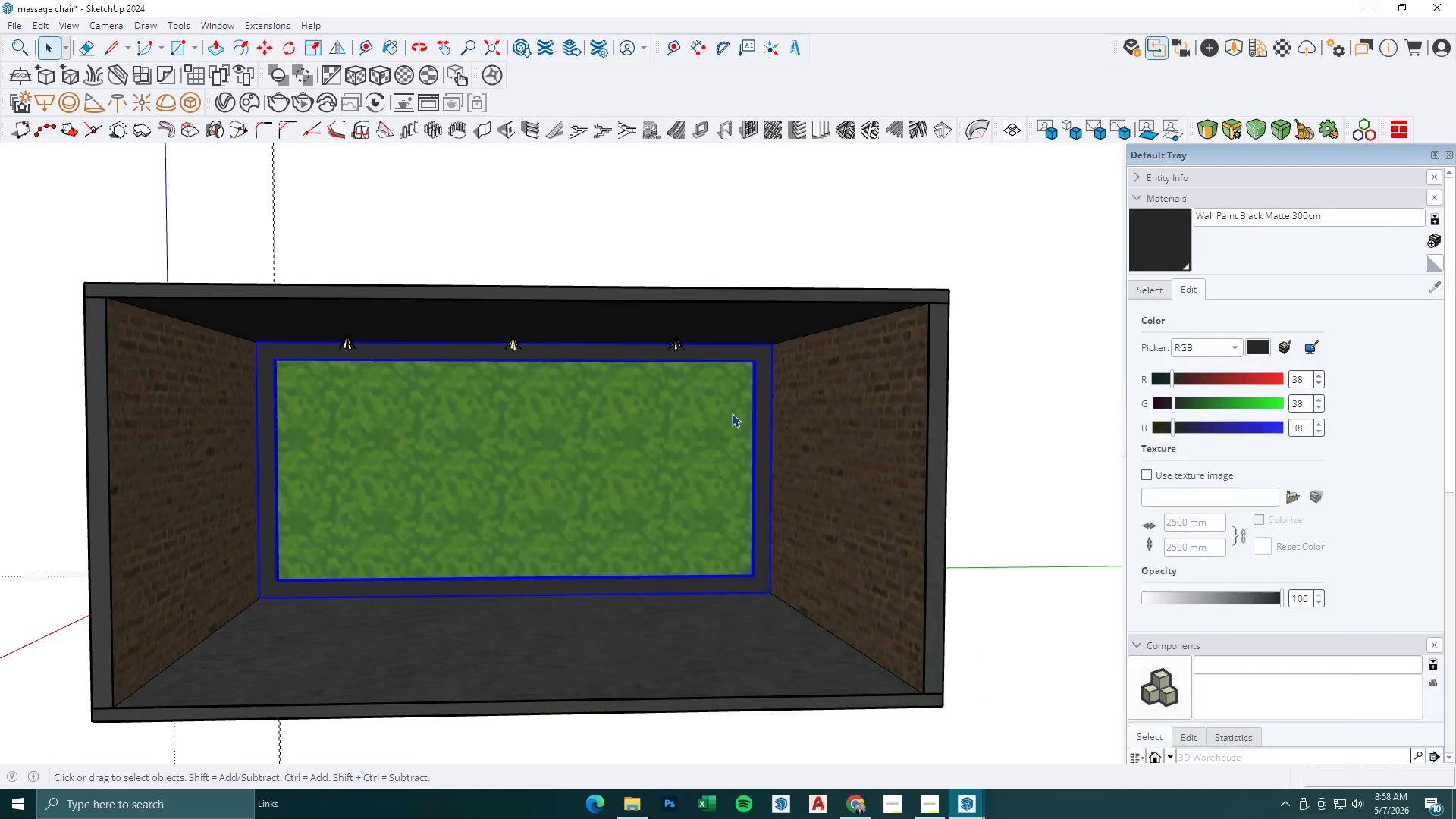 
key(Space)
 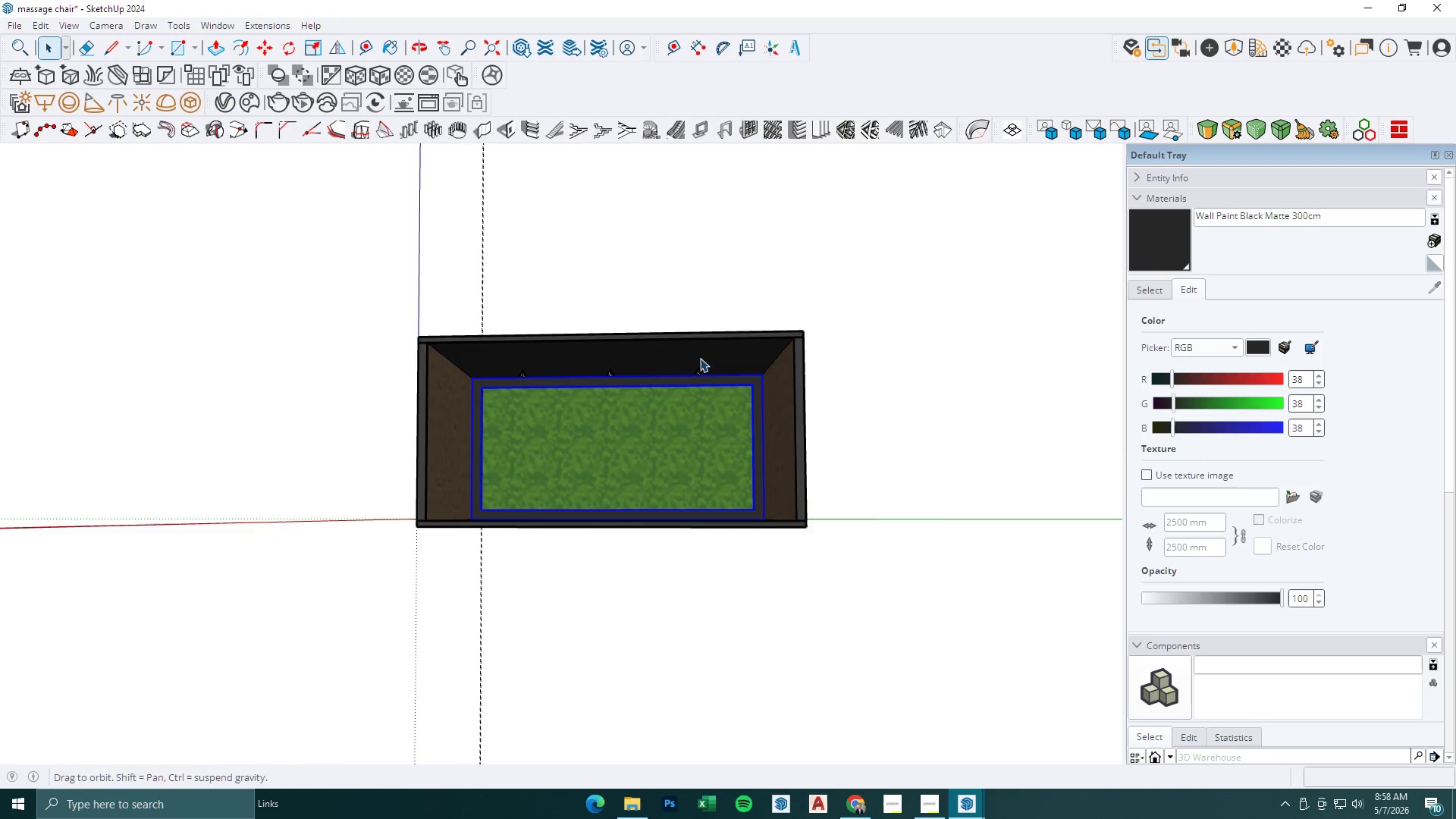 
key(Escape)
 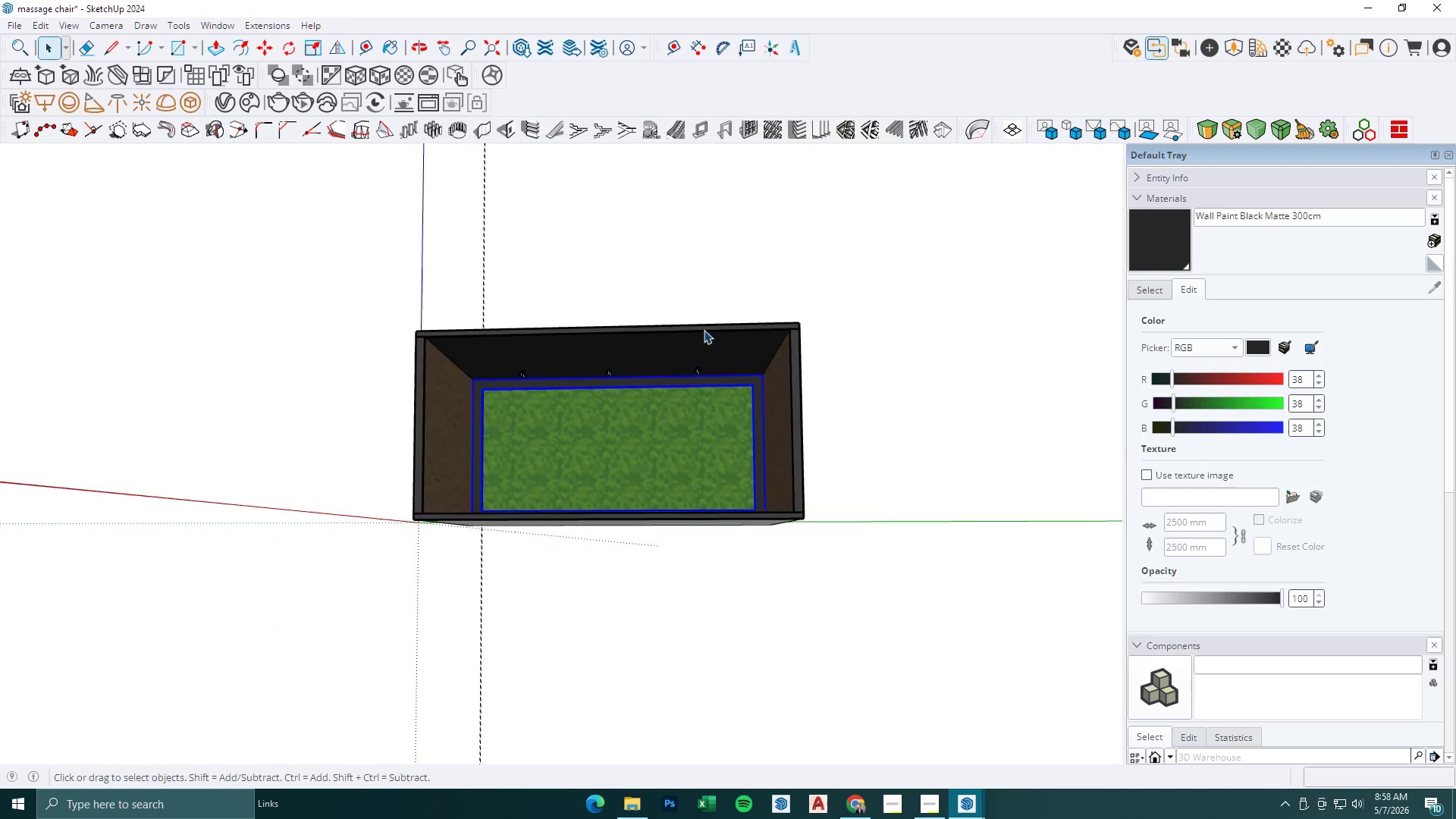 
scroll: coordinate [732, 413], scroll_direction: down, amount: 6.0
 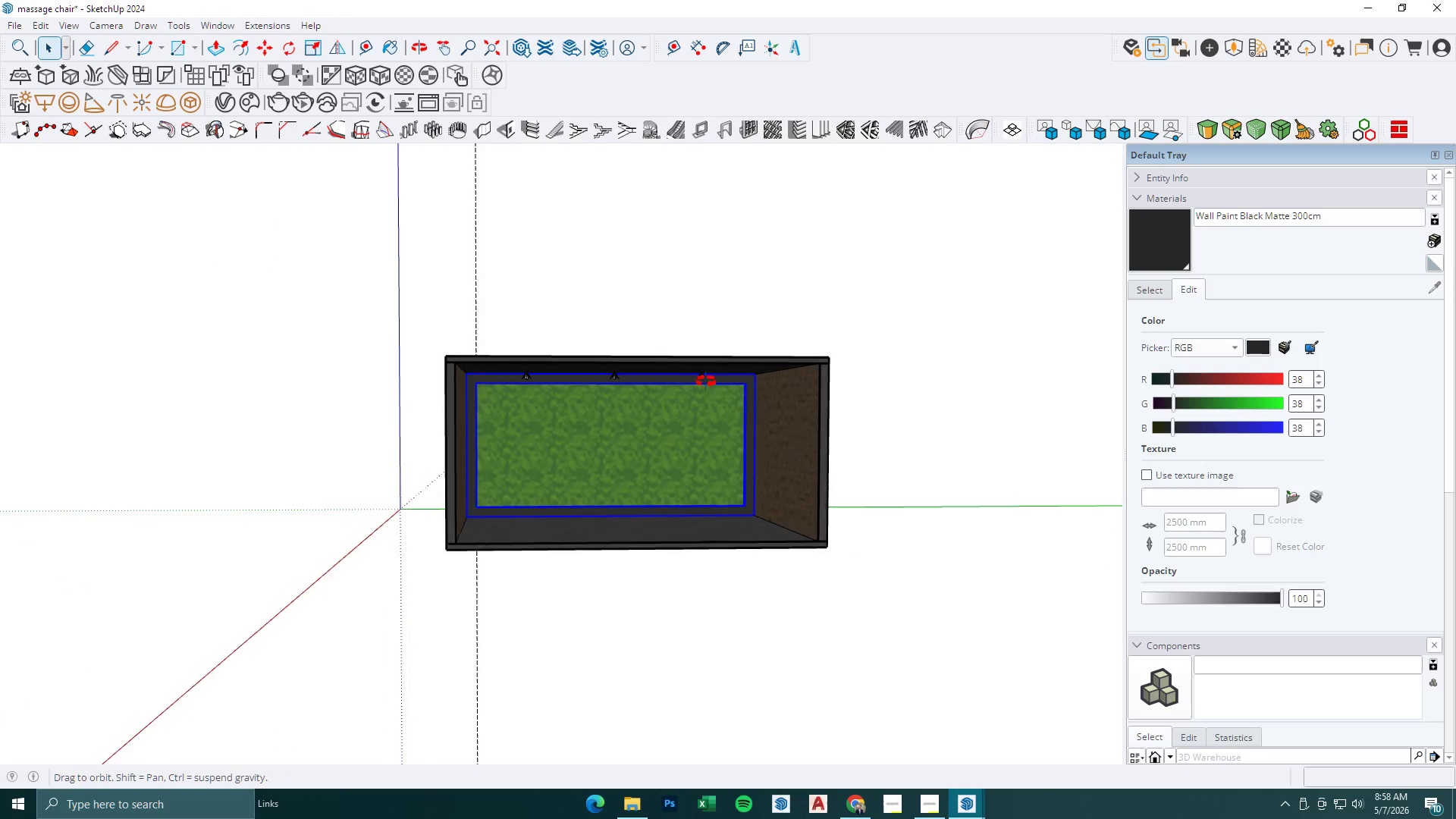 
left_click([717, 284])
 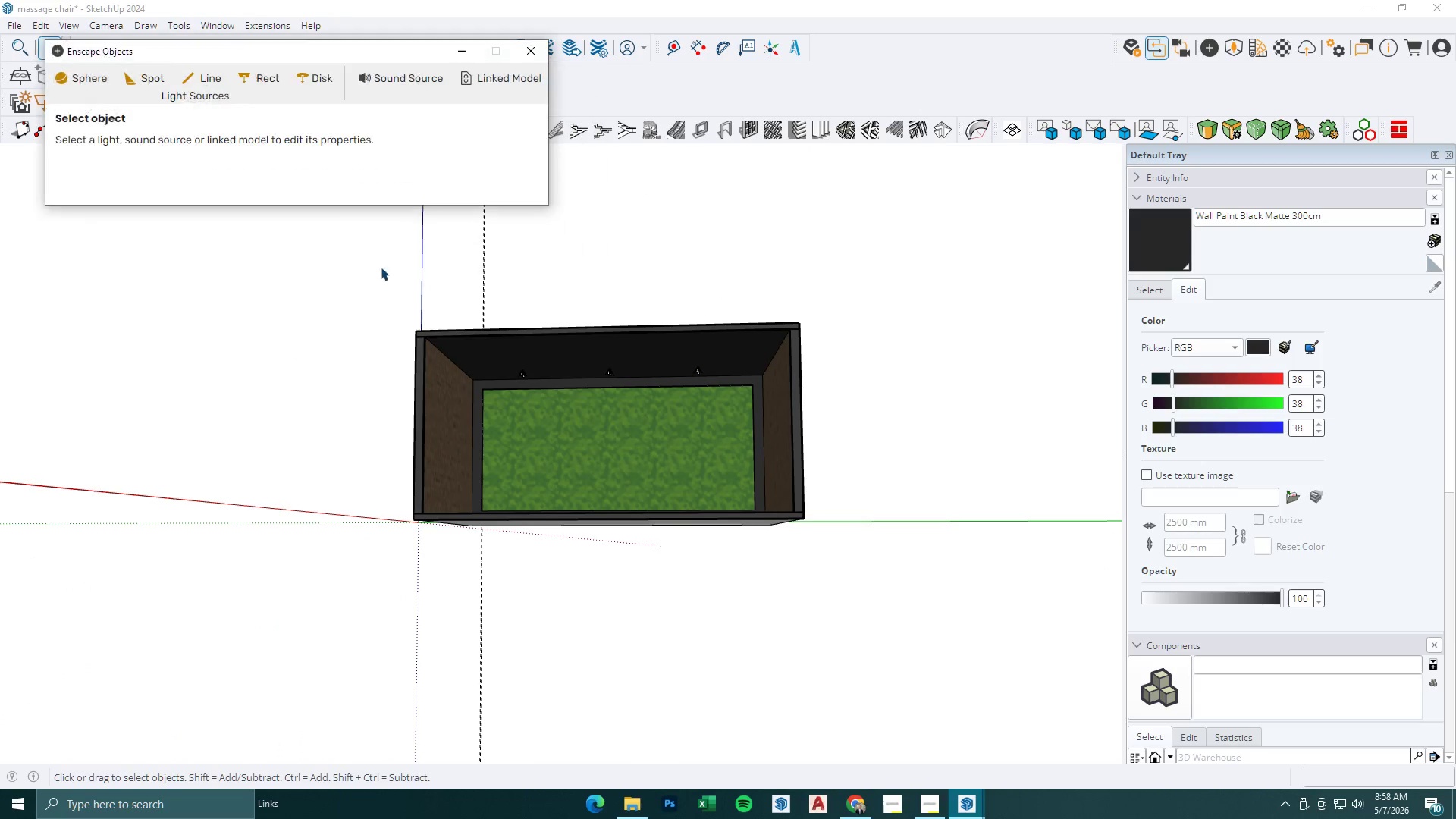 
left_click([201, 76])
 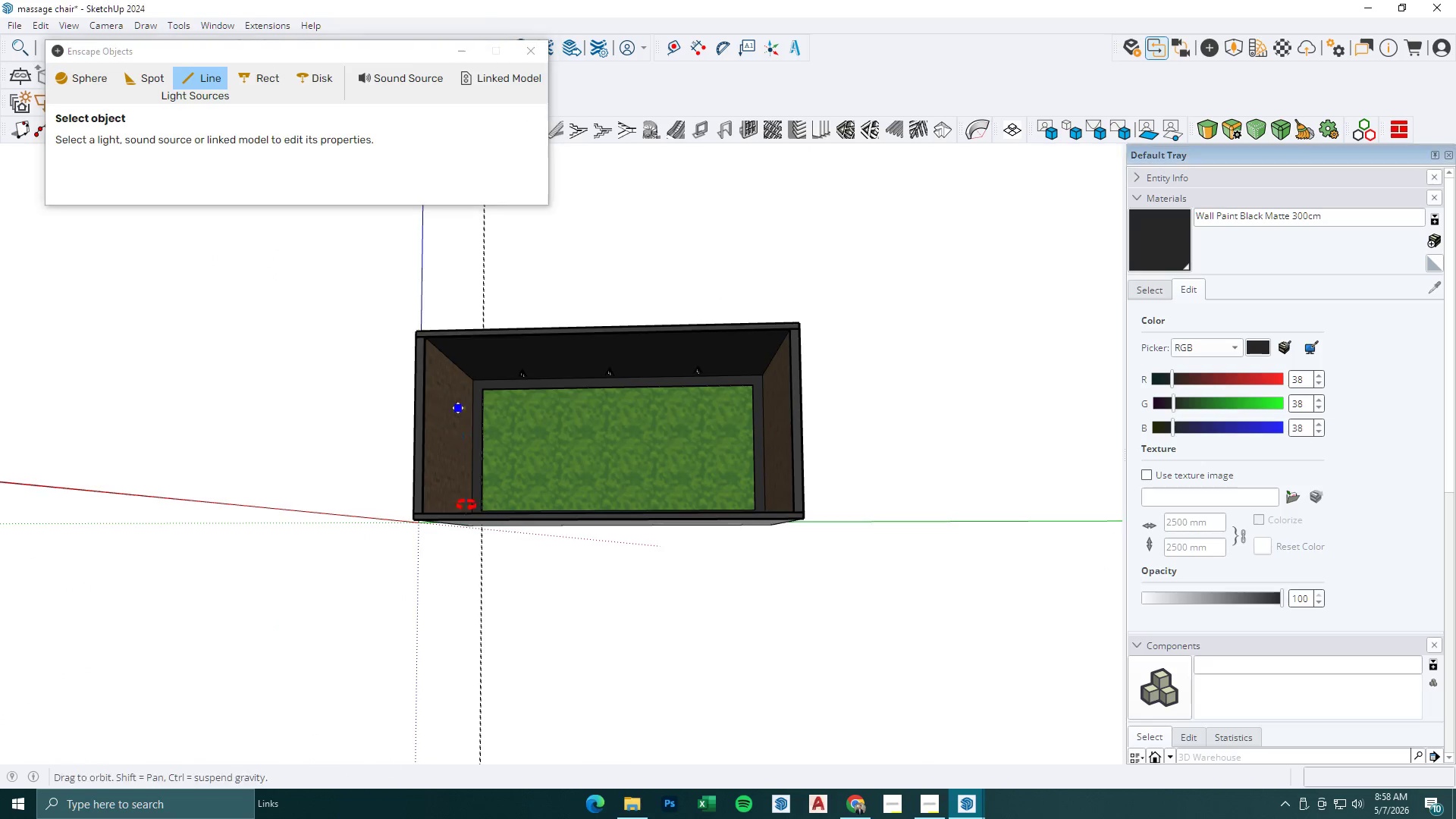 
scroll: coordinate [463, 438], scroll_direction: up, amount: 16.0
 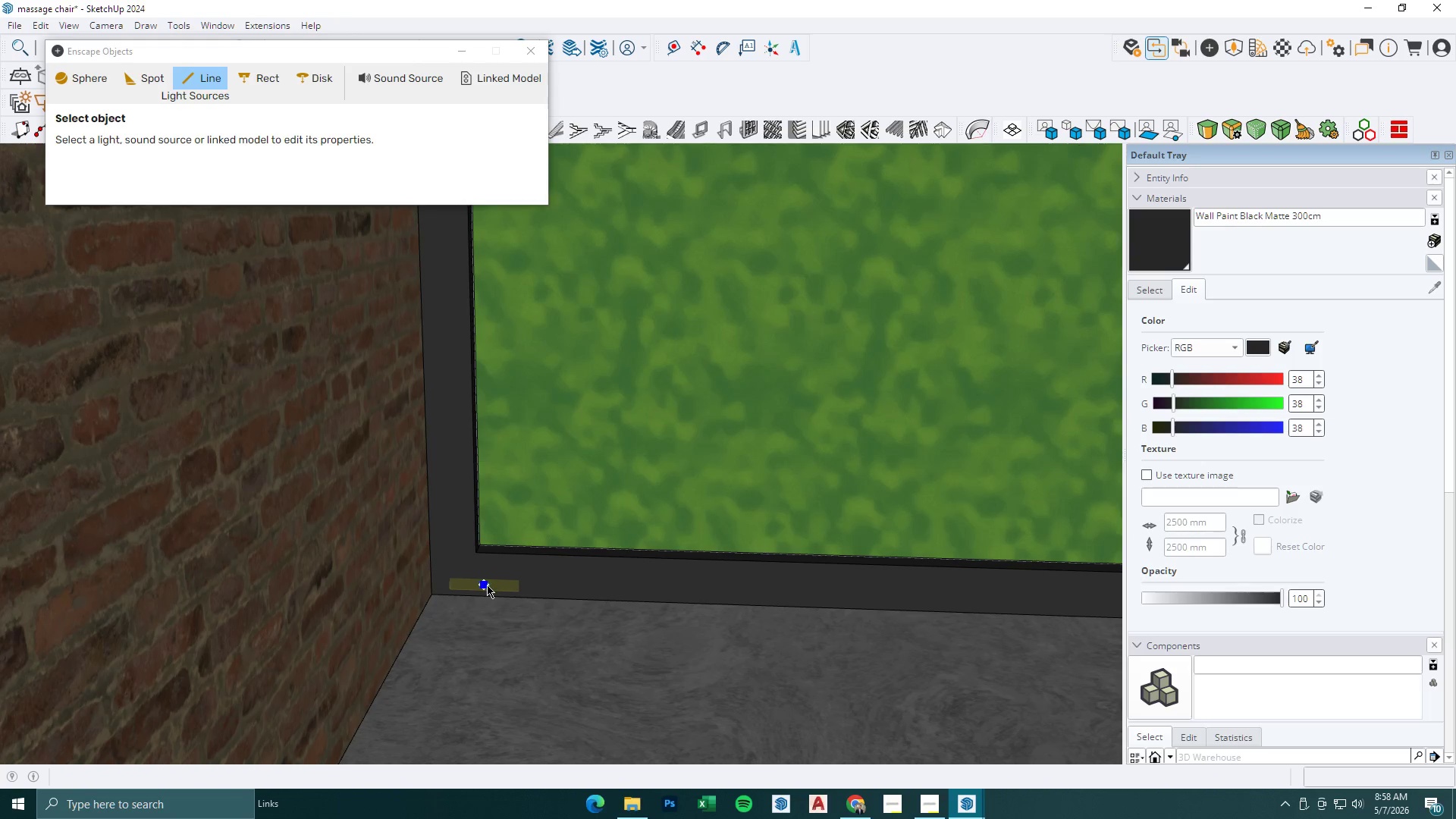 
left_click([493, 579])
 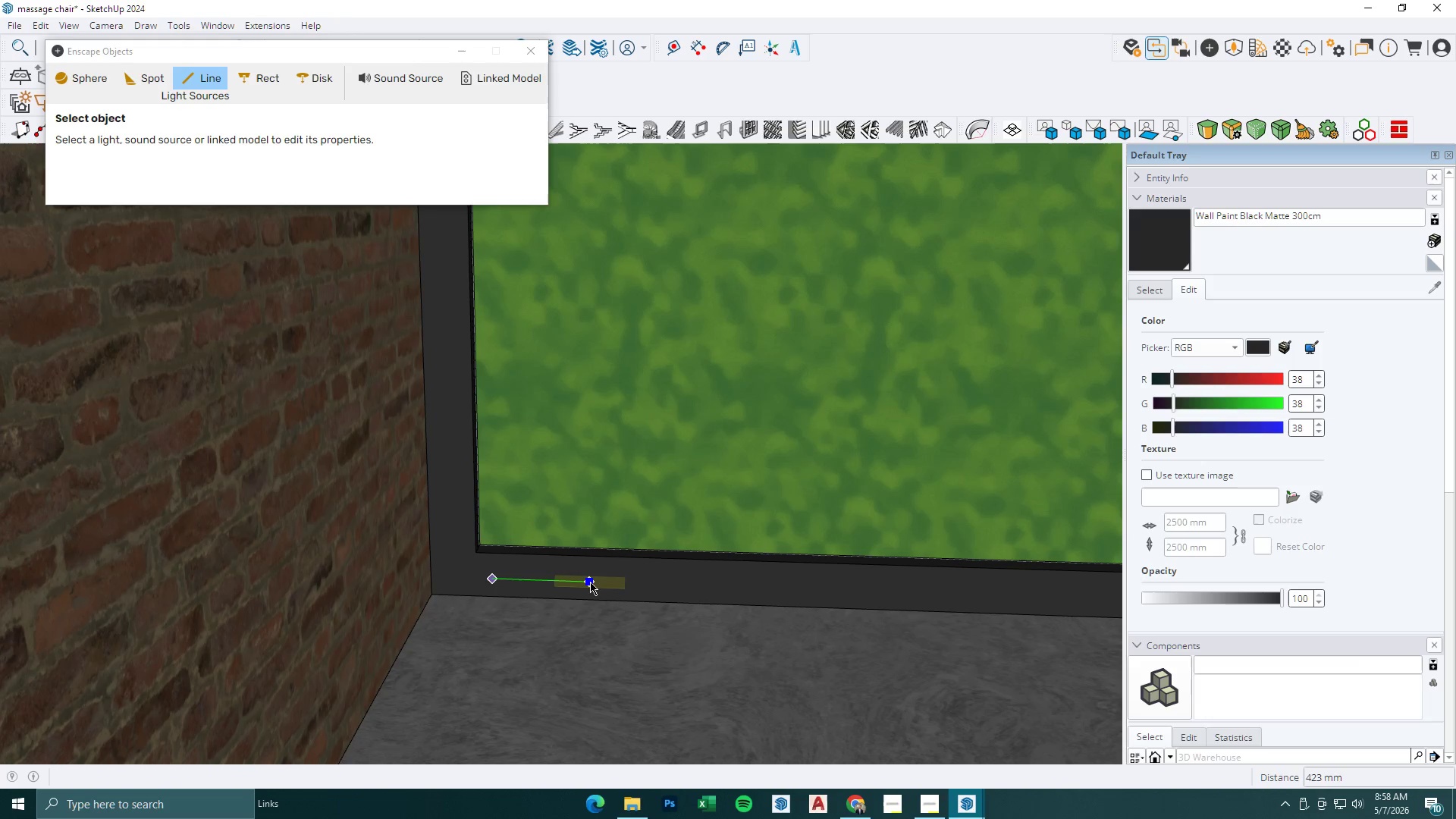 
left_click([590, 582])
 